 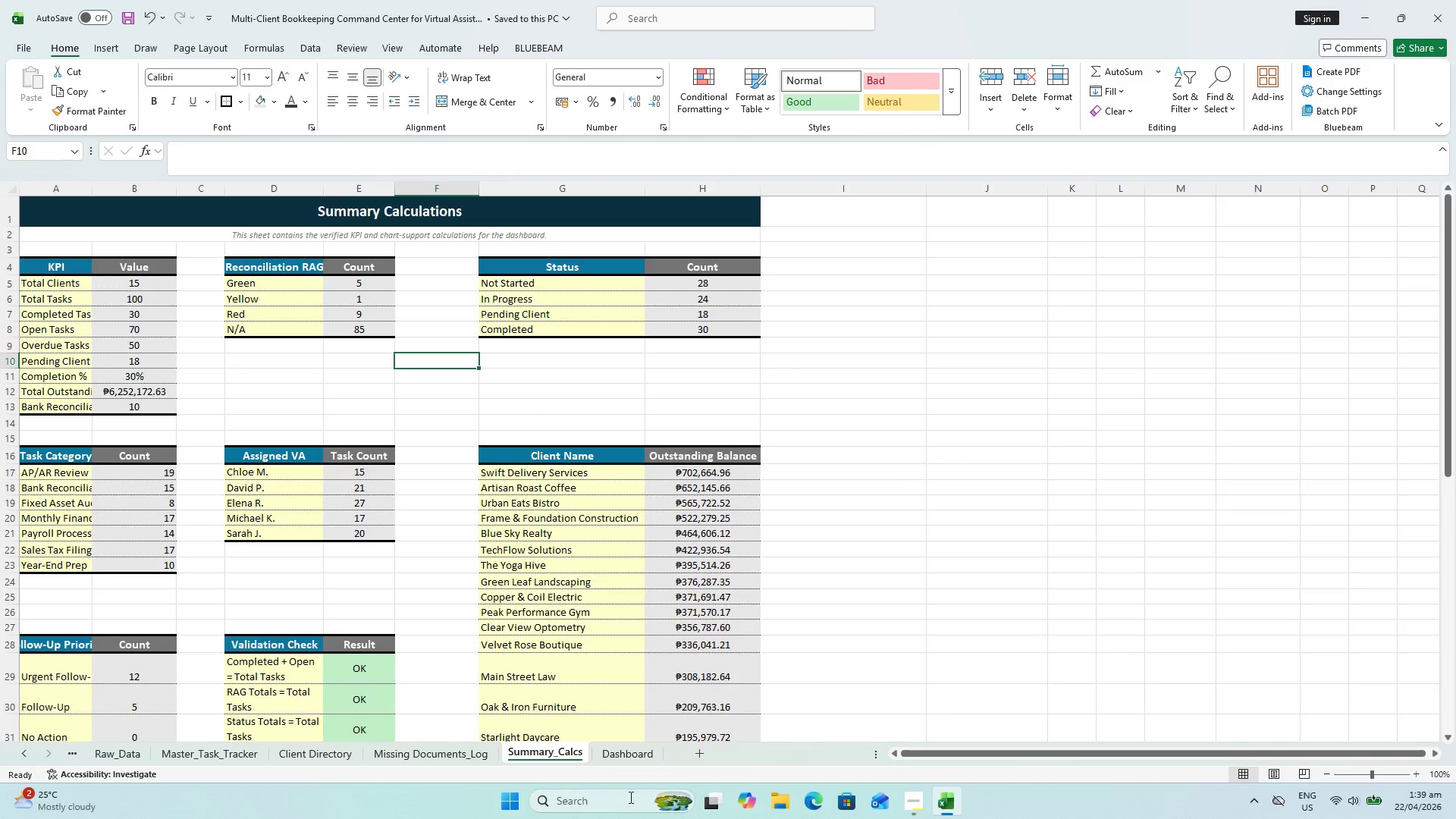 
left_click([621, 760])
 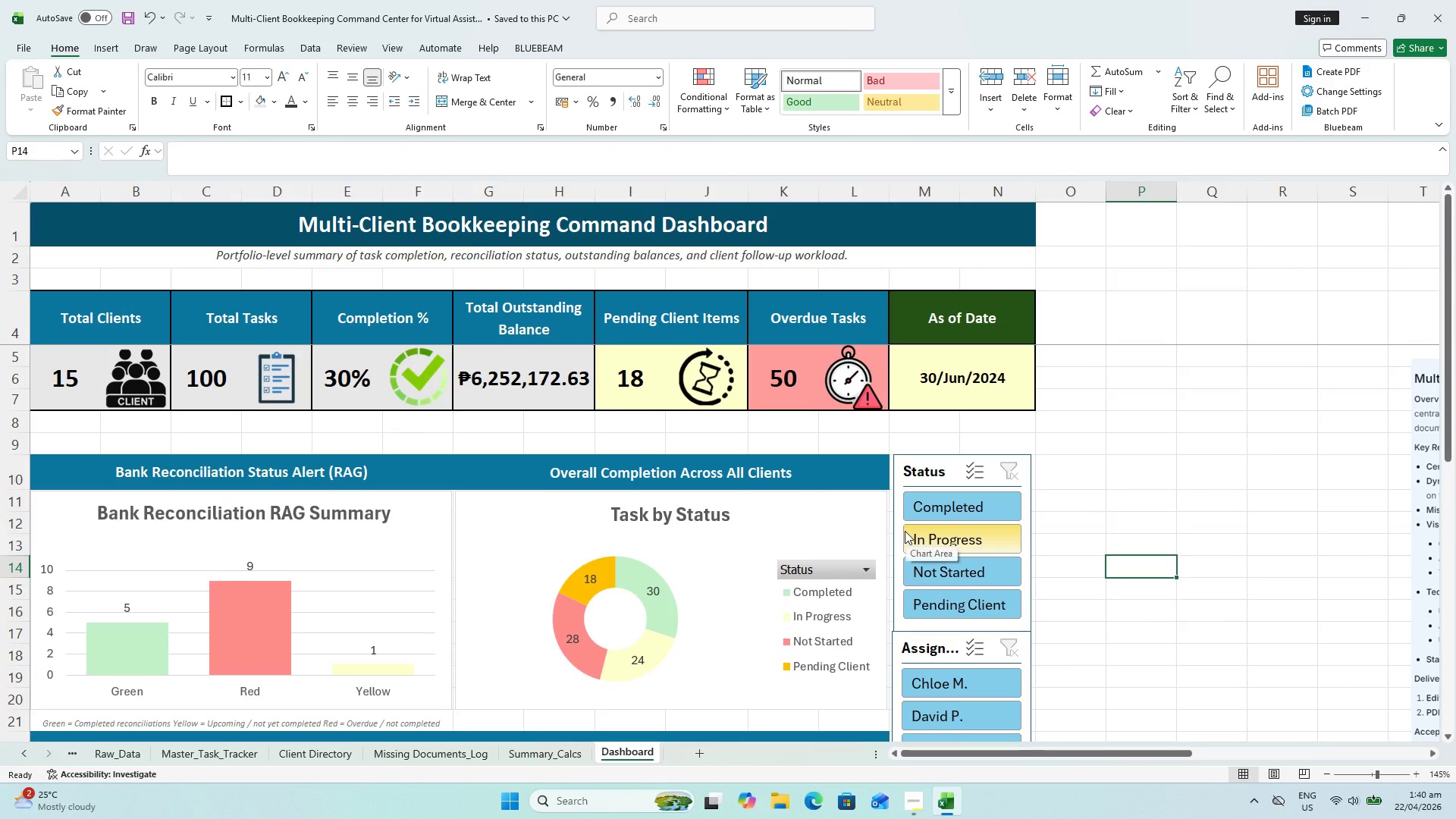 
hold_key(key=ControlLeft, duration=0.89)
scroll: coordinate [857, 554], scroll_direction: none, amount: 0.0
 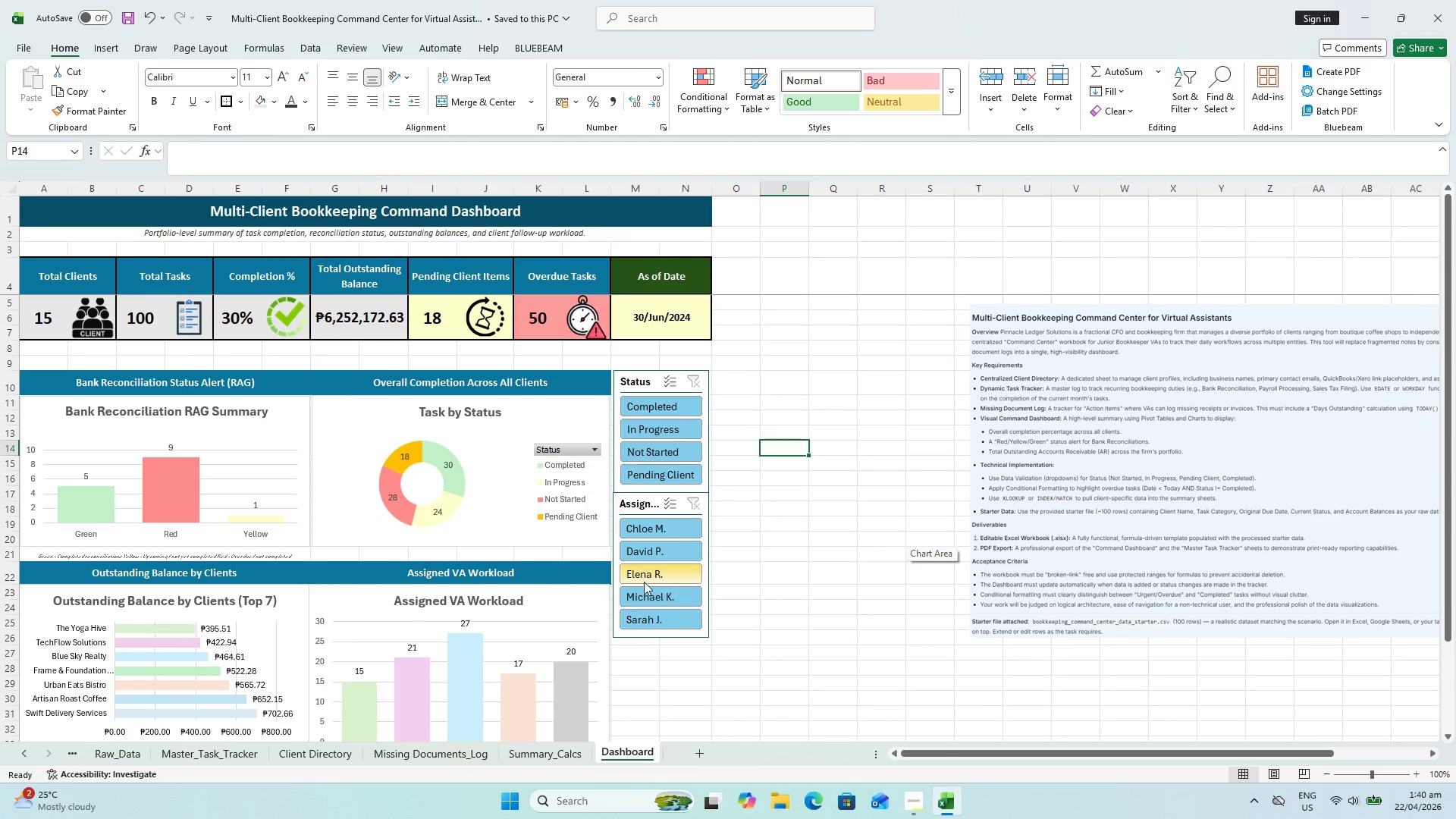 
scroll: coordinate [686, 572], scroll_direction: down, amount: 1.0
 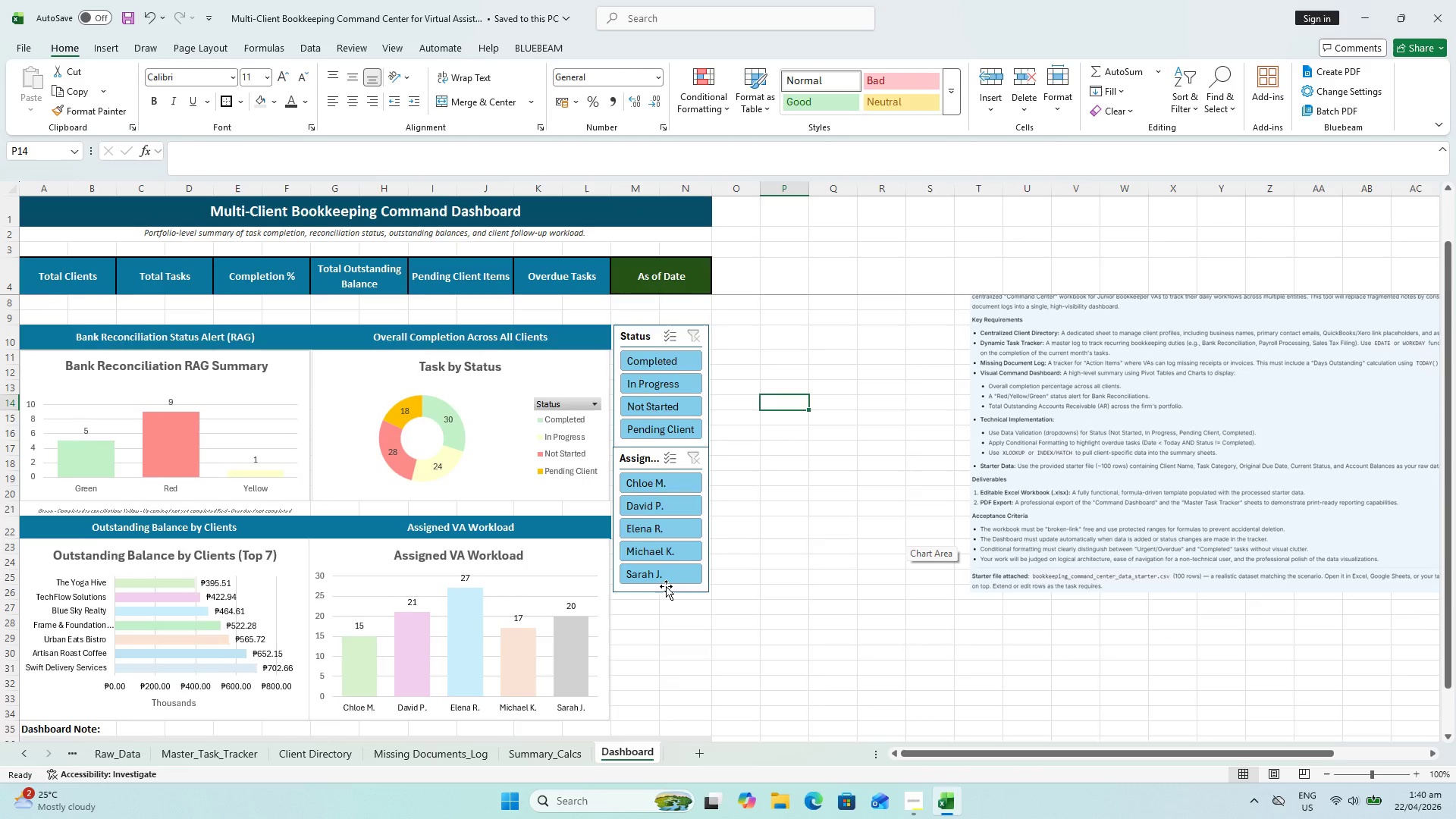 
scroll: coordinate [698, 585], scroll_direction: up, amount: 3.0
 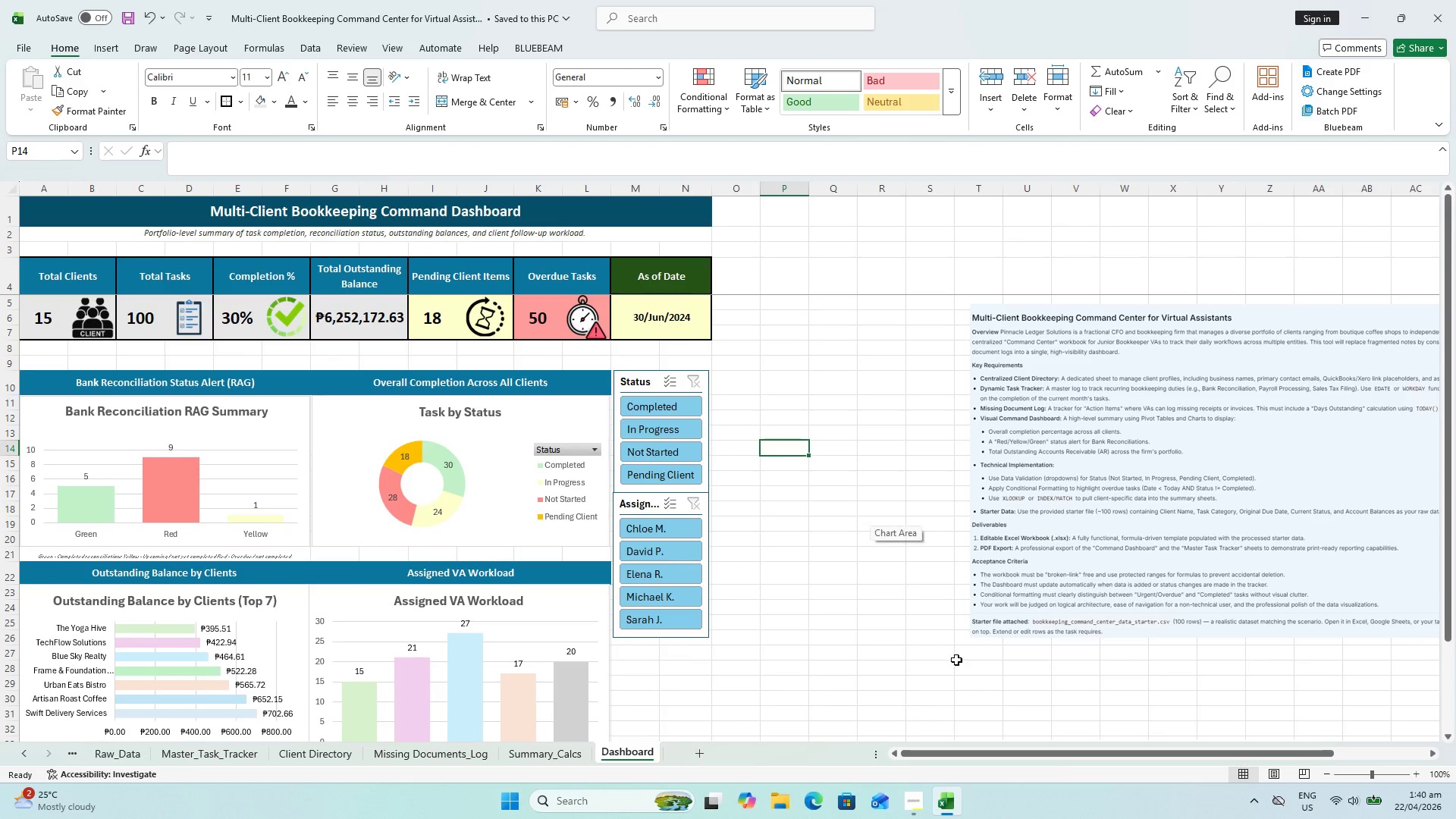 
left_click_drag(start_coordinate=[1009, 757], to_coordinate=[861, 761])
 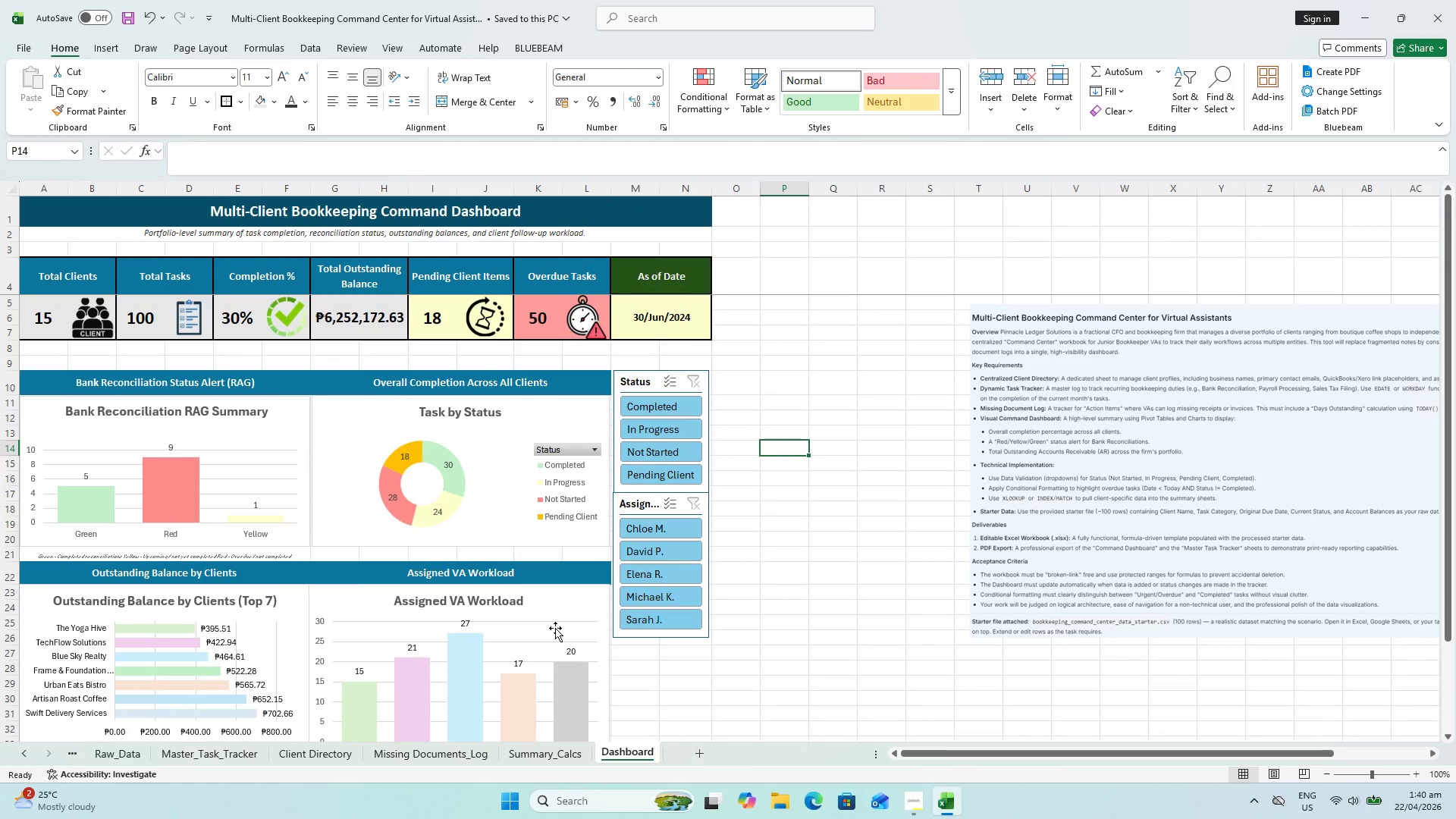 
hold_key(key=ControlLeft, duration=0.88)
scroll: coordinate [488, 557], scroll_direction: down, amount: 1.0
 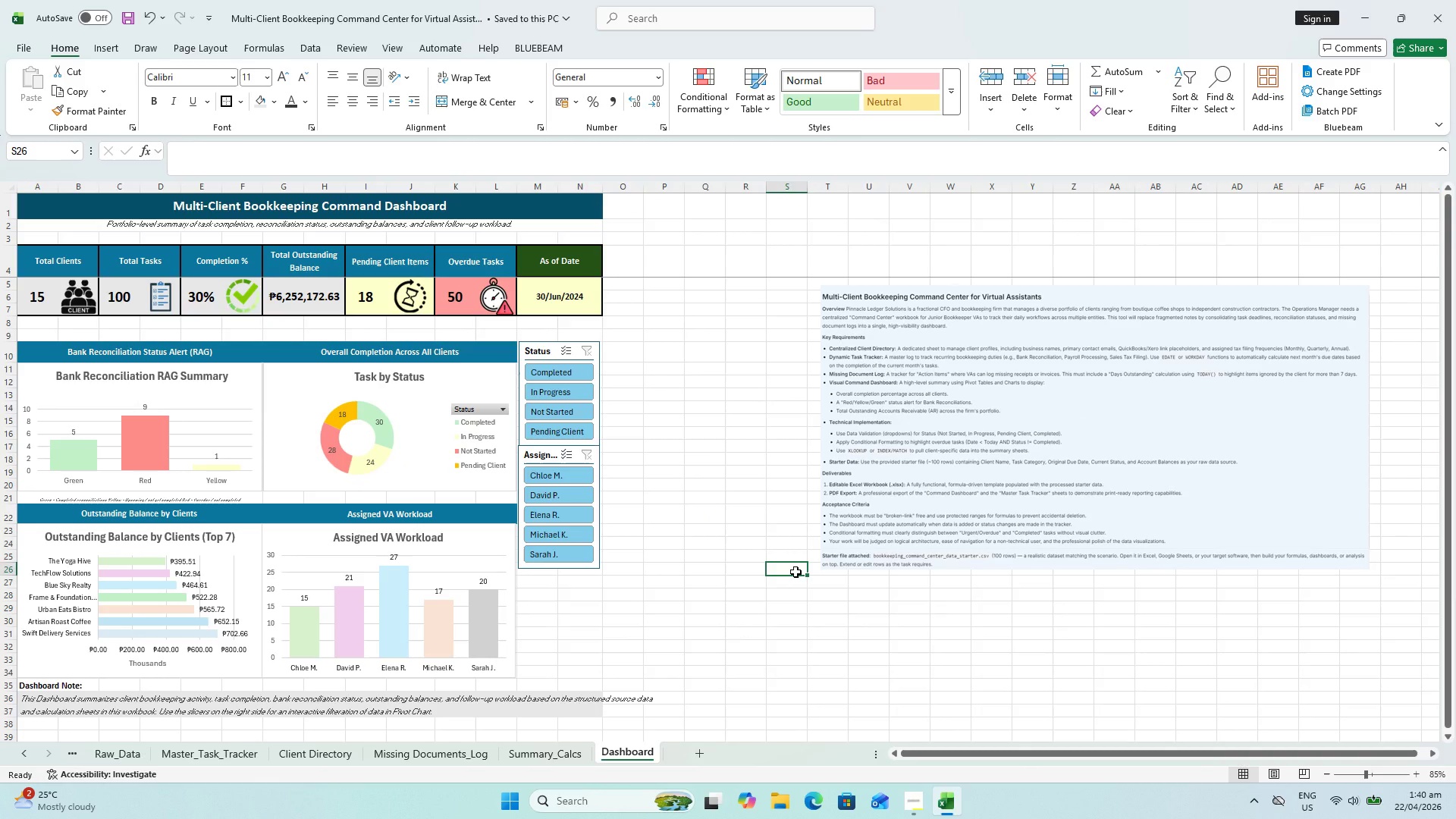 
wait(25.88)
 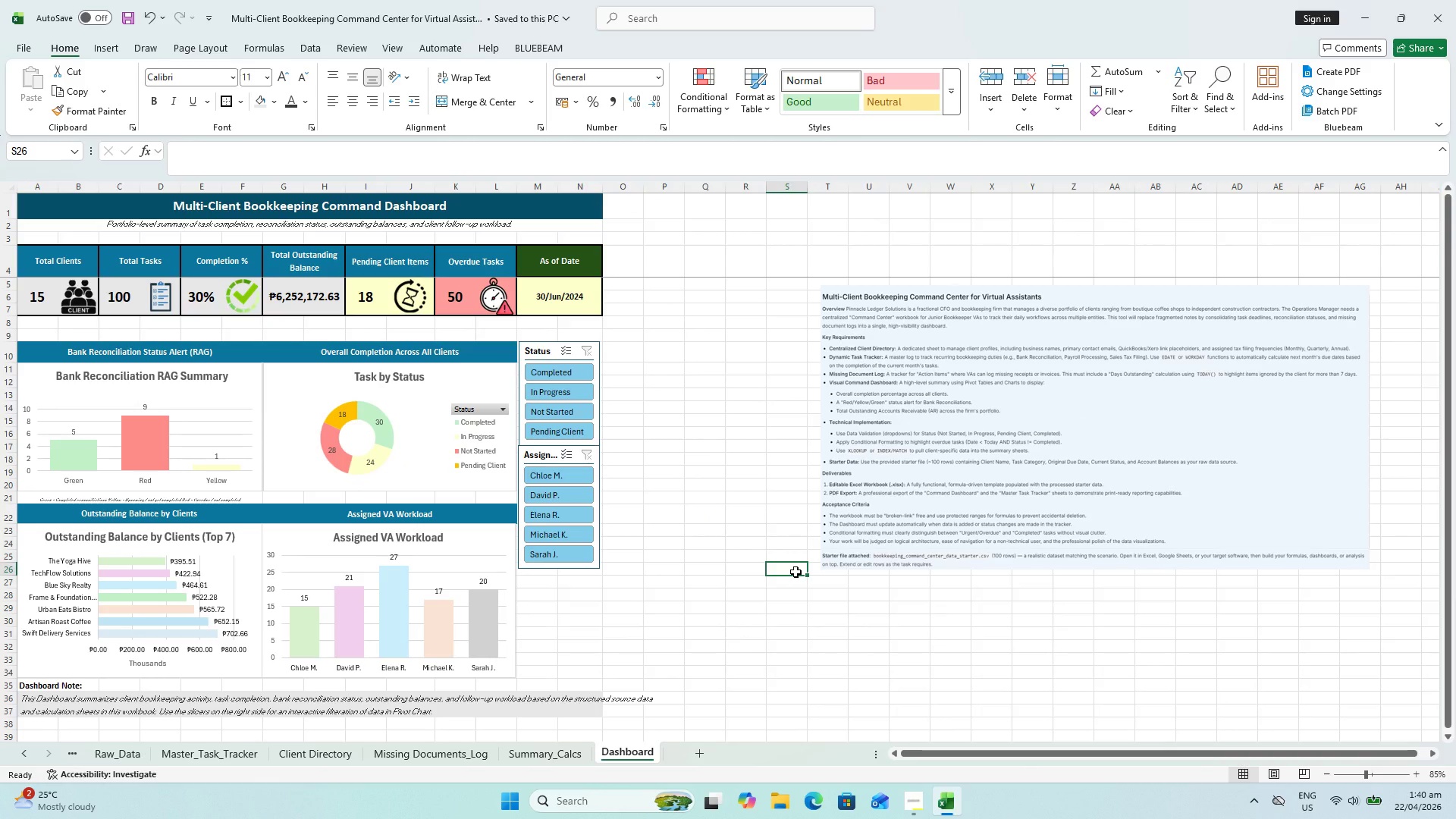 
key(F8)
 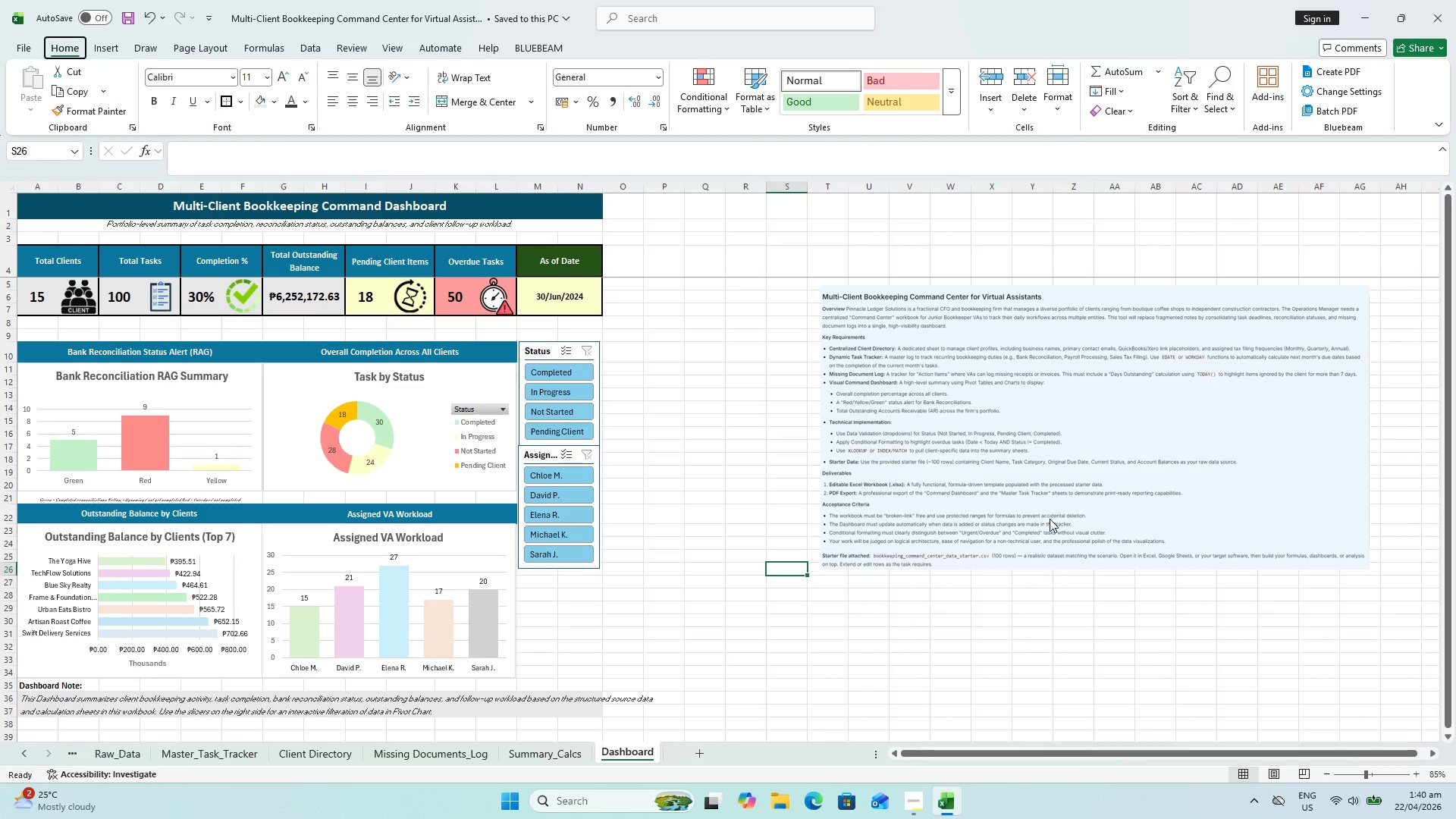 
key(F10)
 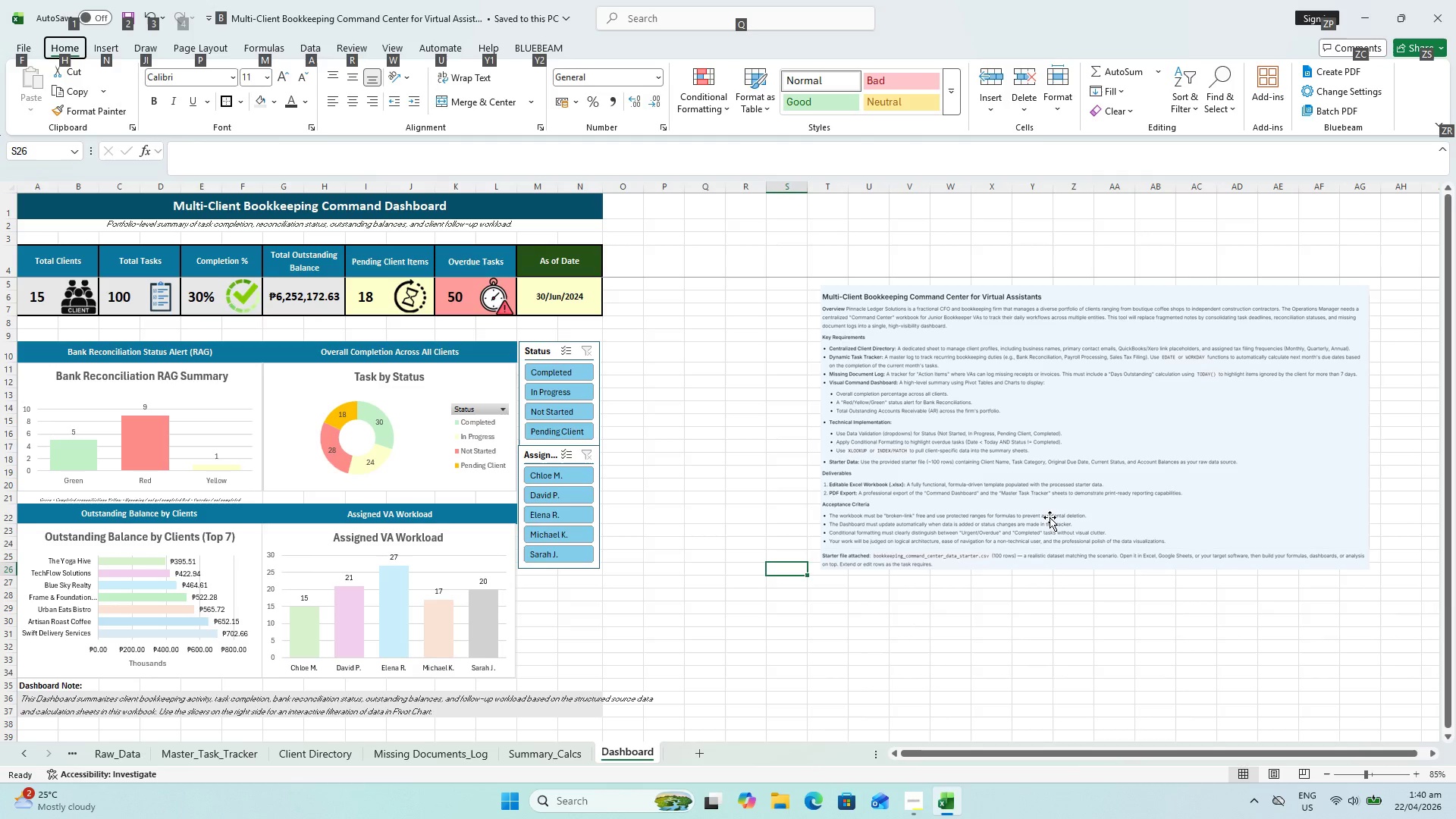 
key(F9)
 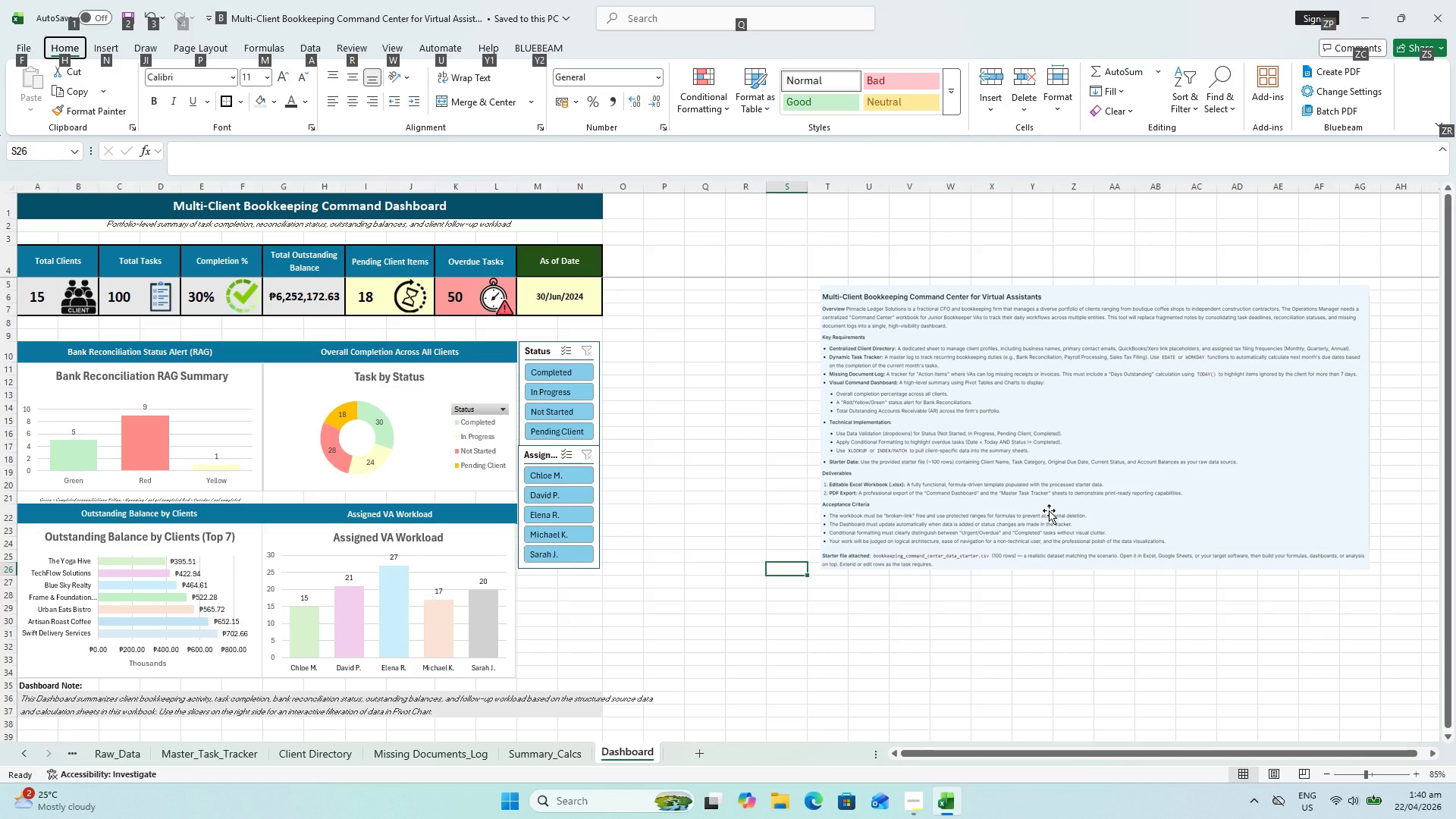 
key(F9)
 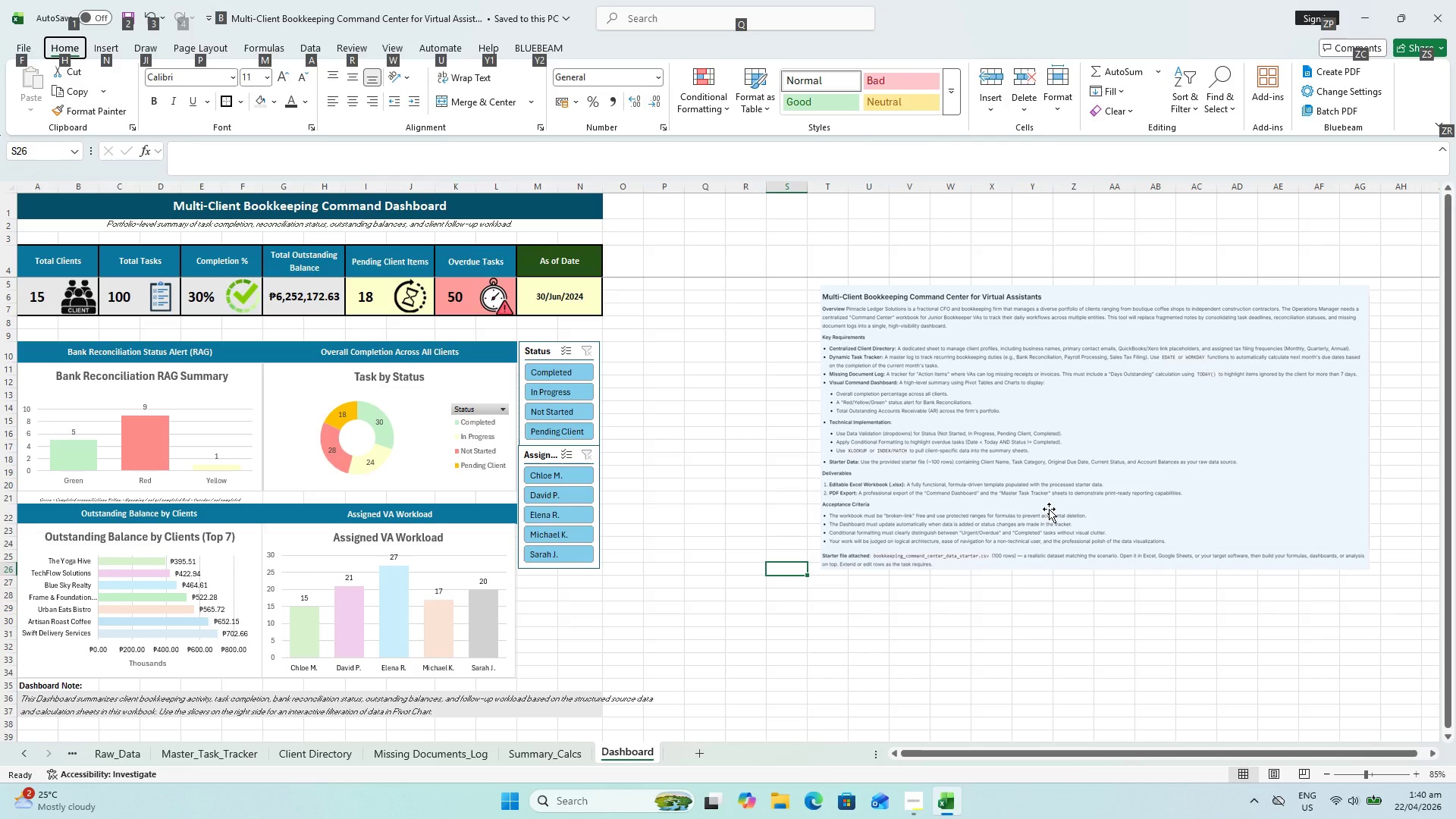 
scroll: coordinate [1050, 517], scroll_direction: up, amount: 2.0
 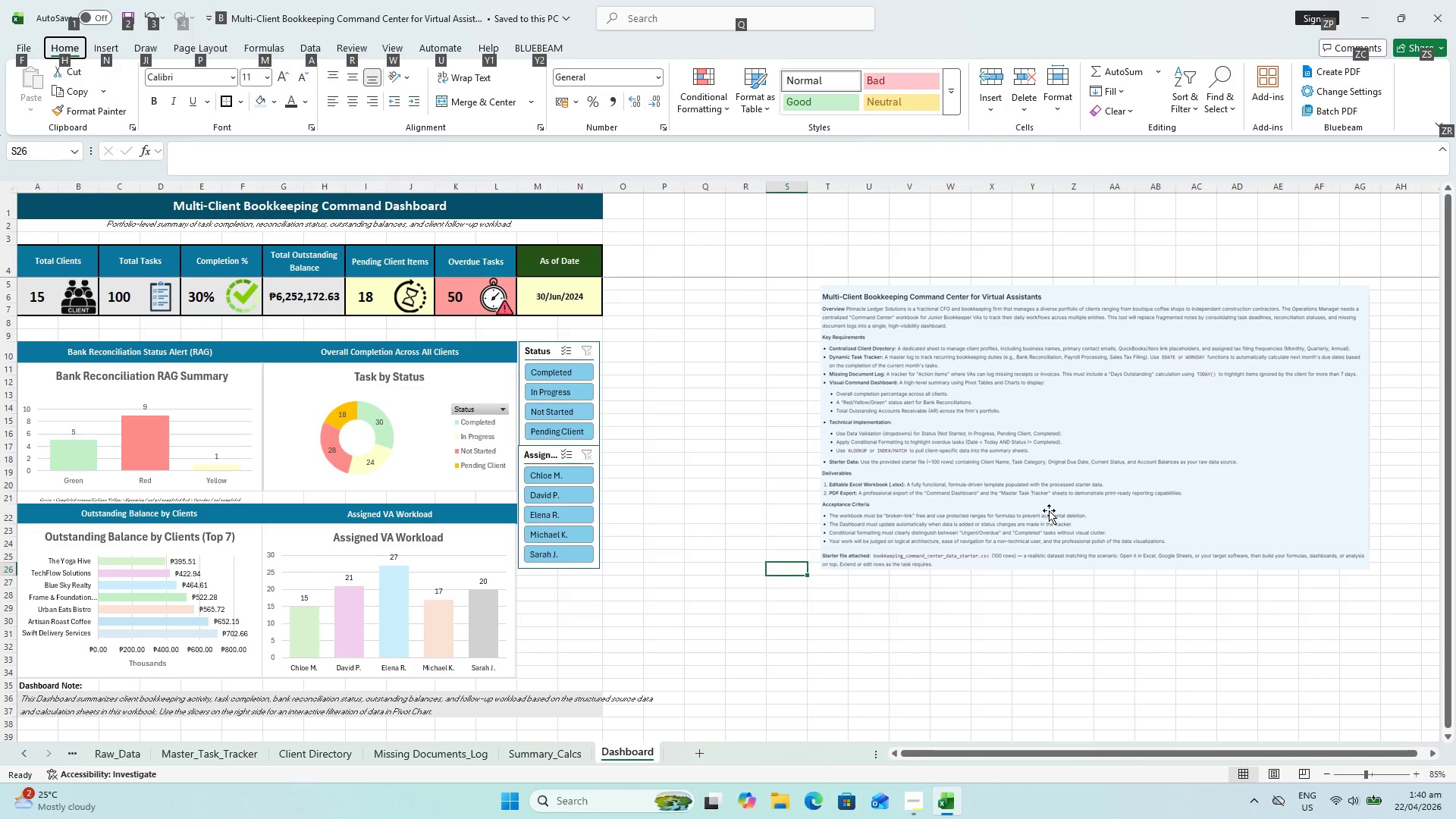 
key(F9)
 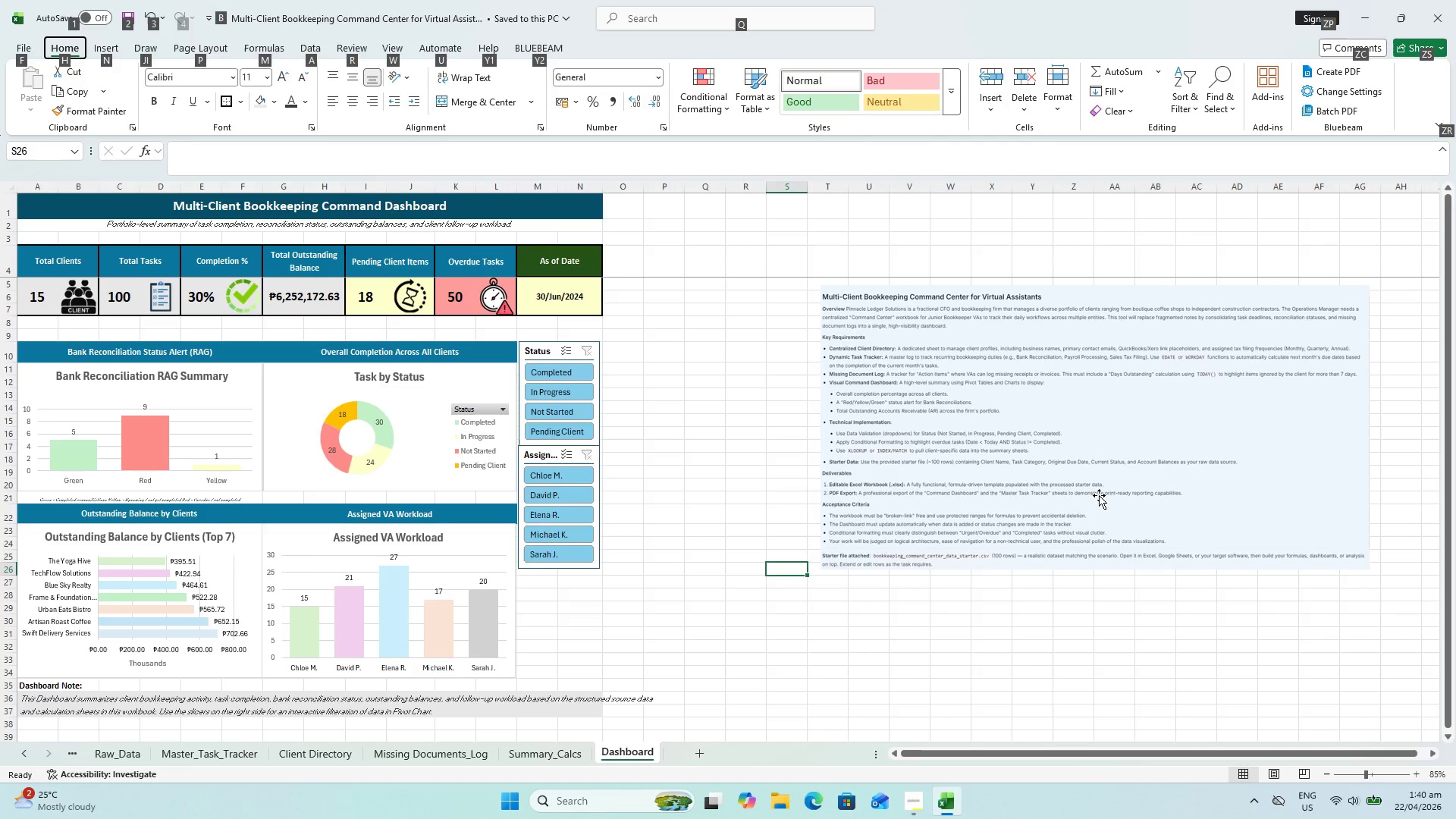 
key(Escape)
 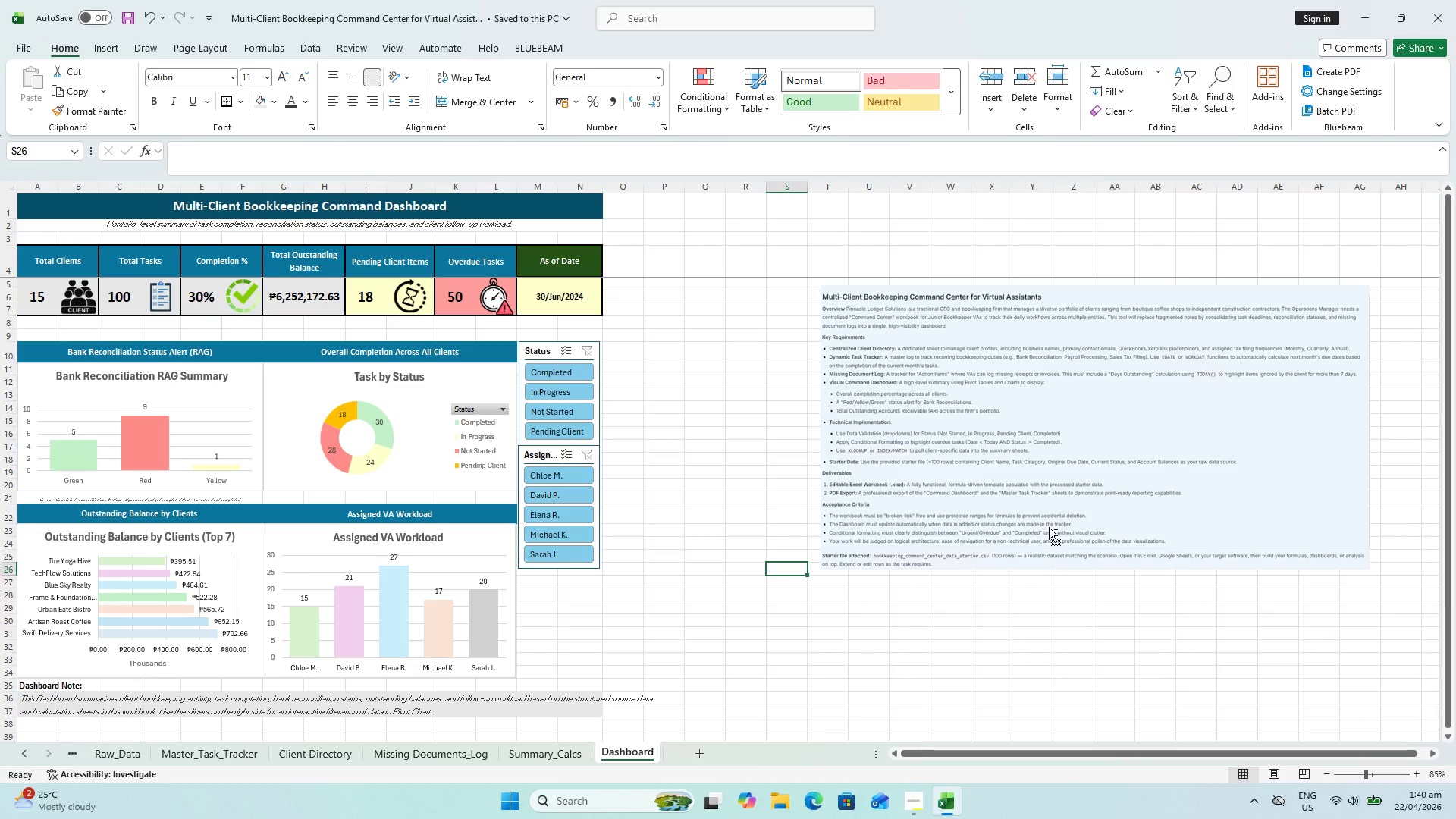 
hold_key(key=ControlLeft, duration=0.67)
scroll: coordinate [1049, 527], scroll_direction: up, amount: 2.0
 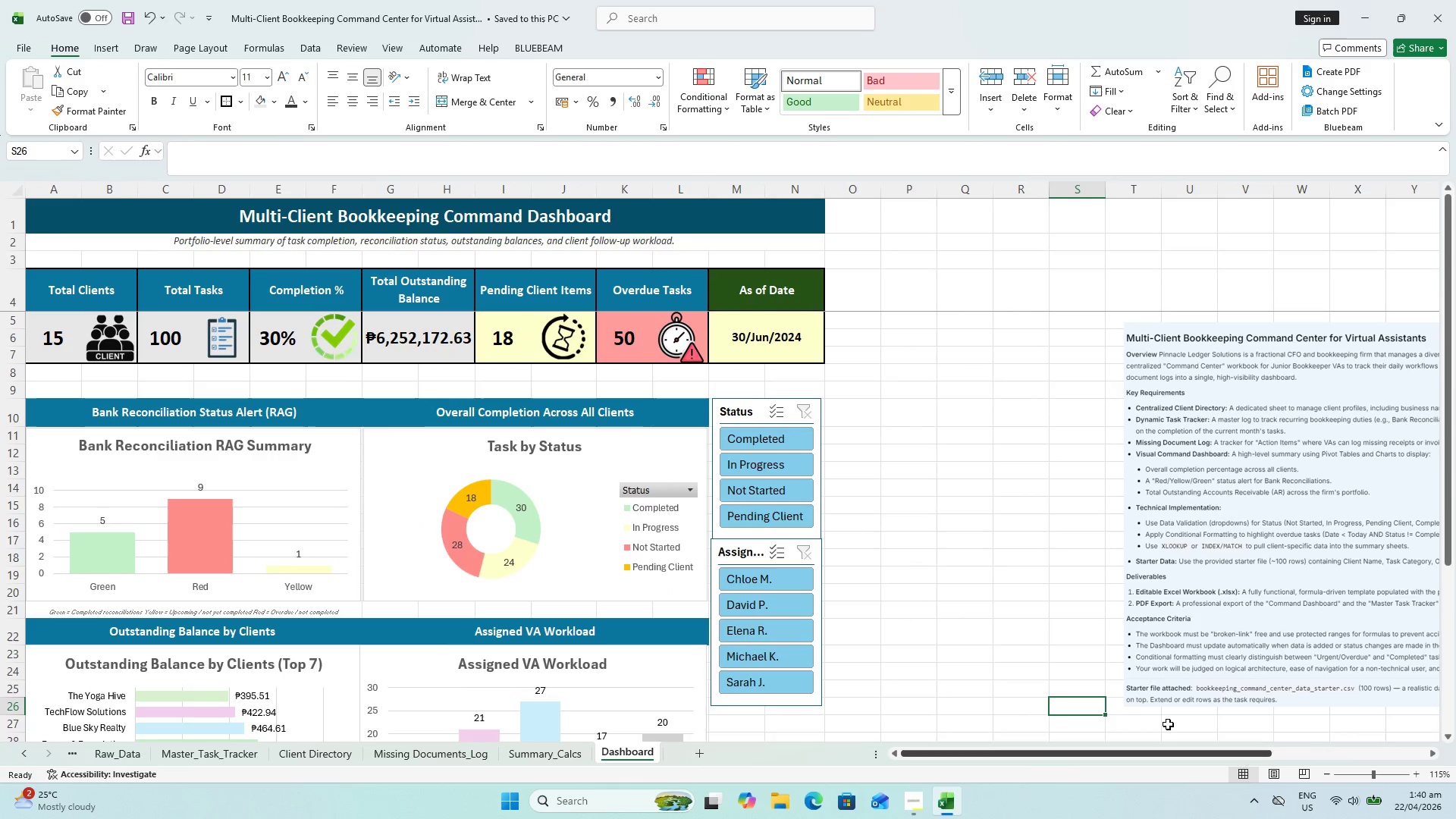 
left_click_drag(start_coordinate=[1277, 554], to_coordinate=[1037, 447])
 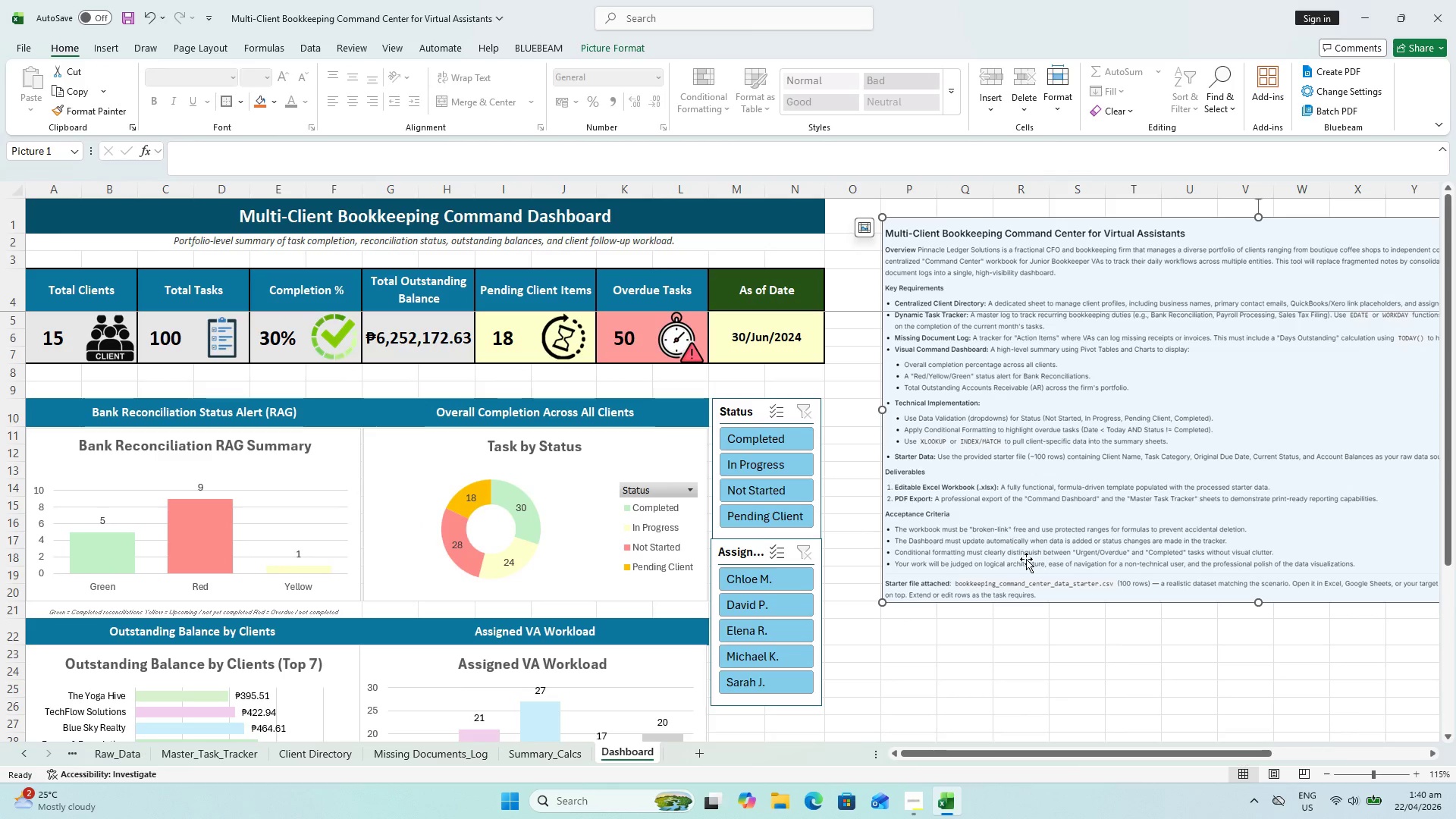 
left_click_drag(start_coordinate=[1039, 529], to_coordinate=[1198, 512])
 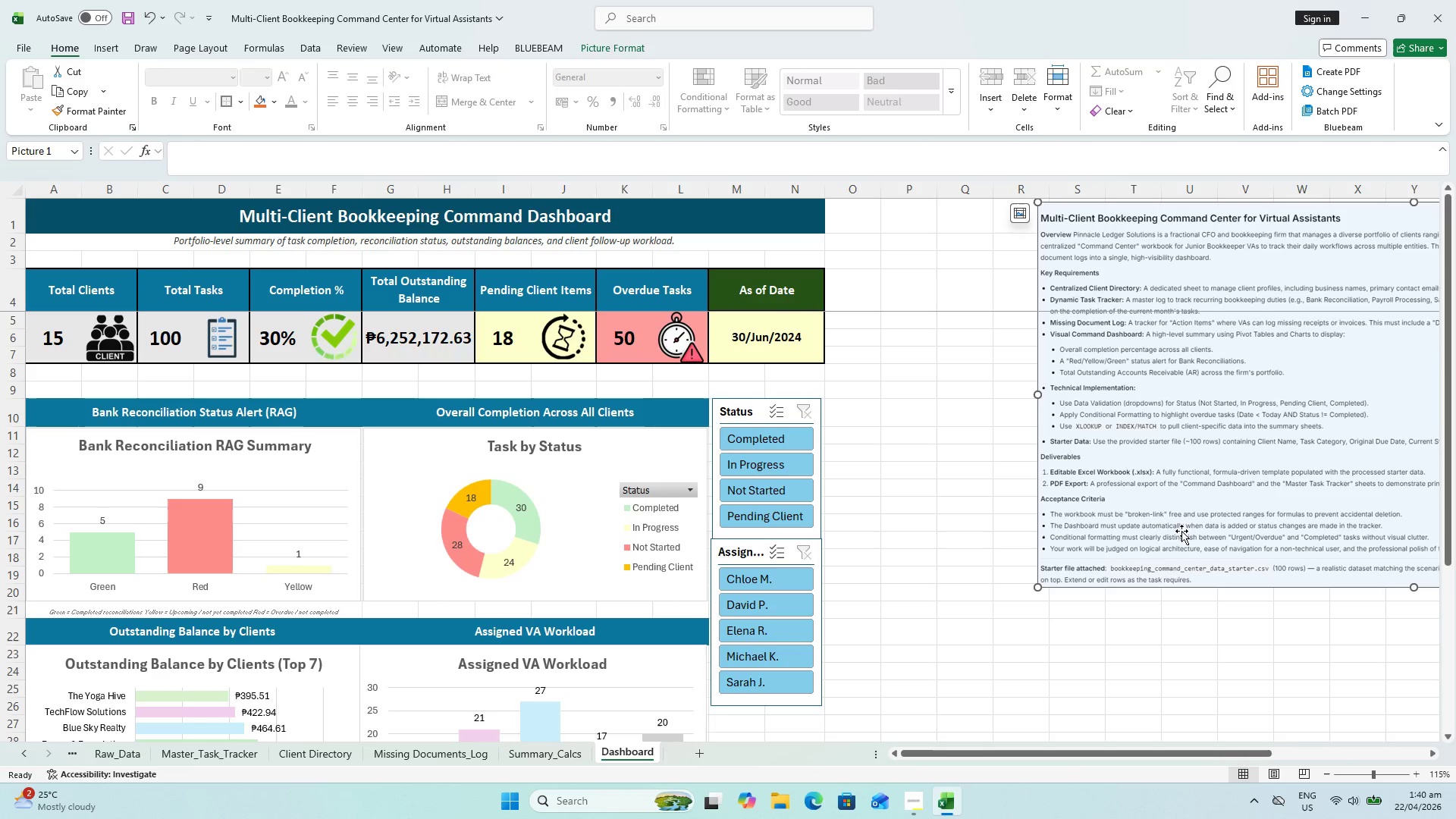 
wait(10.45)
 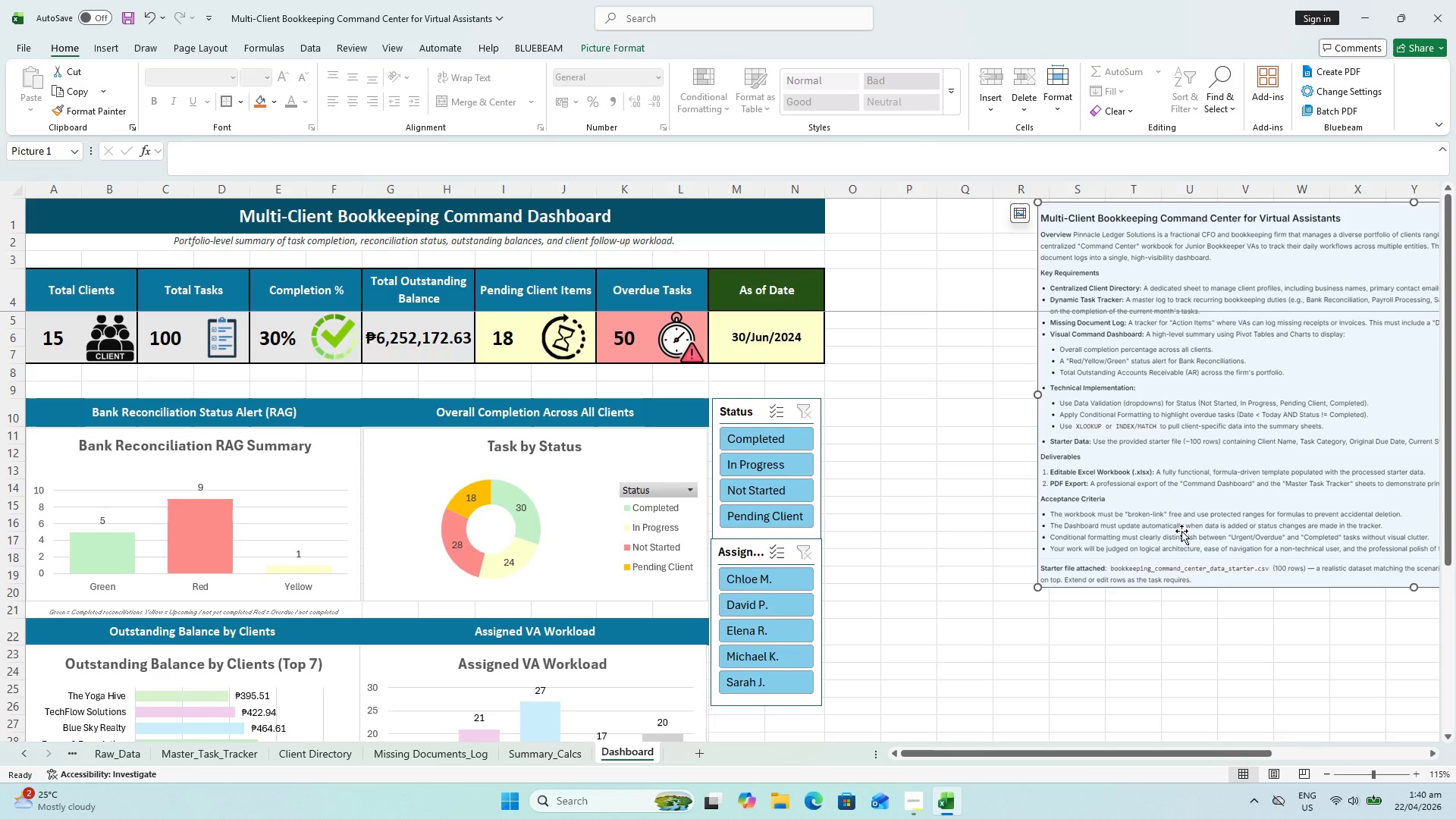 
left_click_drag(start_coordinate=[1206, 554], to_coordinate=[1225, 557])
 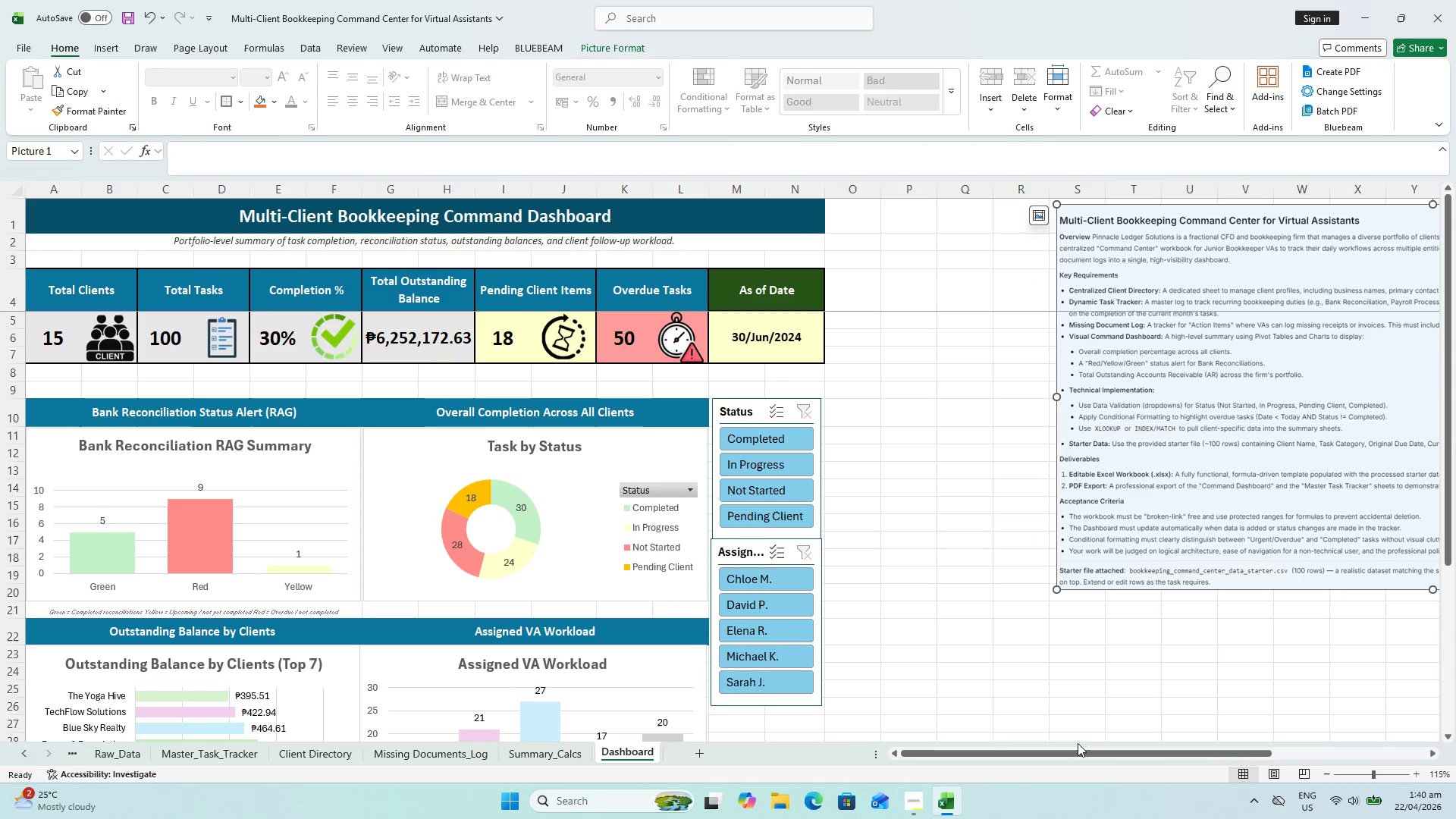 
left_click_drag(start_coordinate=[1075, 757], to_coordinate=[843, 766])
 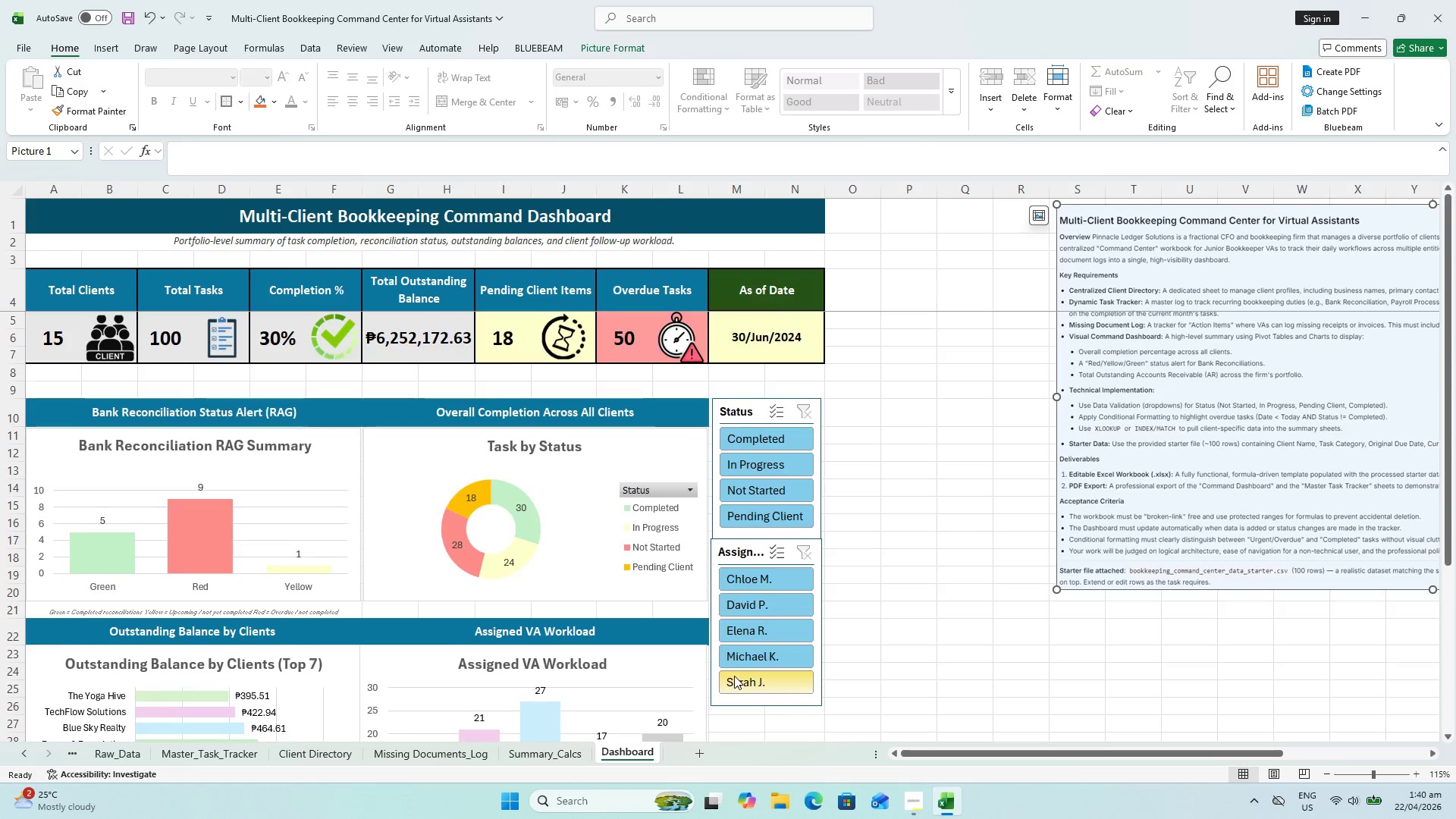 
scroll: coordinate [730, 675], scroll_direction: down, amount: 6.0
 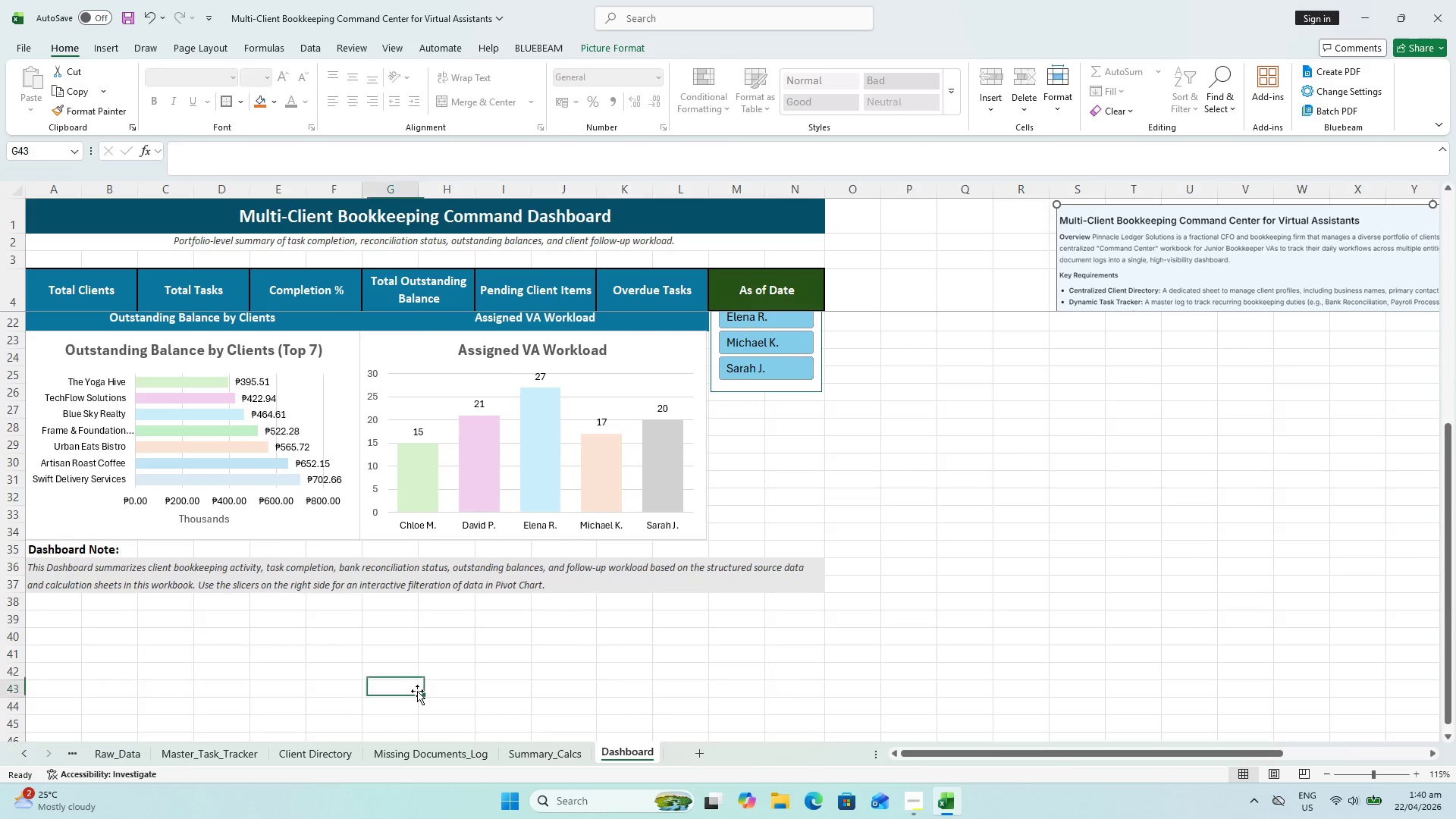 
key(Control+S)
 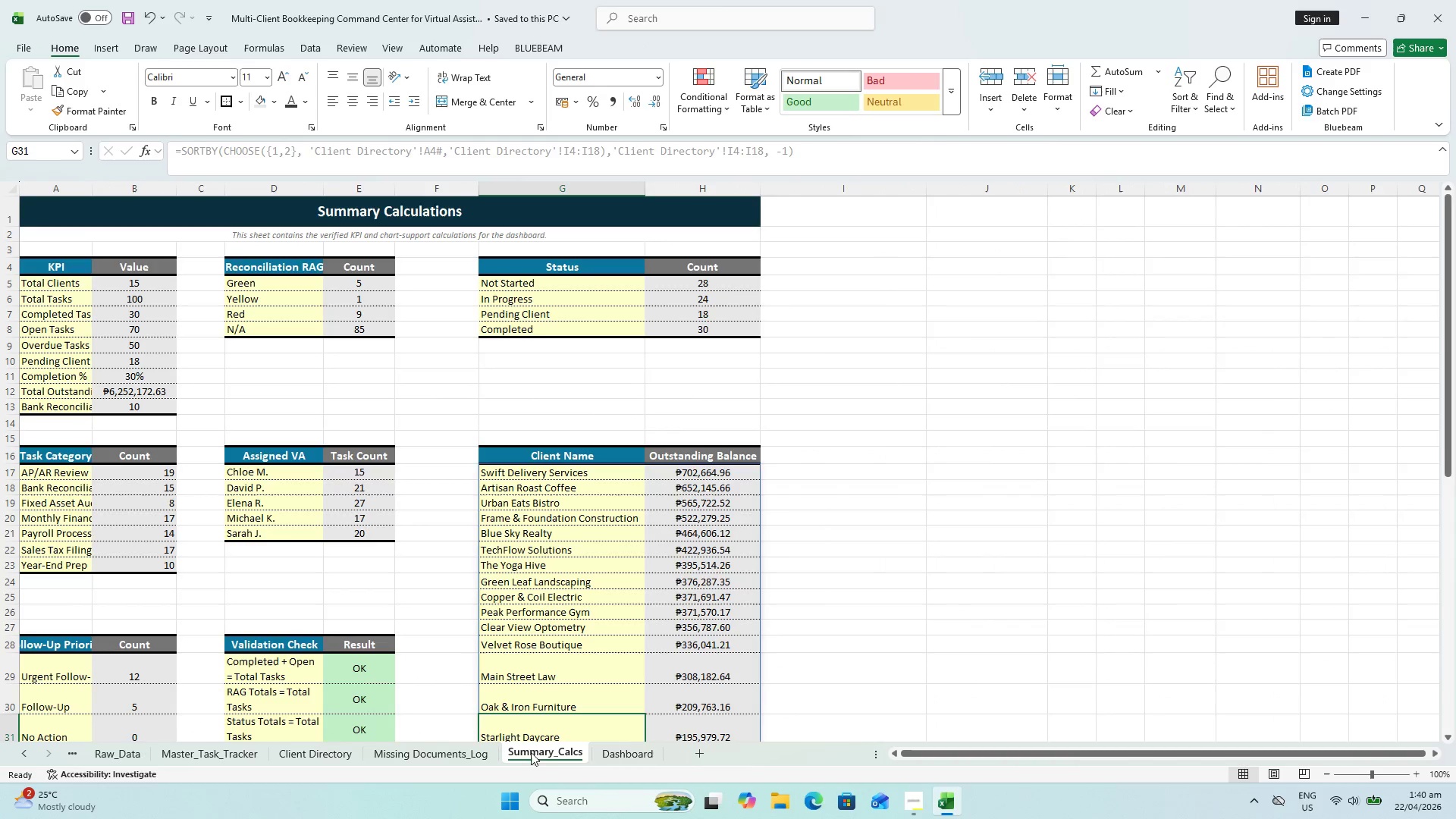 
scroll: coordinate [355, 677], scroll_direction: down, amount: 6.0
 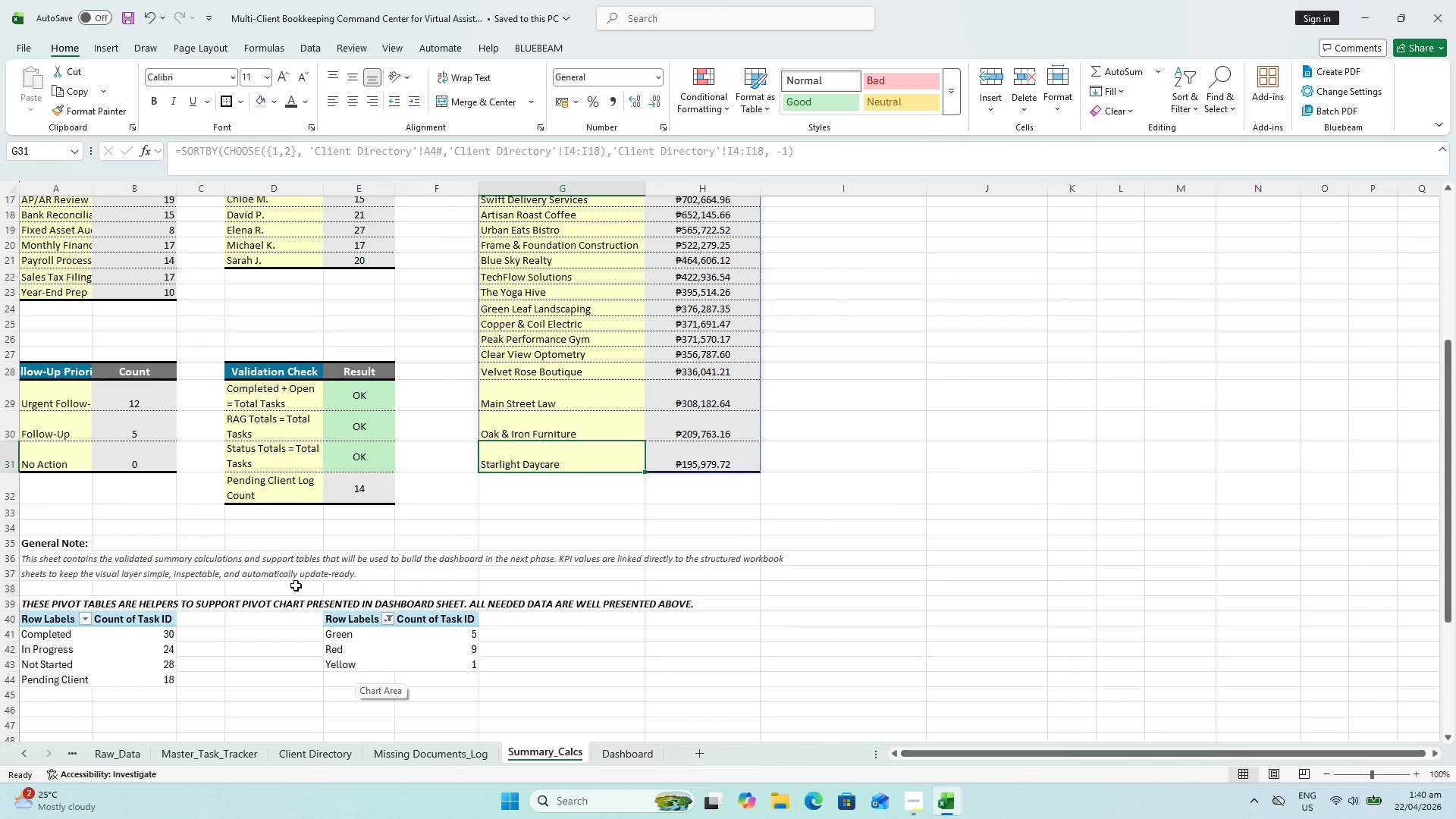 
left_click([422, 766])
 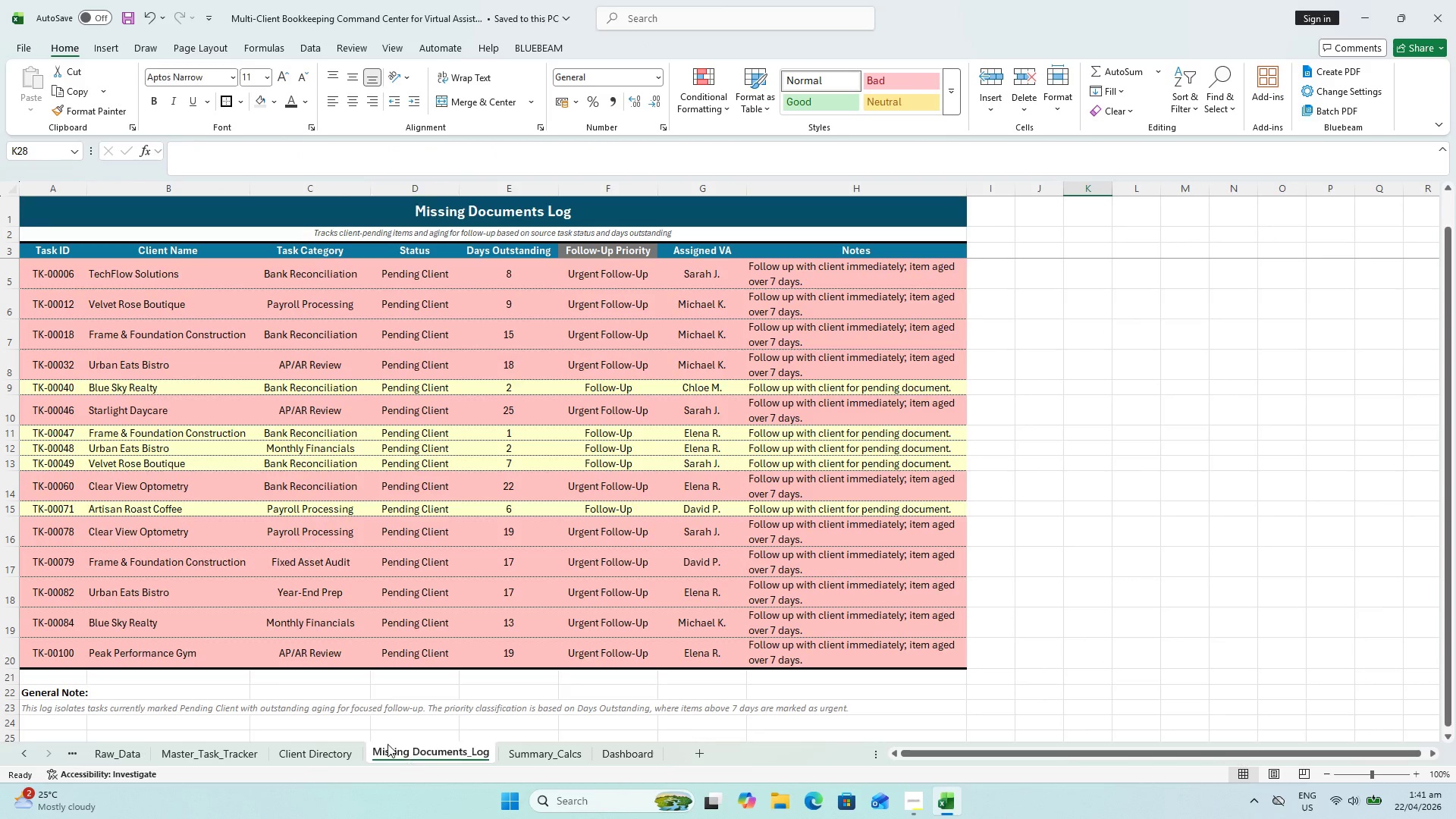 
scroll: coordinate [310, 696], scroll_direction: down, amount: 2.0
 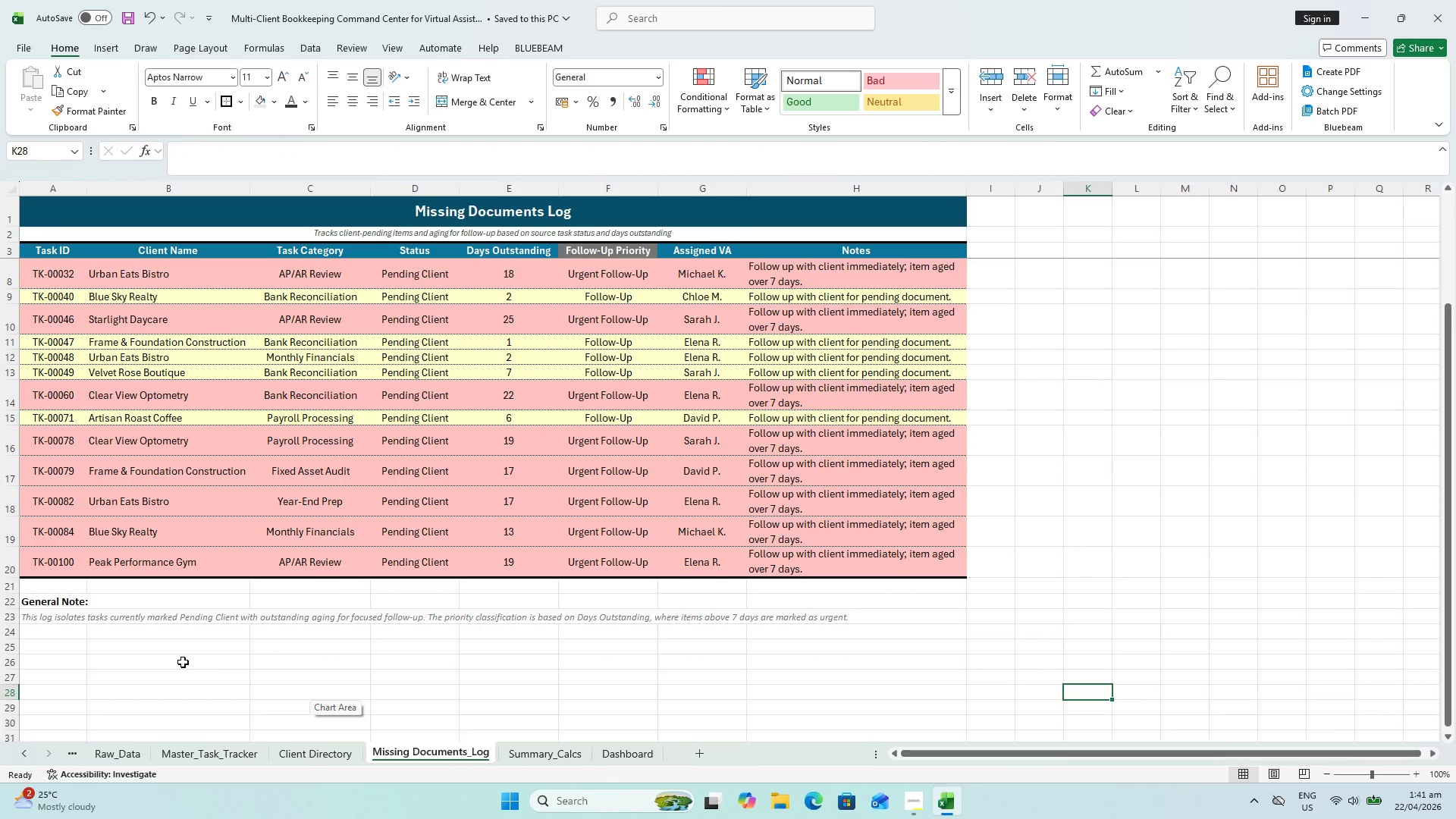 
scroll: coordinate [181, 659], scroll_direction: up, amount: 3.0
 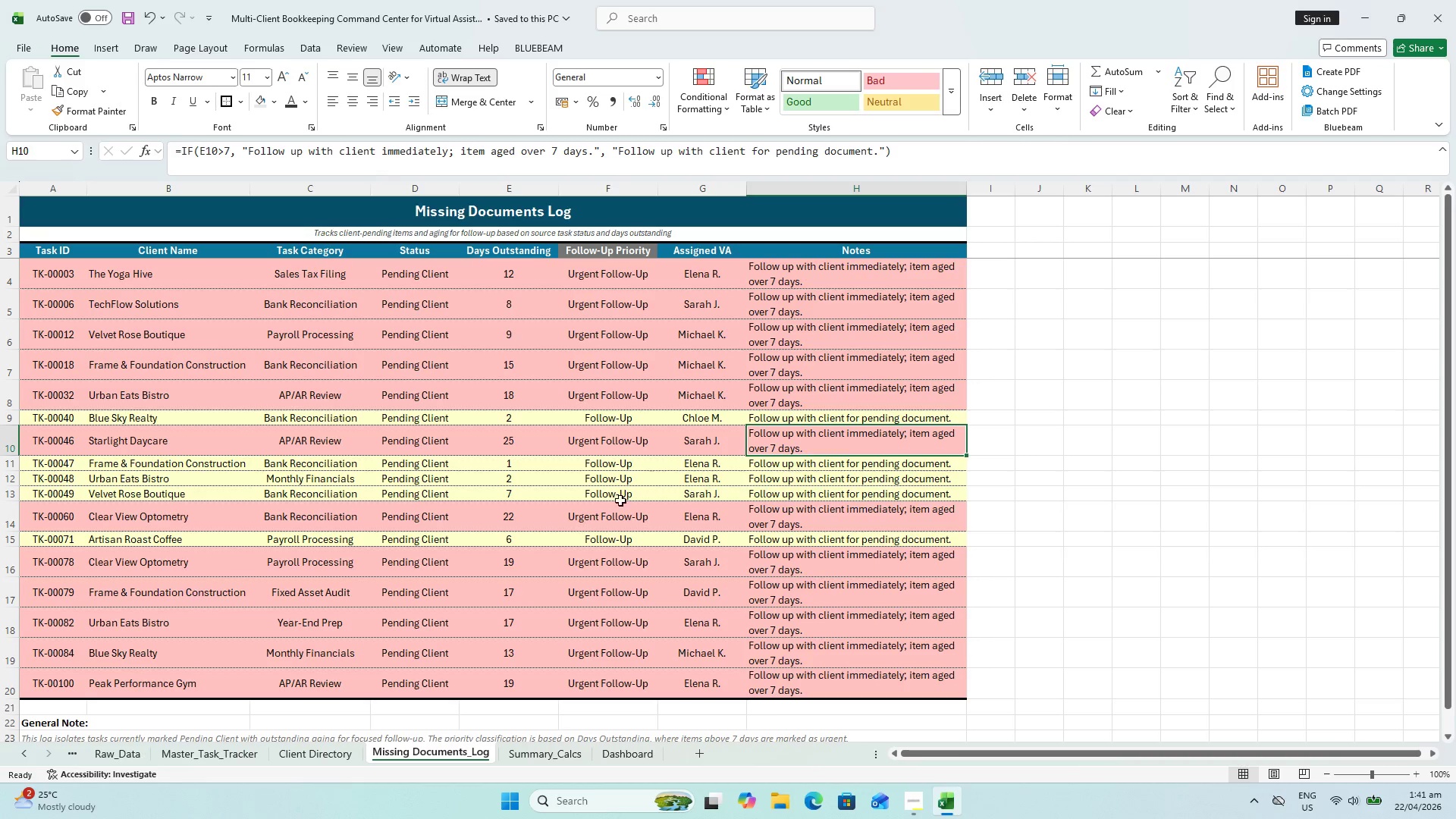 
scroll: coordinate [264, 714], scroll_direction: down, amount: 2.0
 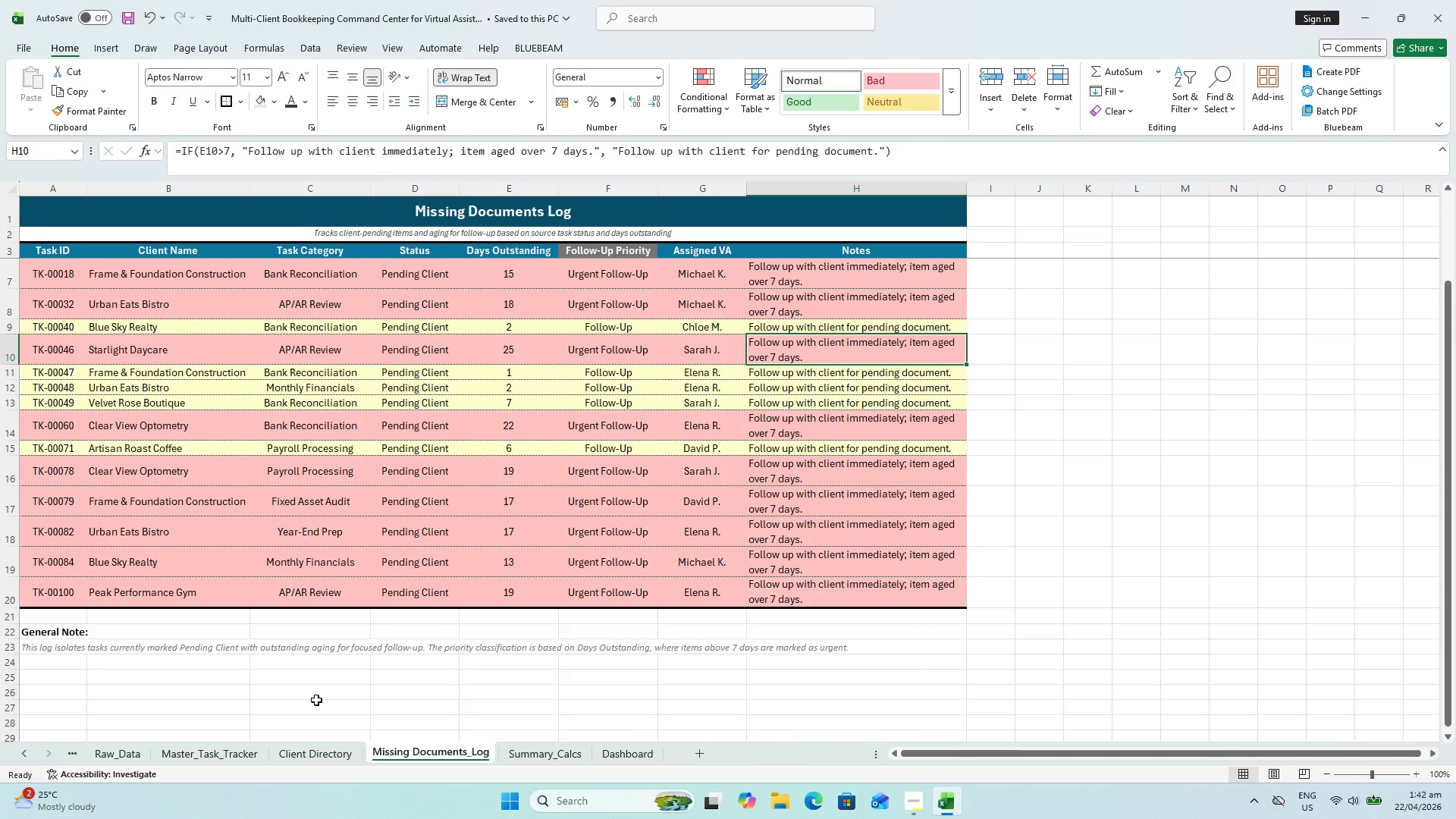 
wait(95.73)
 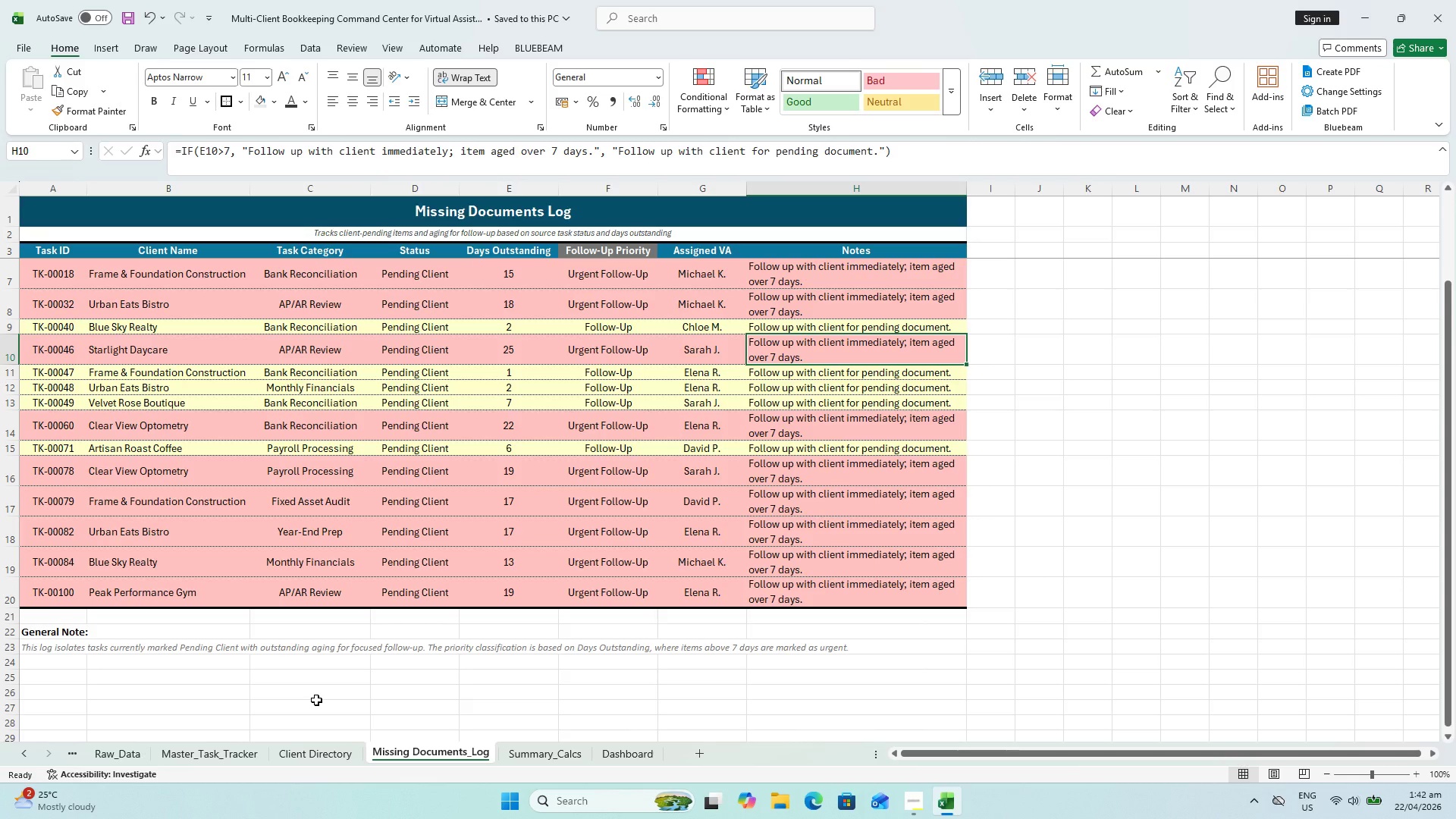 
type(jm)
 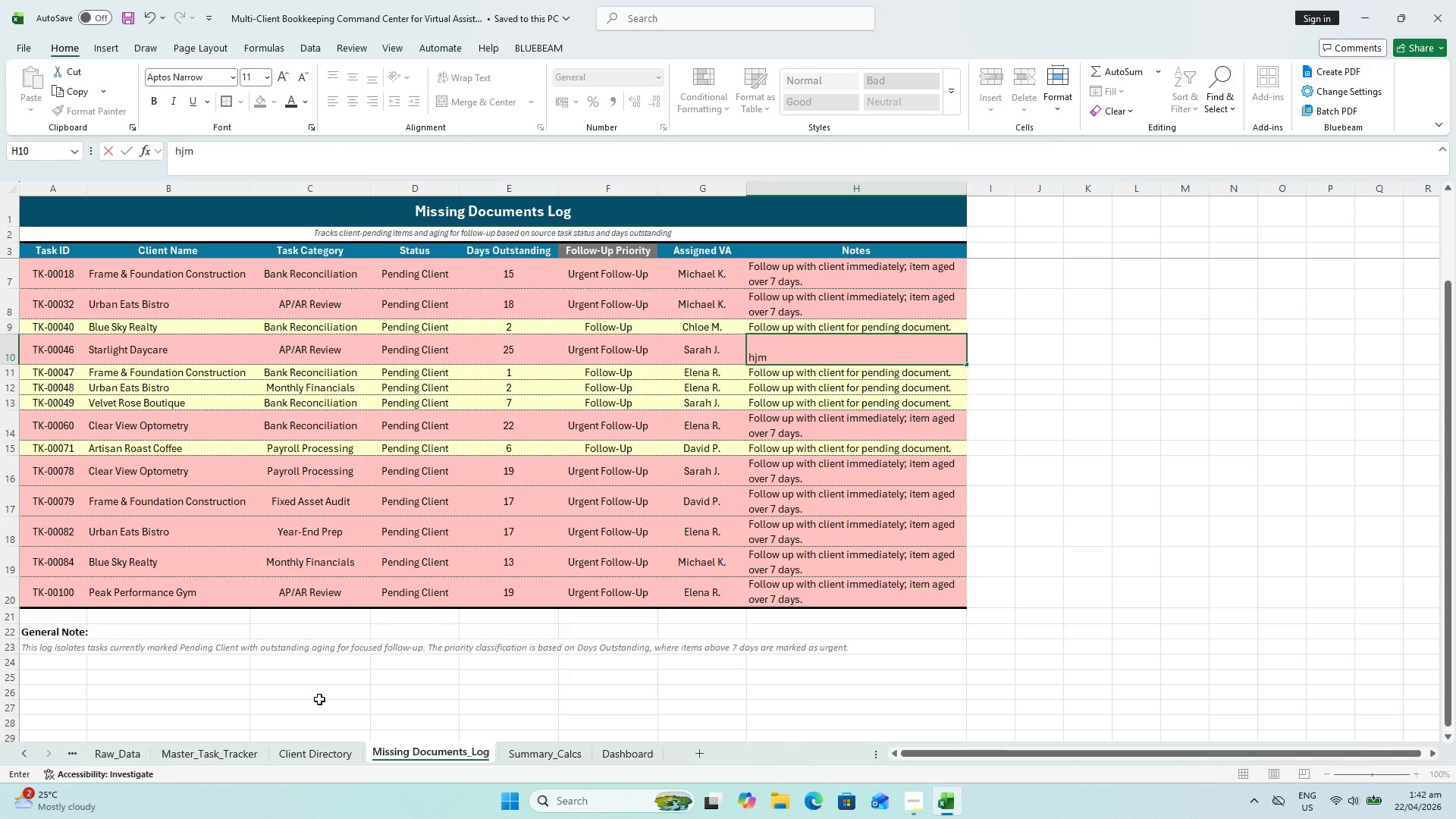 
left_click([1163, 546])
 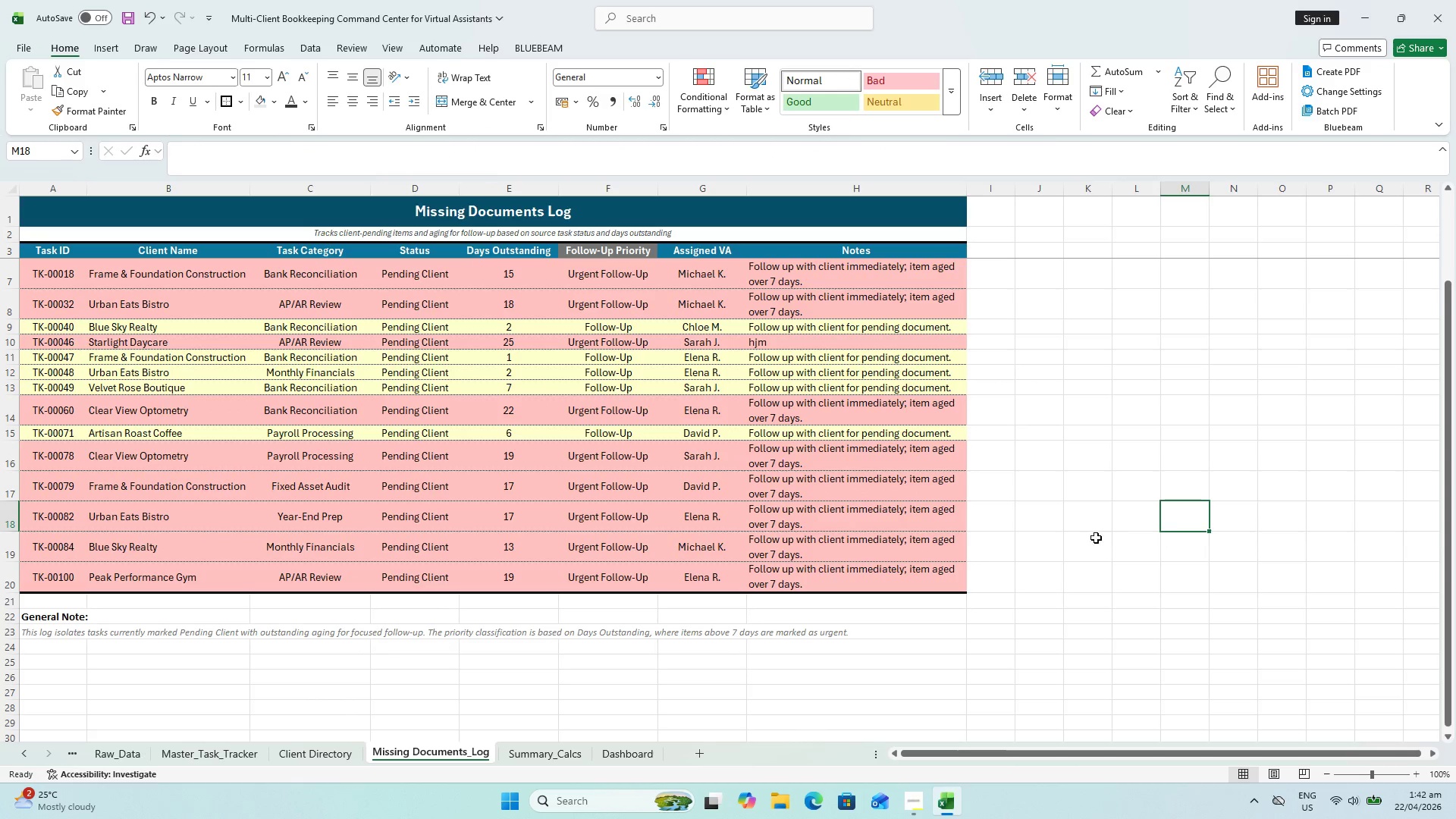 
key(Control+Z)
 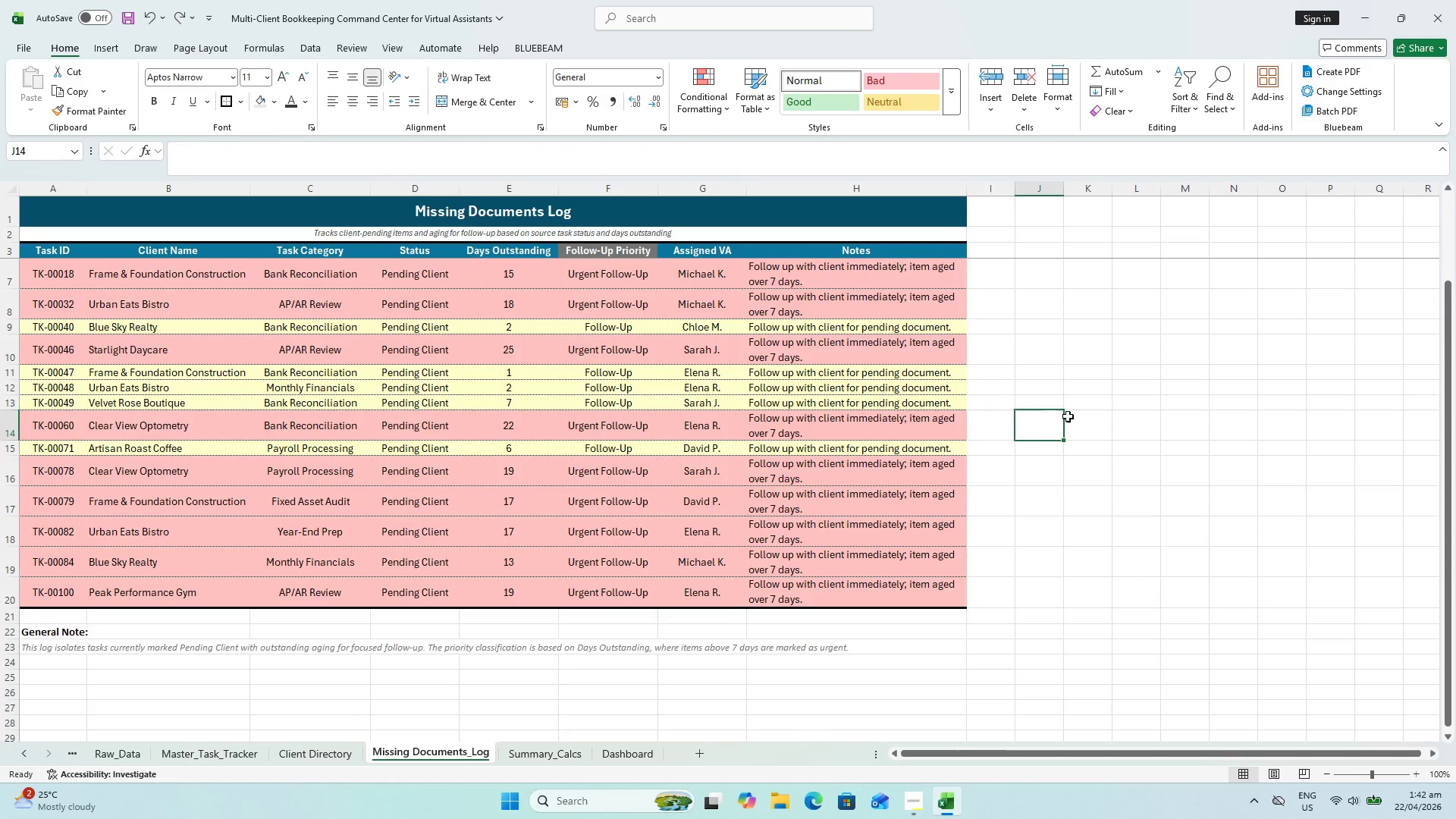 
key(Control+S)
 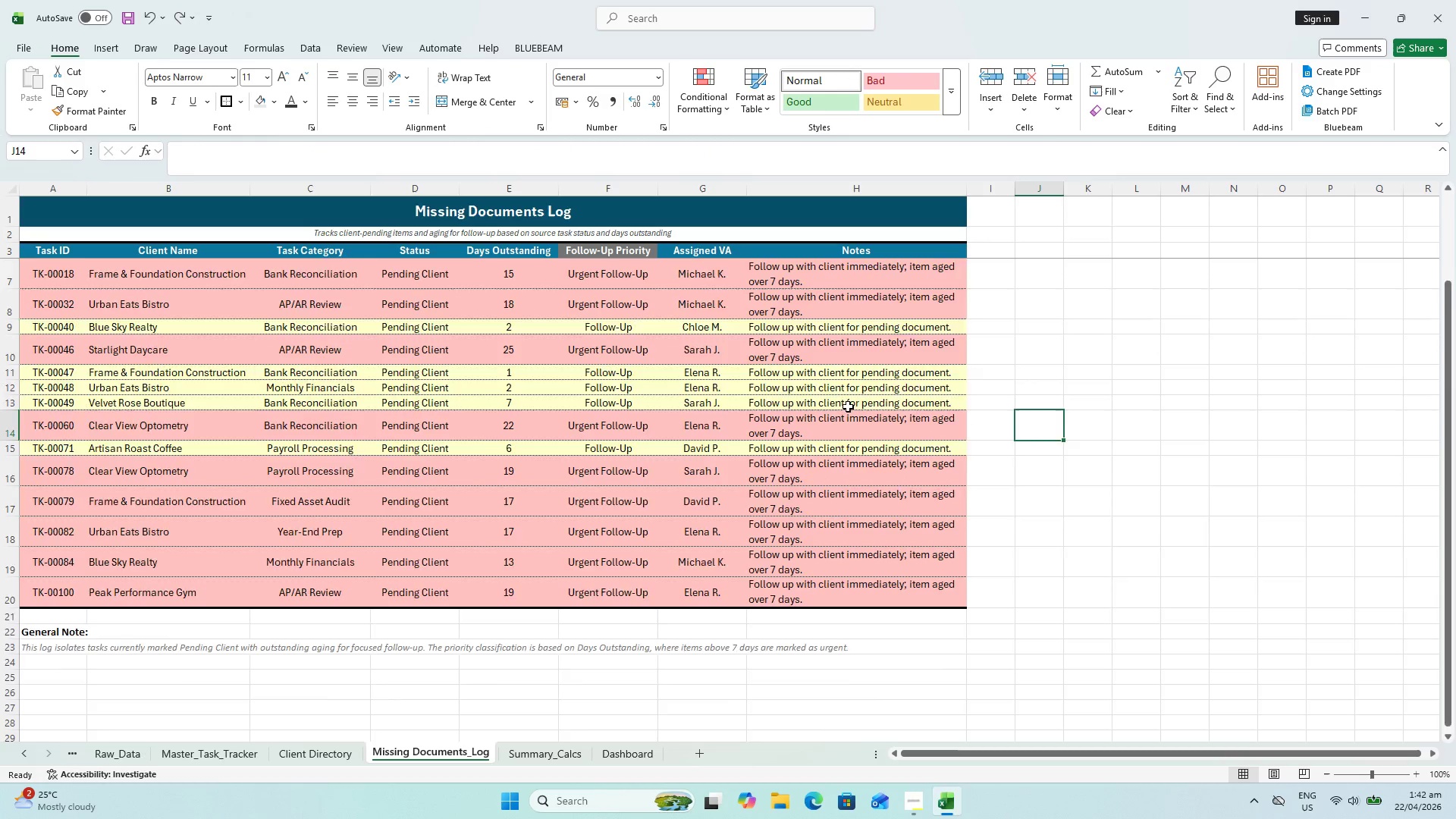 
scroll: coordinate [450, 722], scroll_direction: up, amount: 6.0
 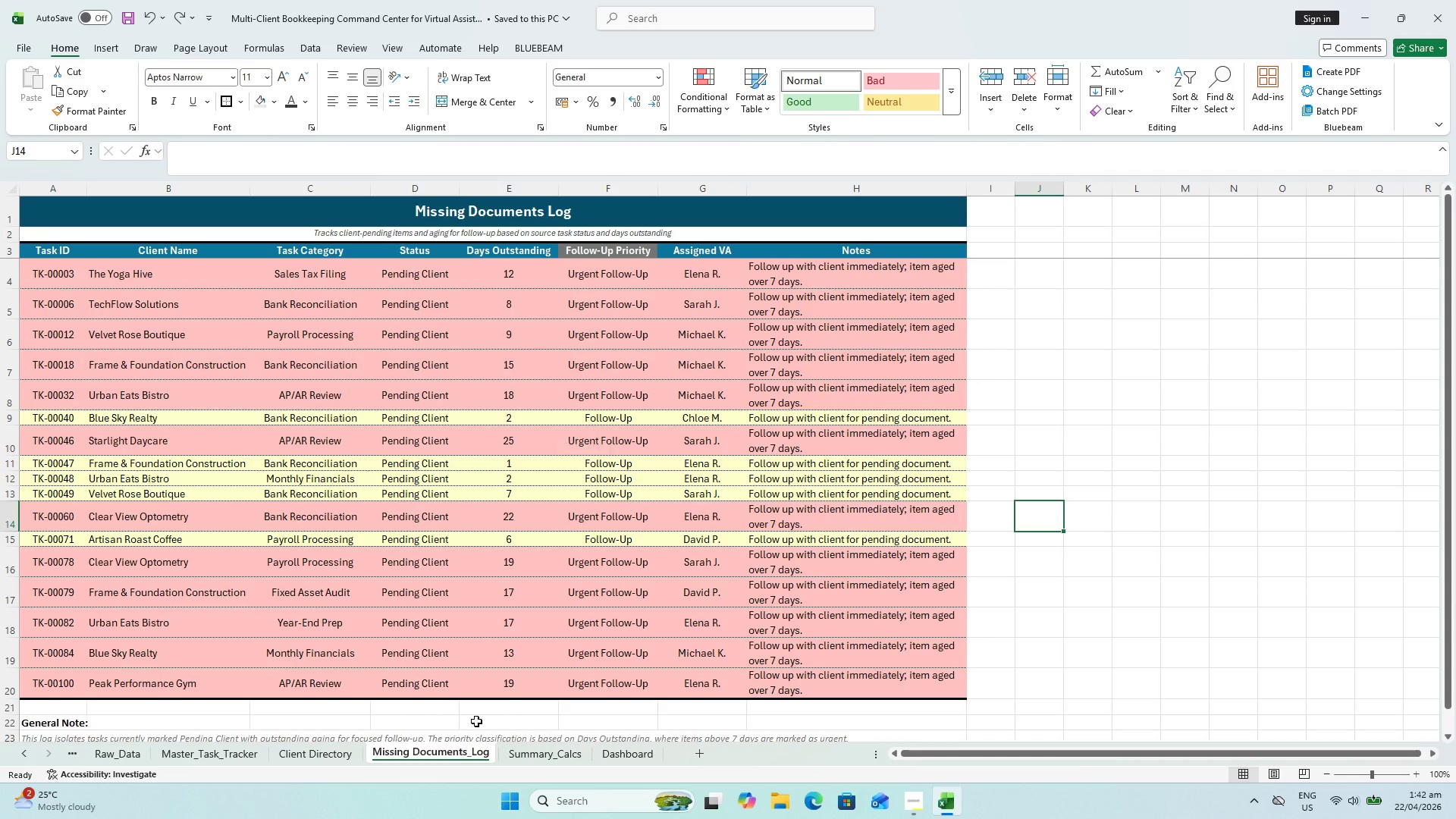 
left_click([311, 765])
 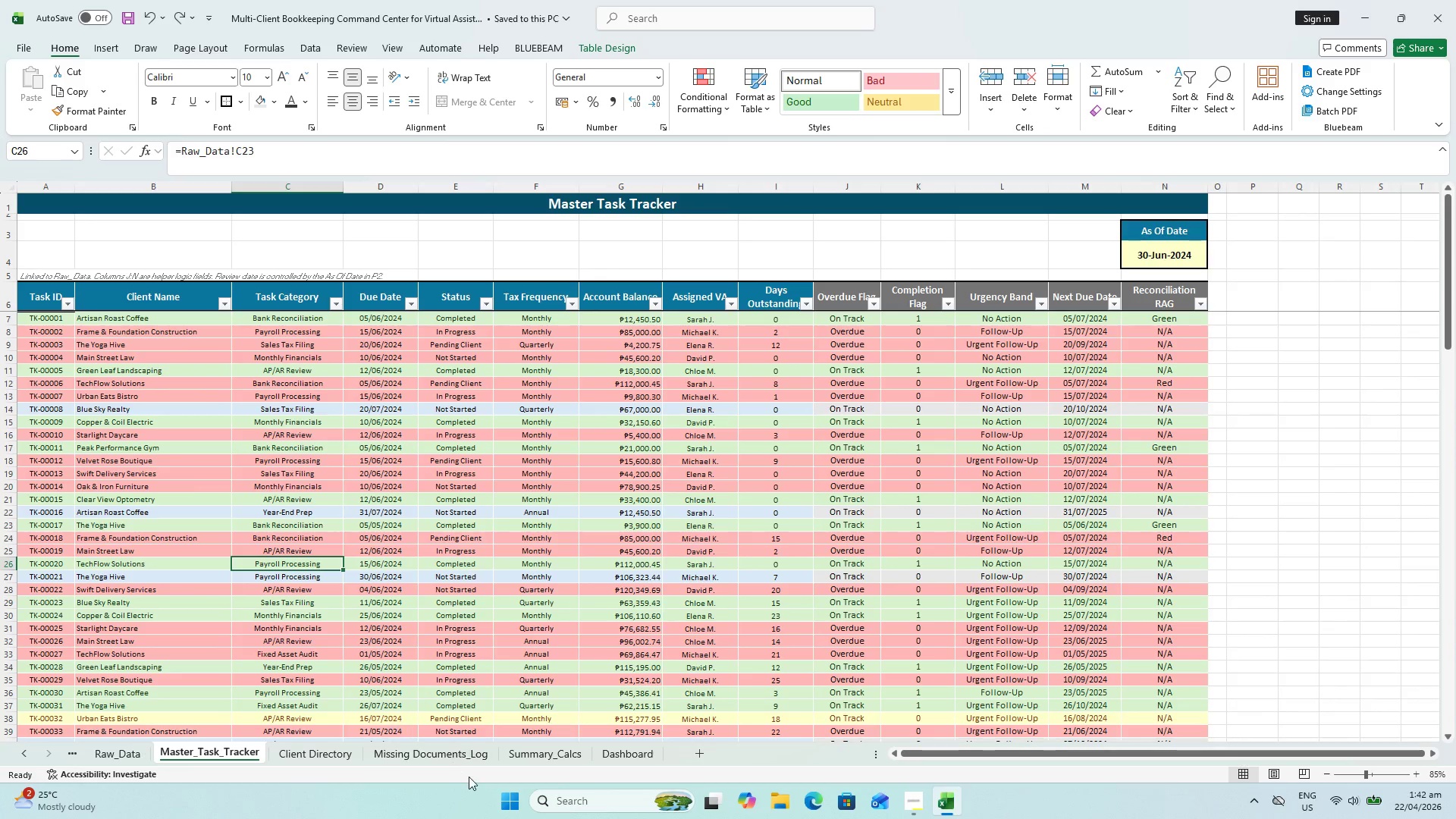 
left_click([559, 760])
 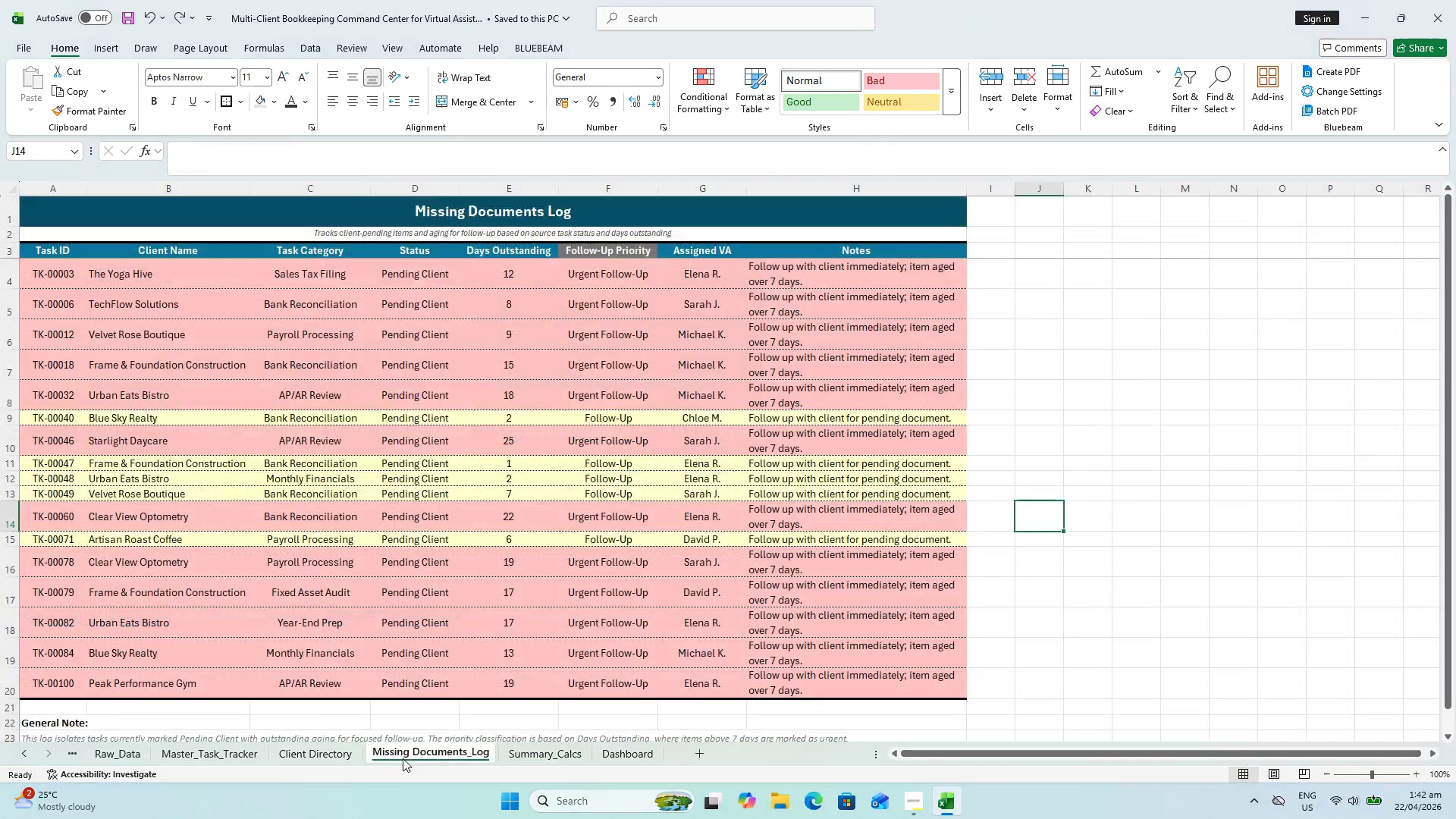 
left_click_drag(start_coordinate=[255, 752], to_coordinate=[251, 753])
 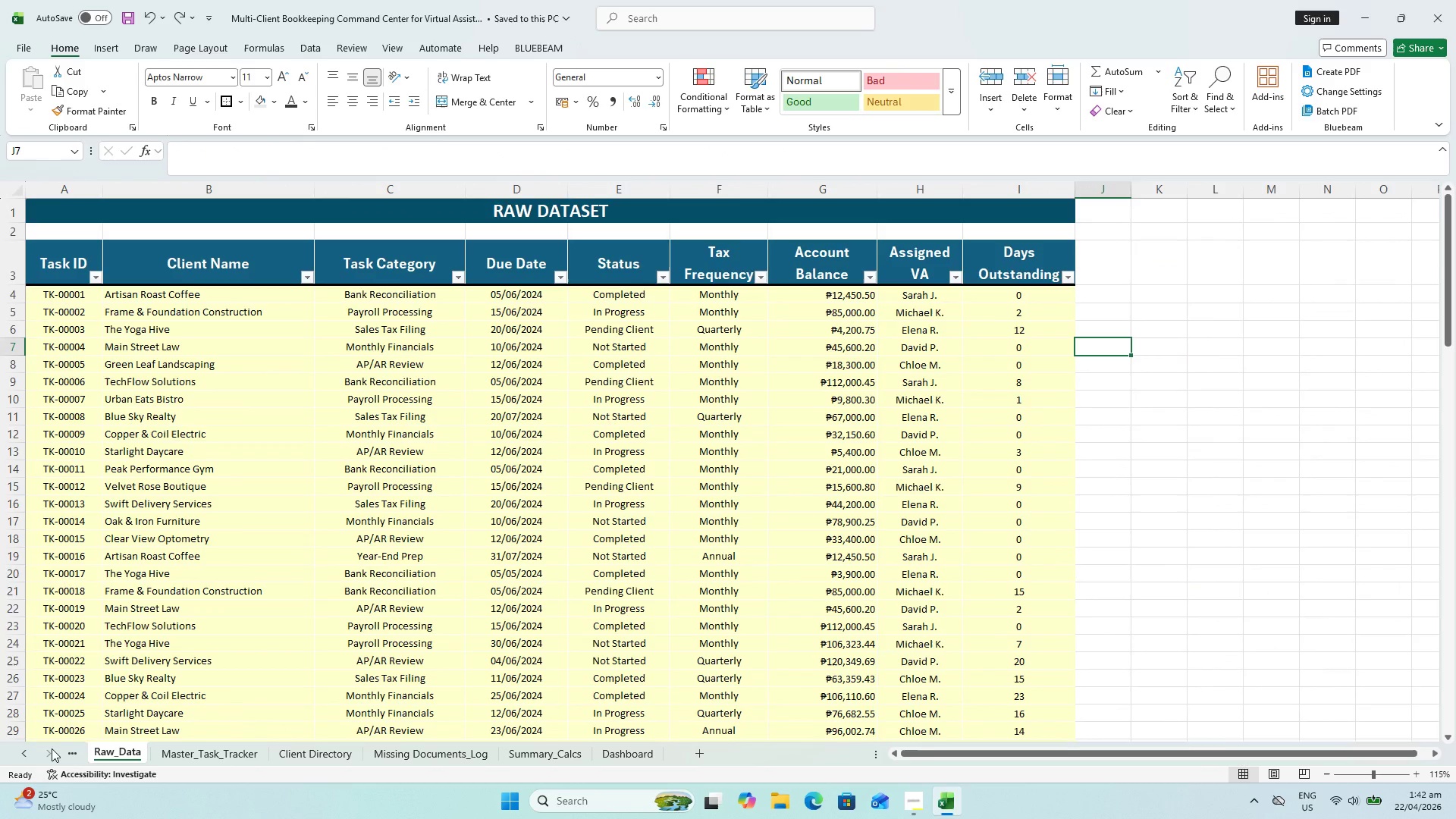 
left_click([11, 749])
 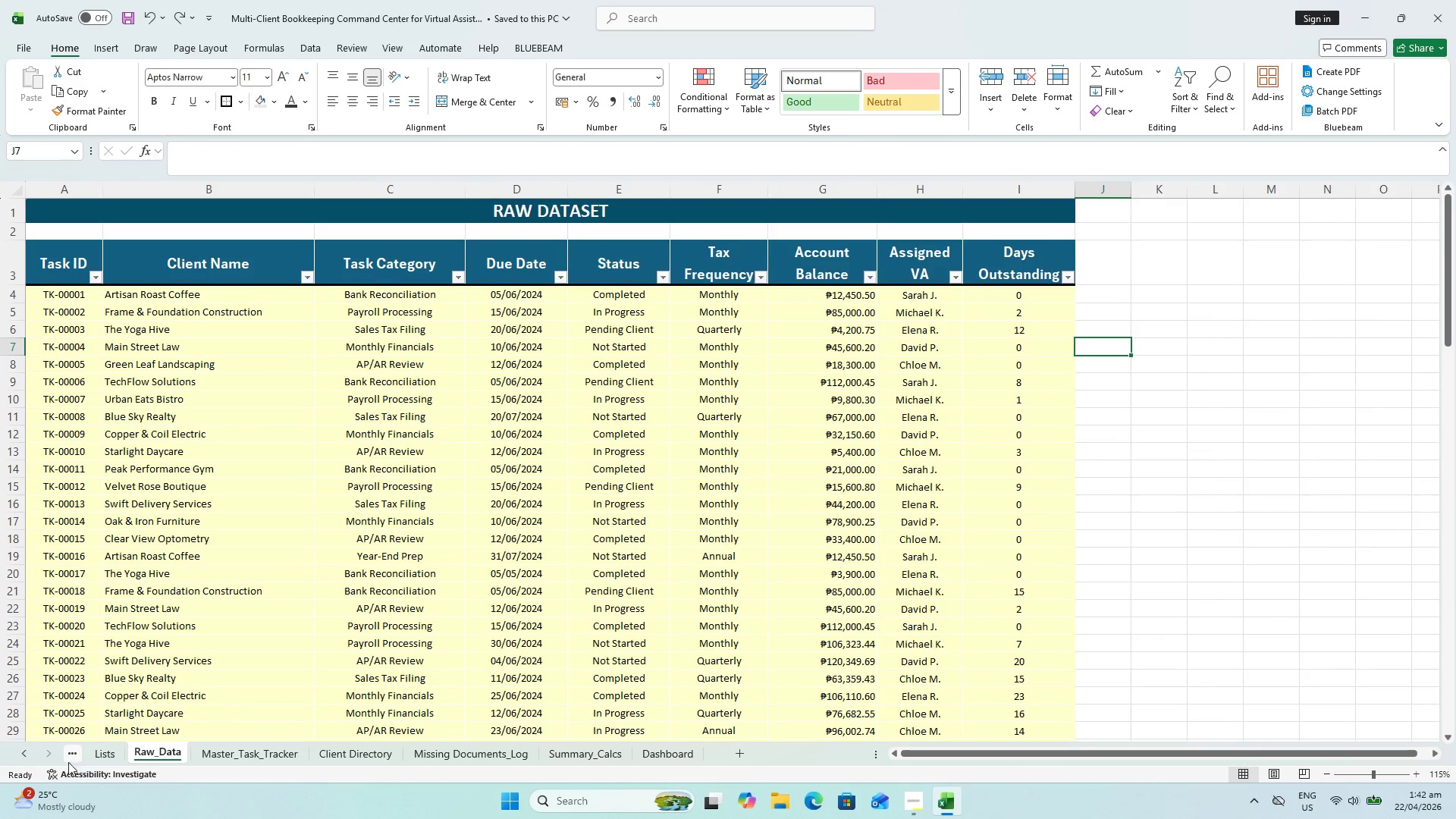 
double_click([31, 755])
 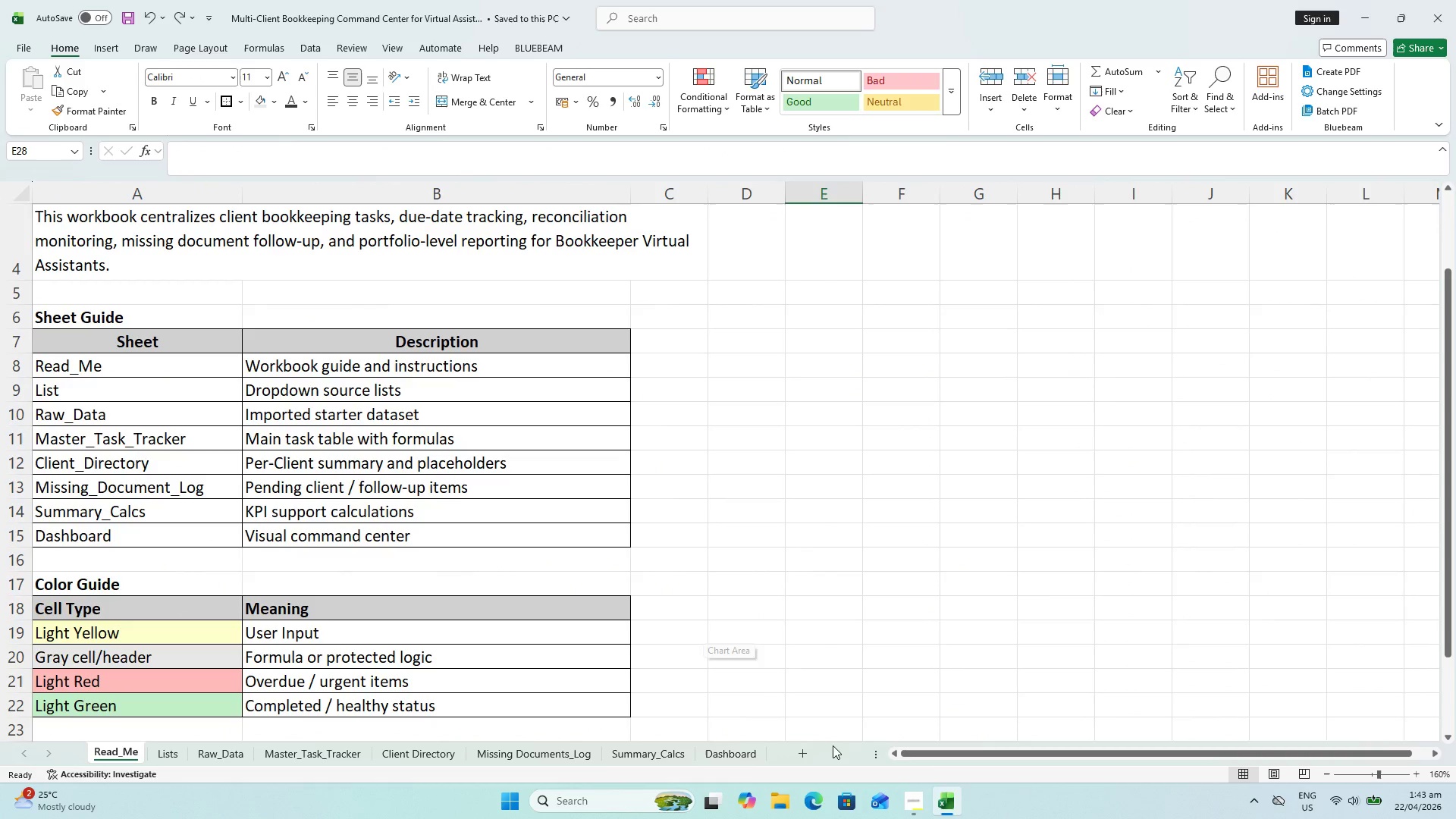 
left_click_drag(start_coordinate=[940, 746], to_coordinate=[861, 757])
 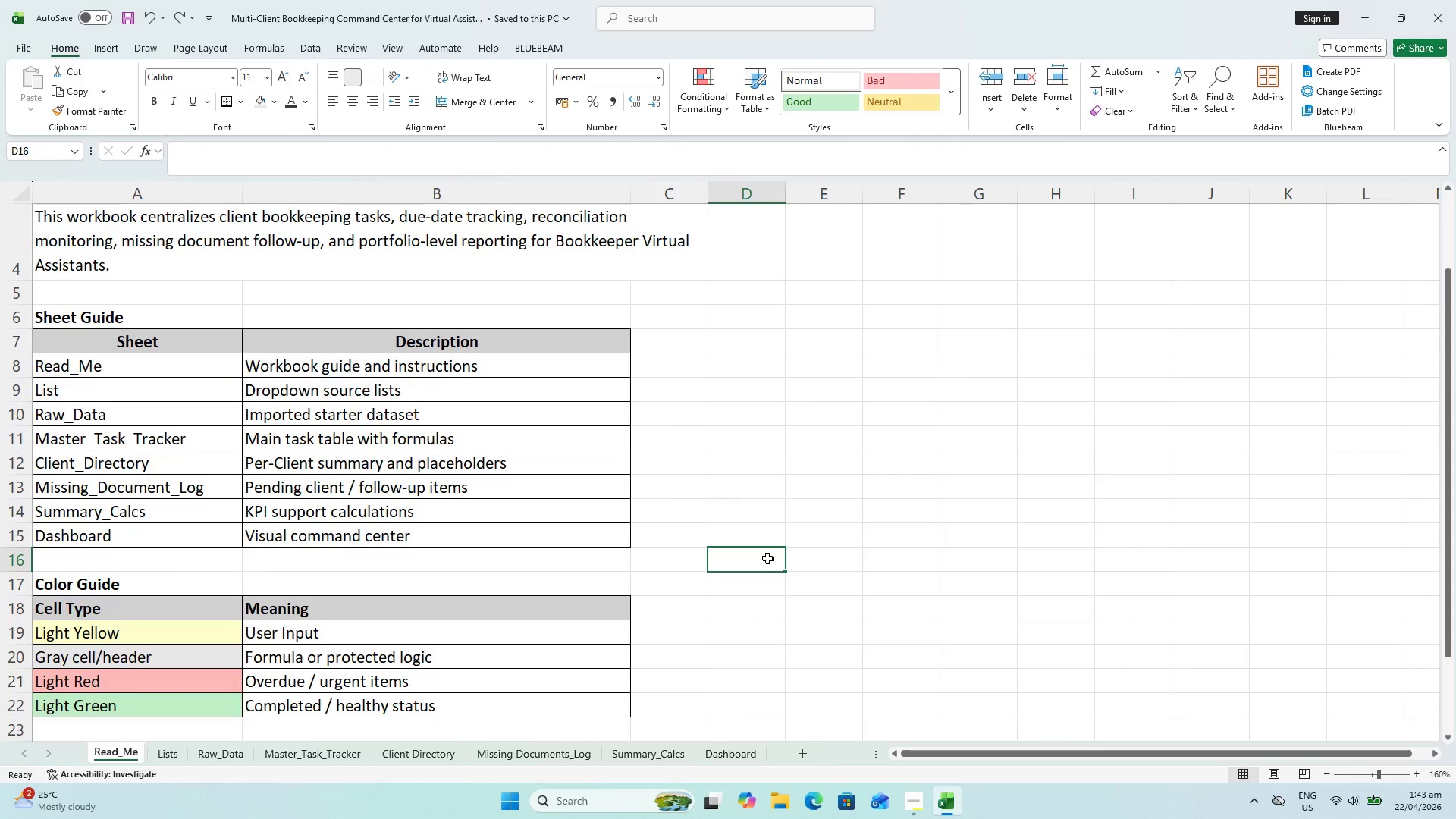 
scroll: coordinate [757, 581], scroll_direction: down, amount: 1.0
 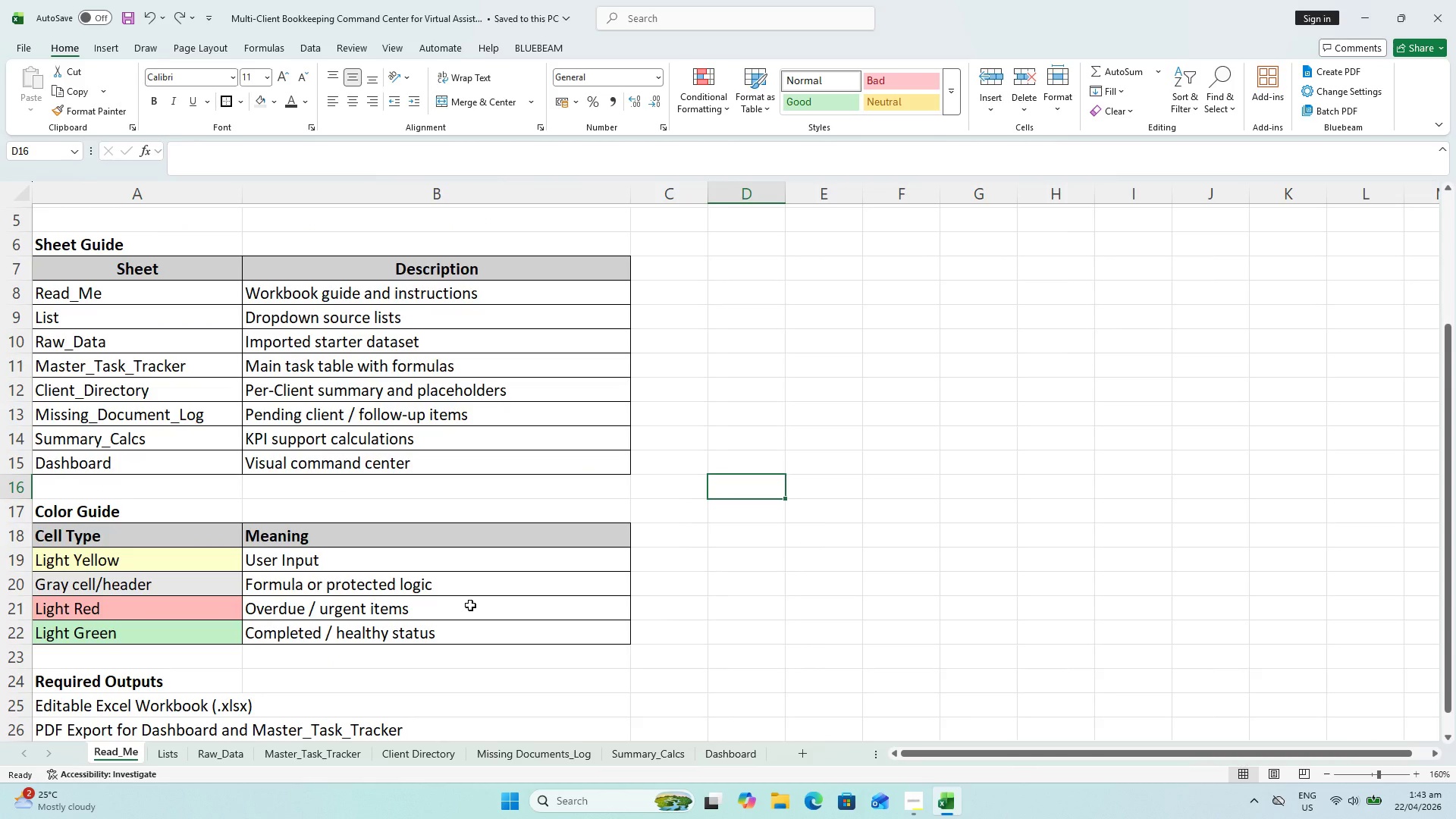 
key(Control+S)
 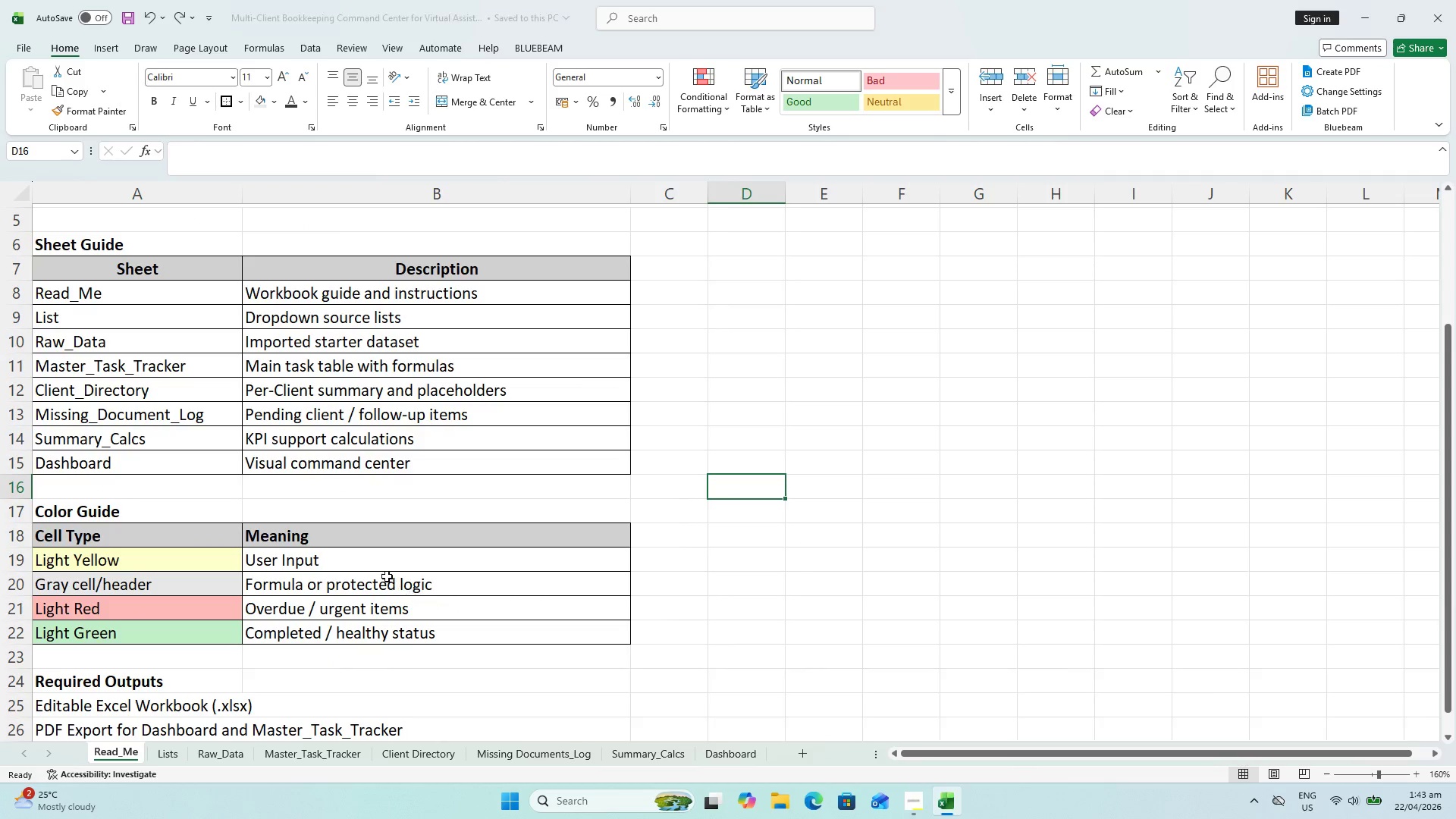 
left_click([385, 574])
 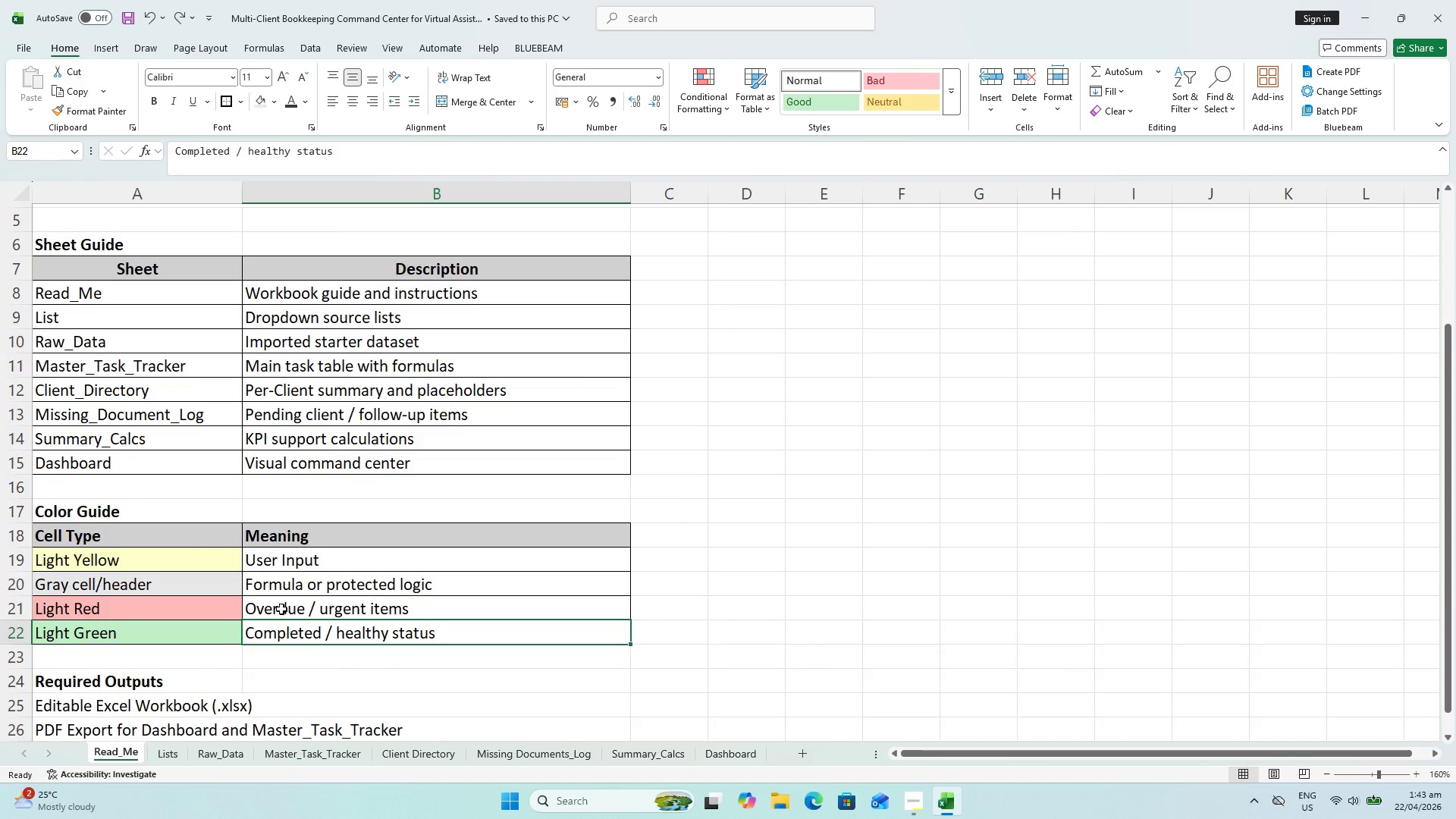 
double_click([300, 585])
 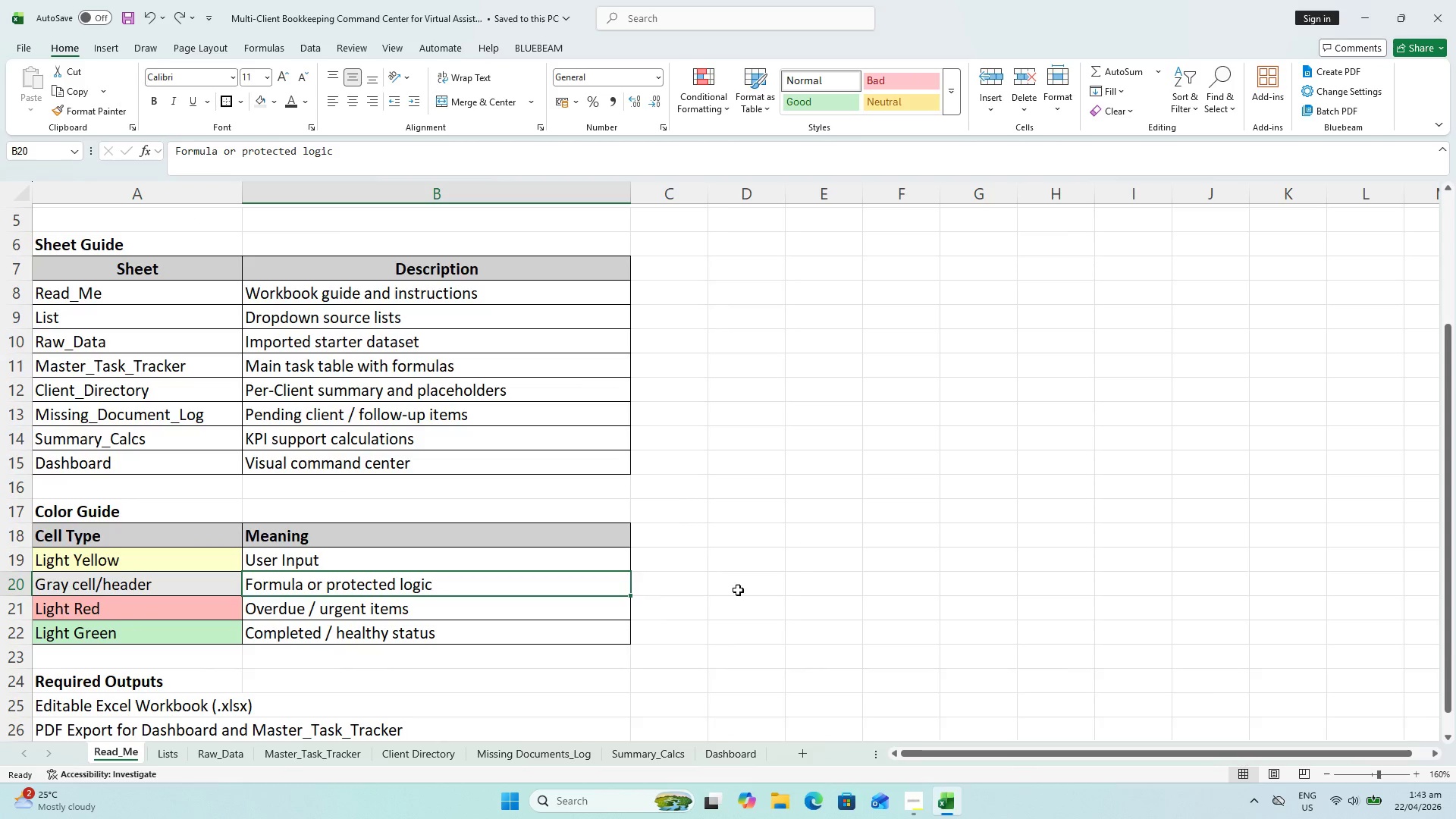 
key(Control+S)
 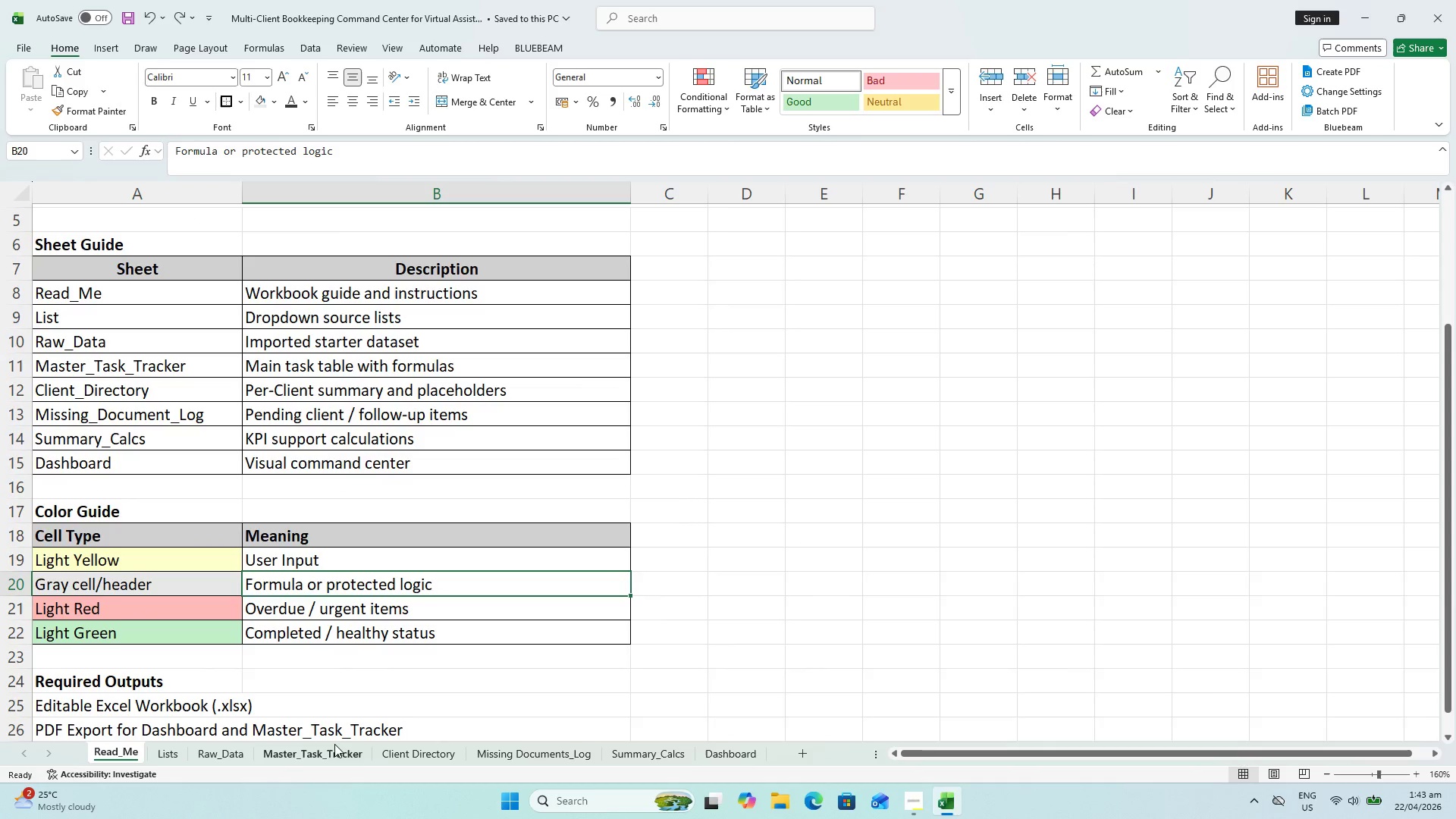 
left_click([326, 765])
 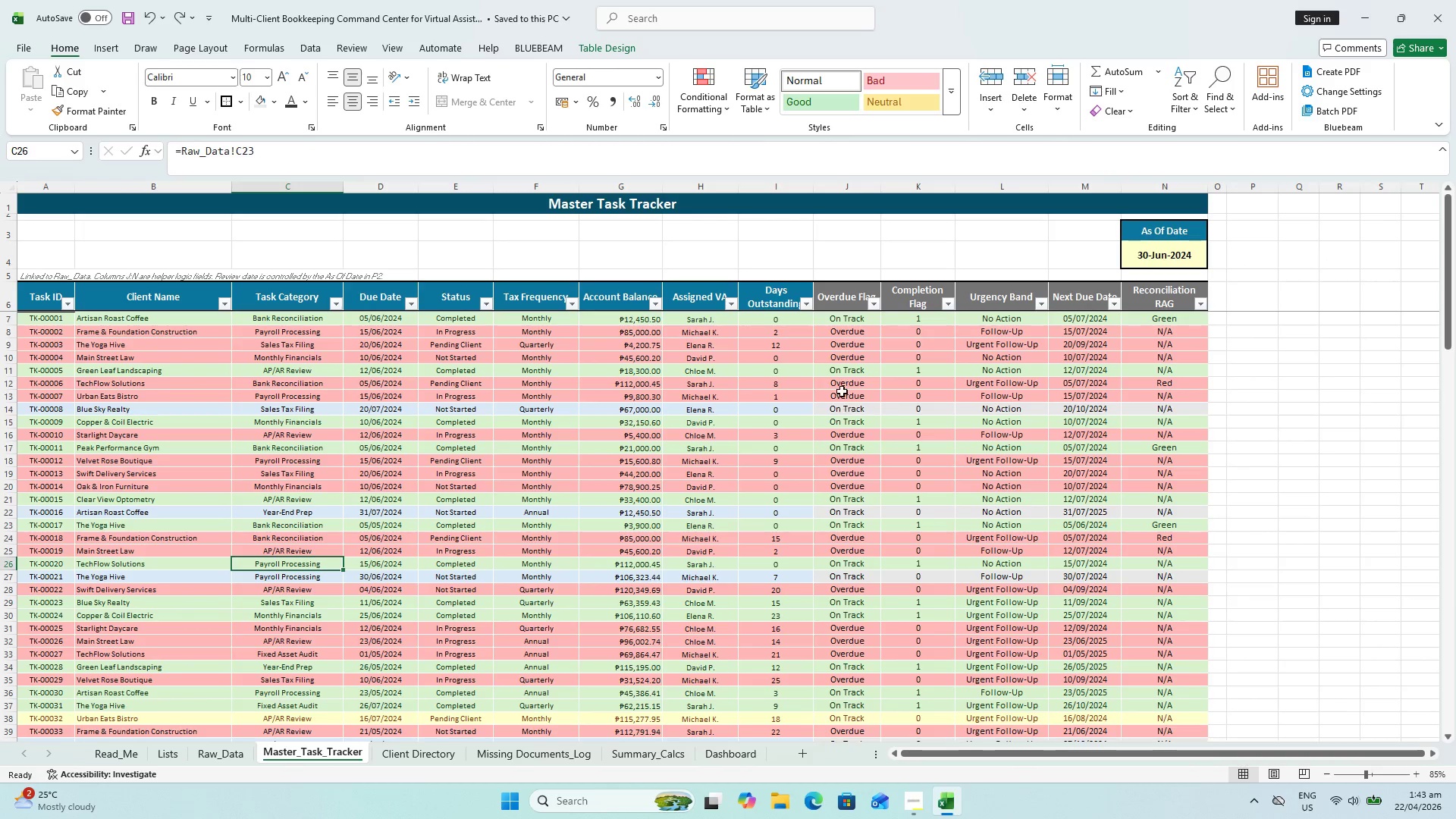 
left_click([851, 315])
 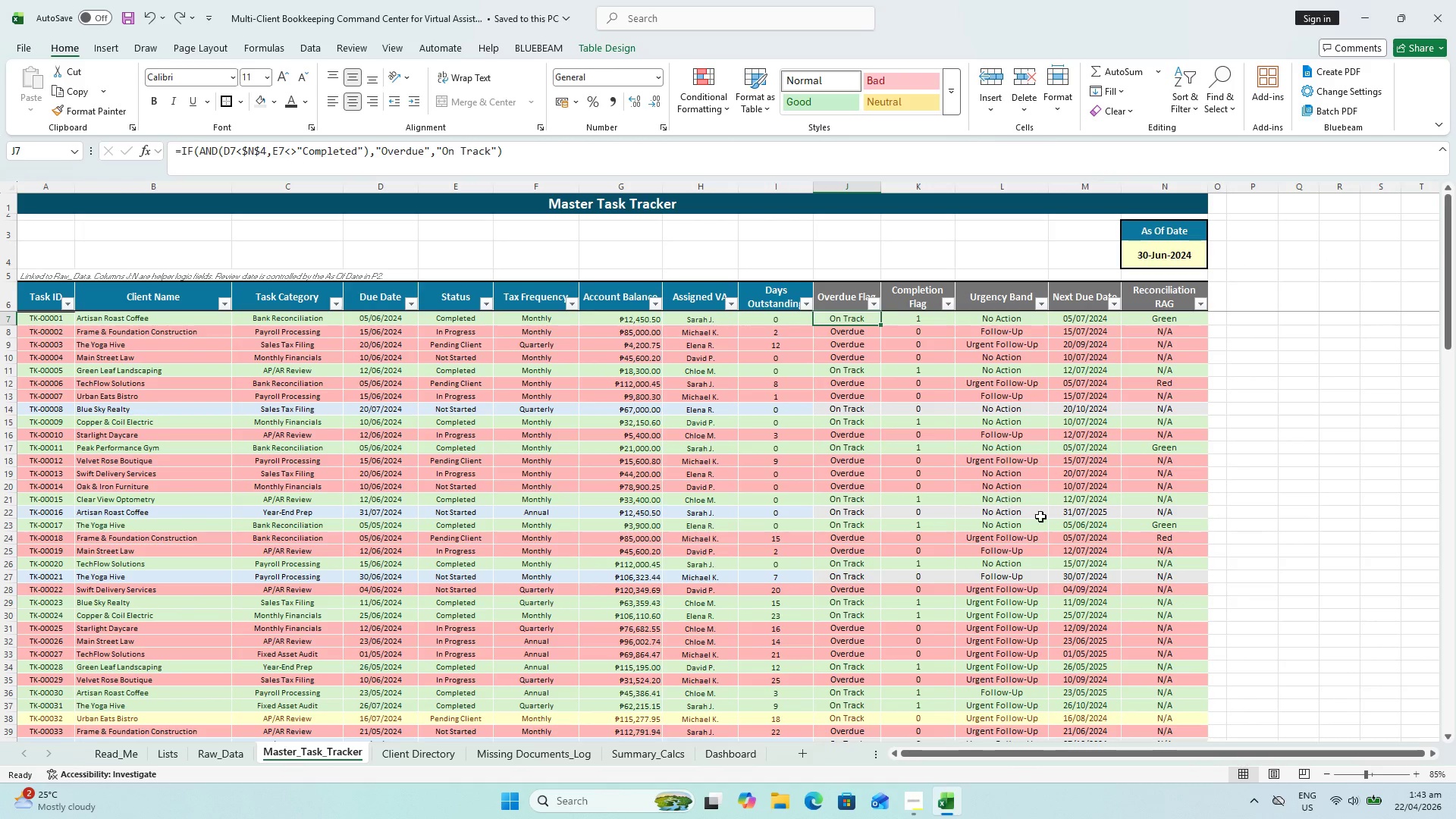 
scroll: coordinate [1171, 588], scroll_direction: down, amount: 9.0
 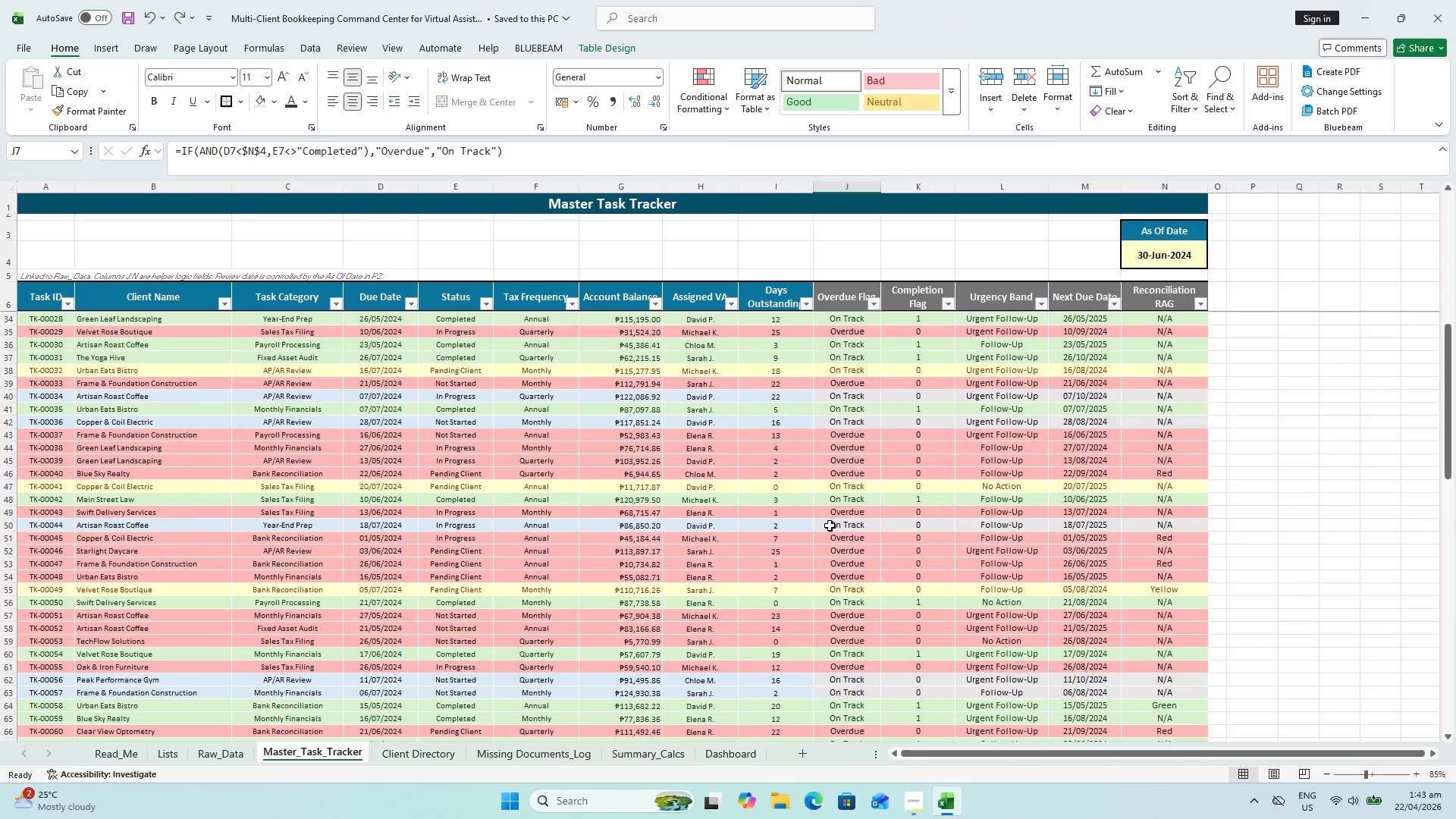 
scroll: coordinate [836, 408], scroll_direction: up, amount: 17.0
 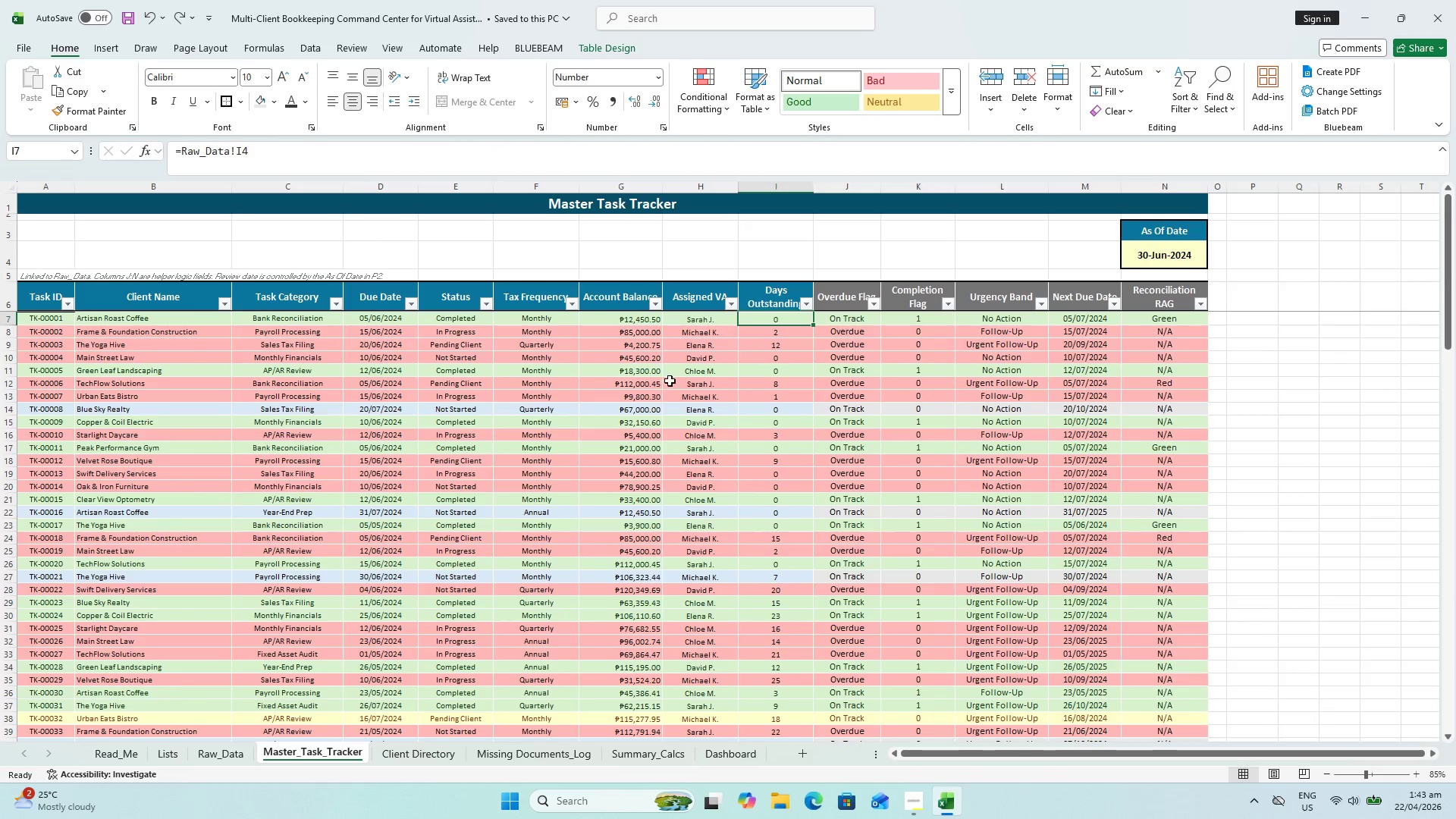 
hold_key(key=ShiftLeft, duration=0.5)
 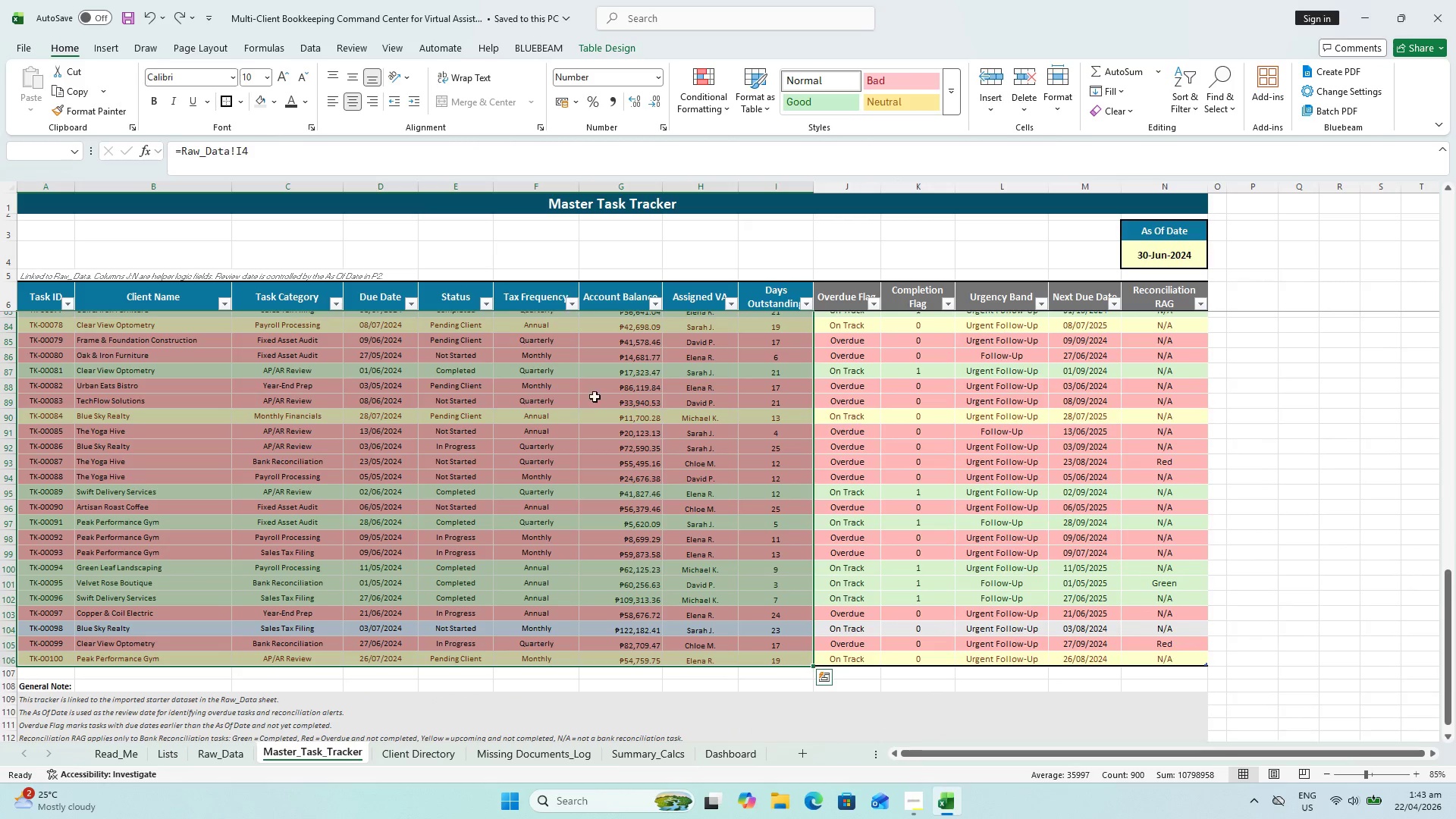 
scroll: coordinate [66, 664], scroll_direction: down, amount: 26.0
 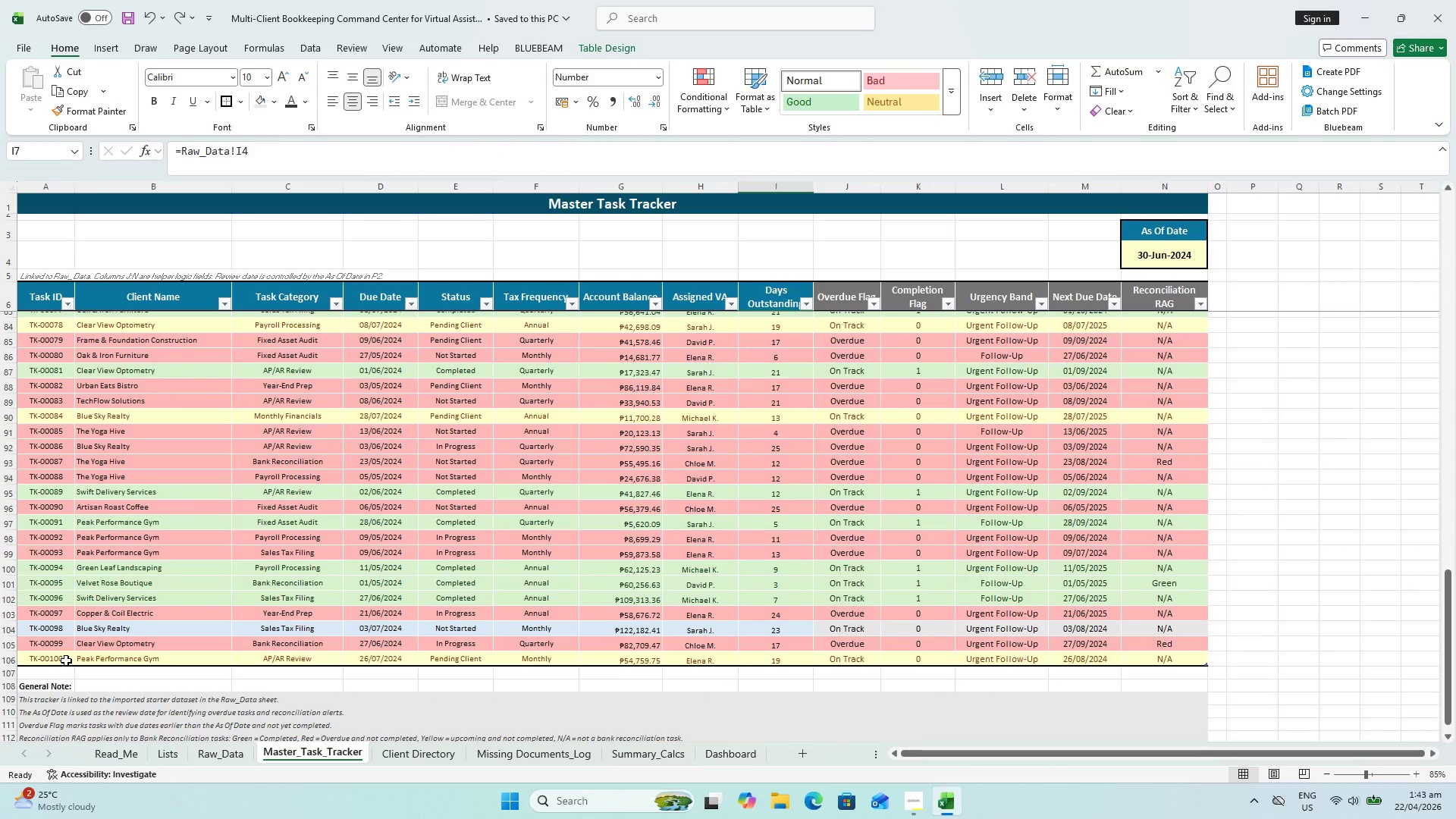 
right_click([595, 405])
 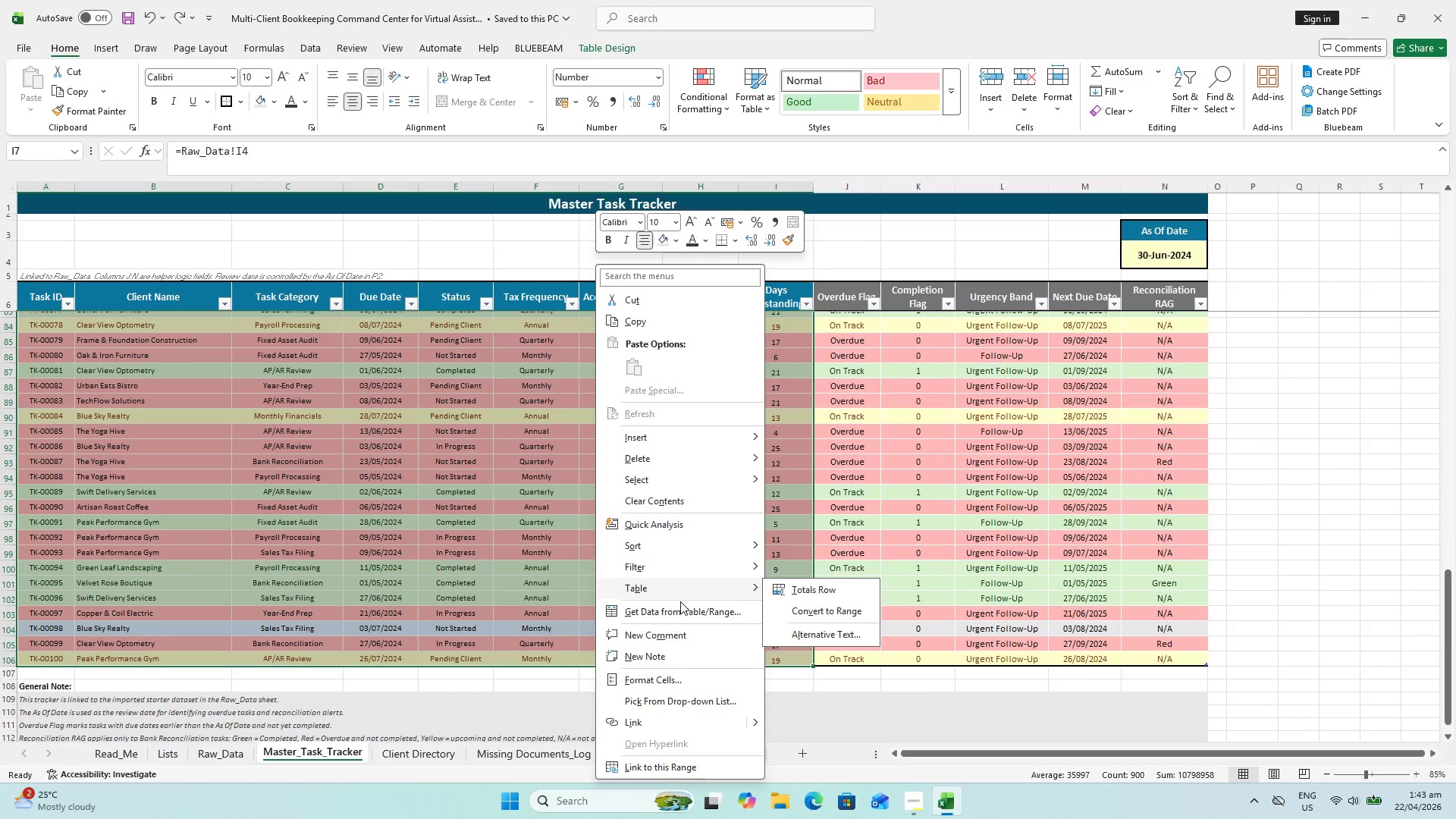 
left_click([682, 686])
 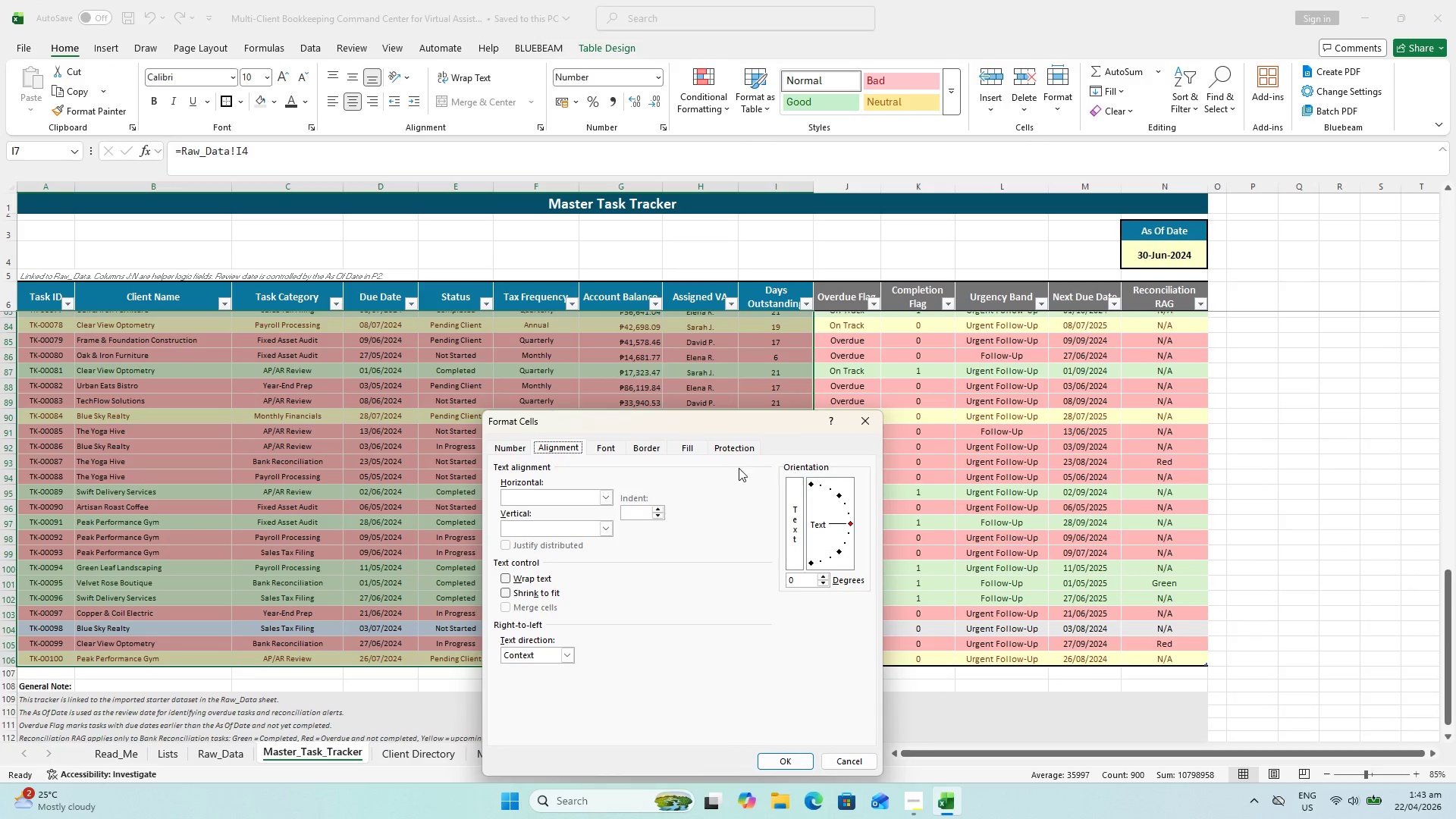 
left_click([735, 450])
 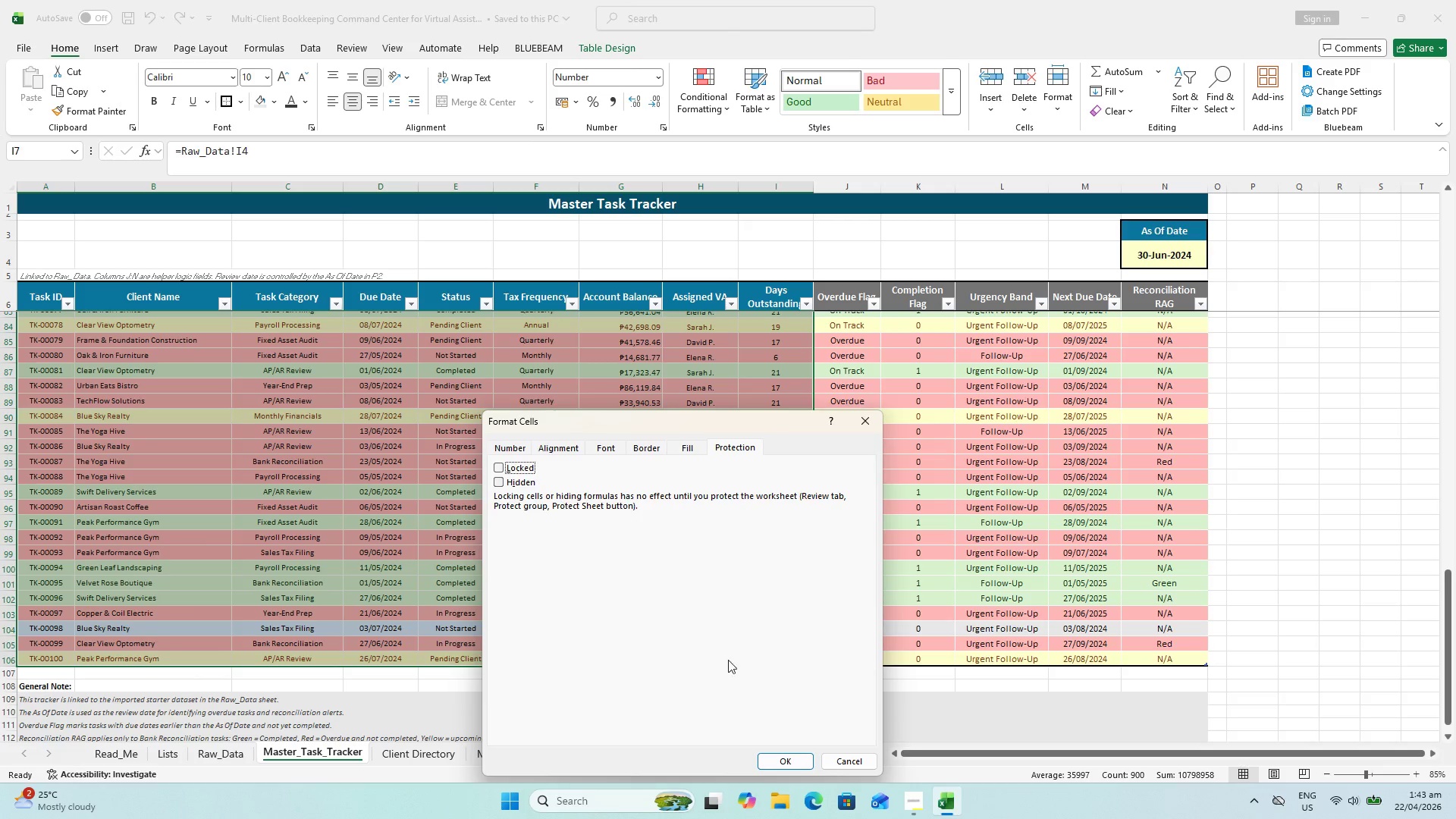 
left_click([792, 764])
 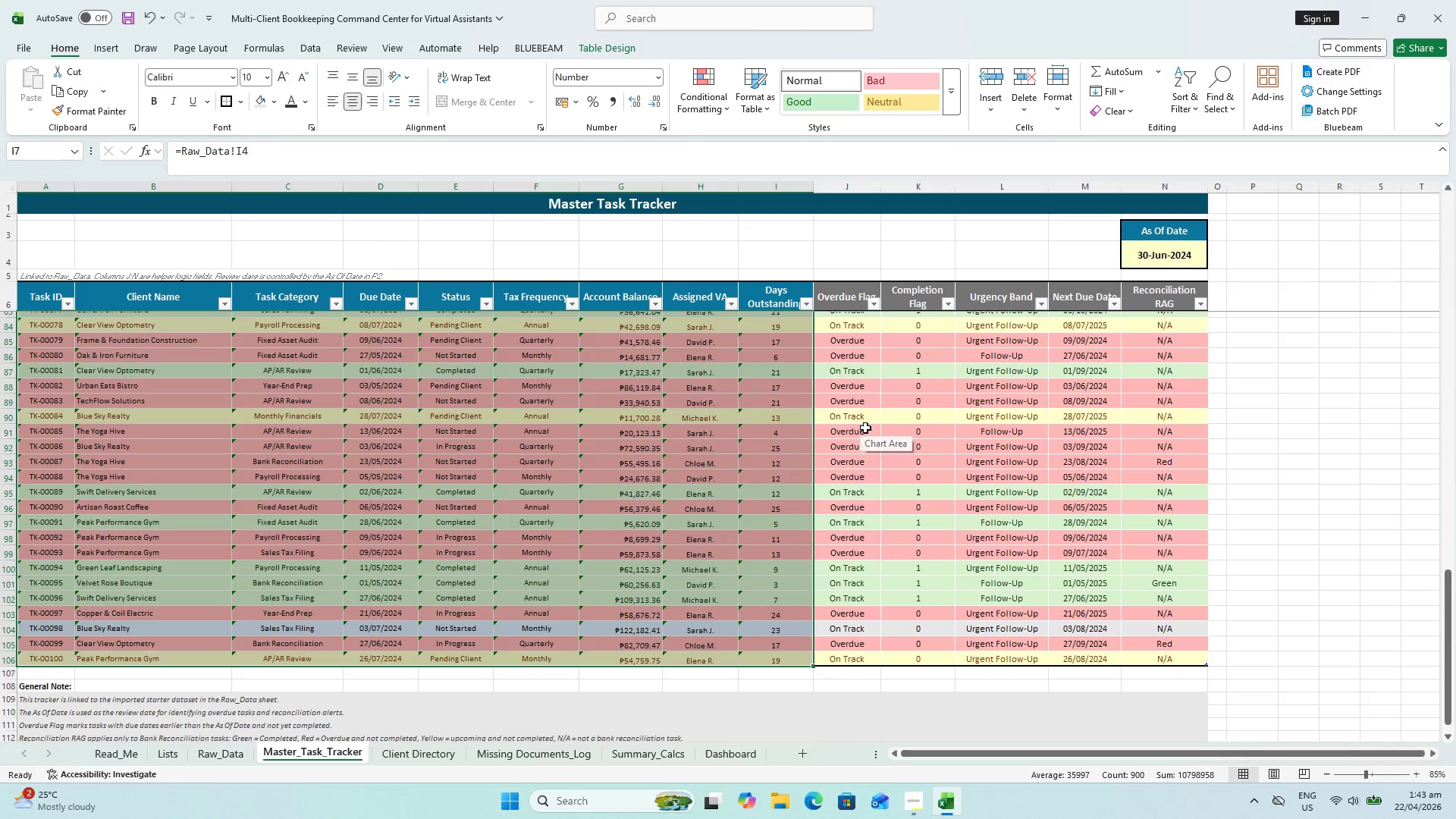 
scroll: coordinate [864, 421], scroll_direction: up, amount: 23.0
 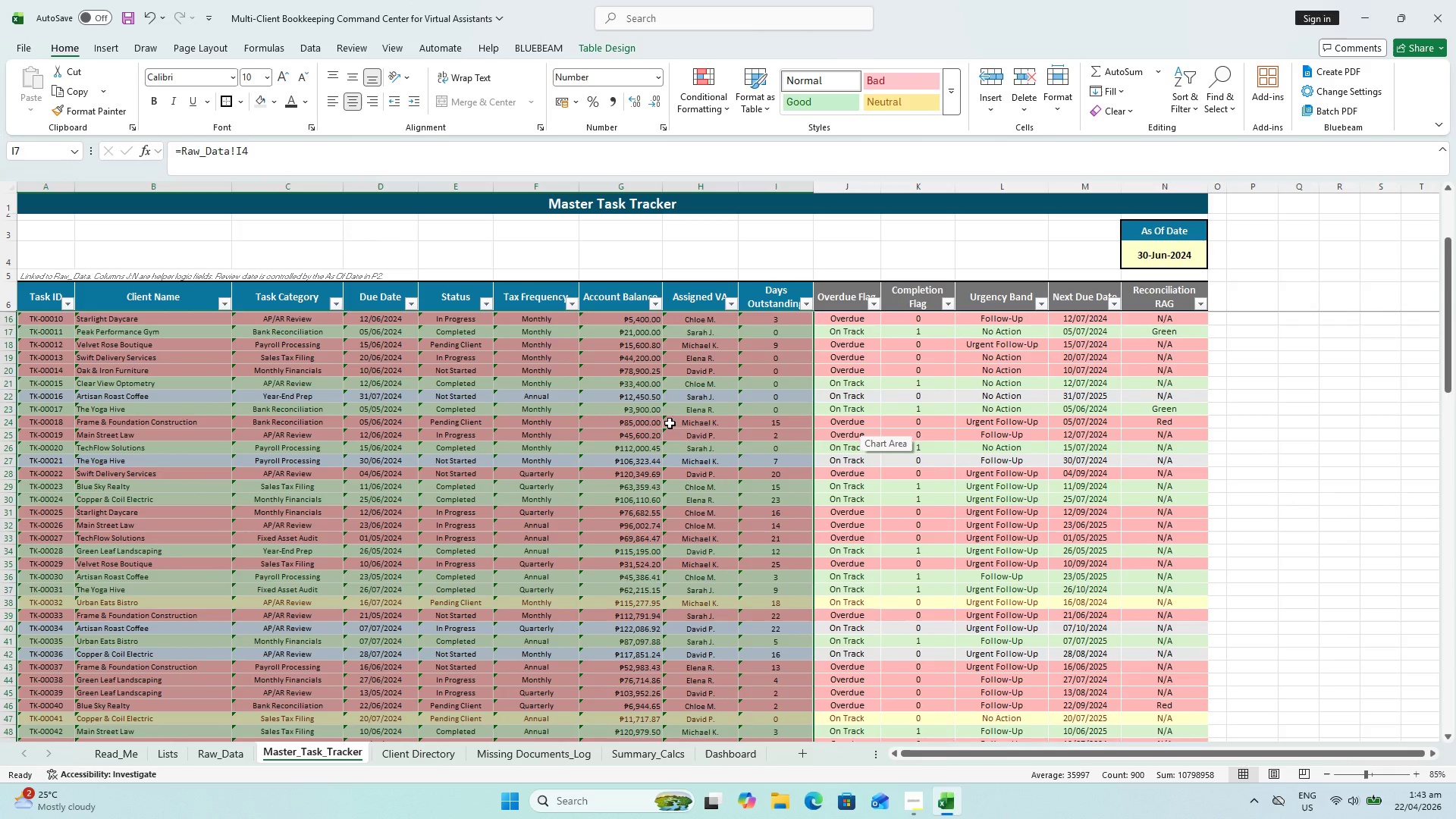 
left_click([657, 420])
 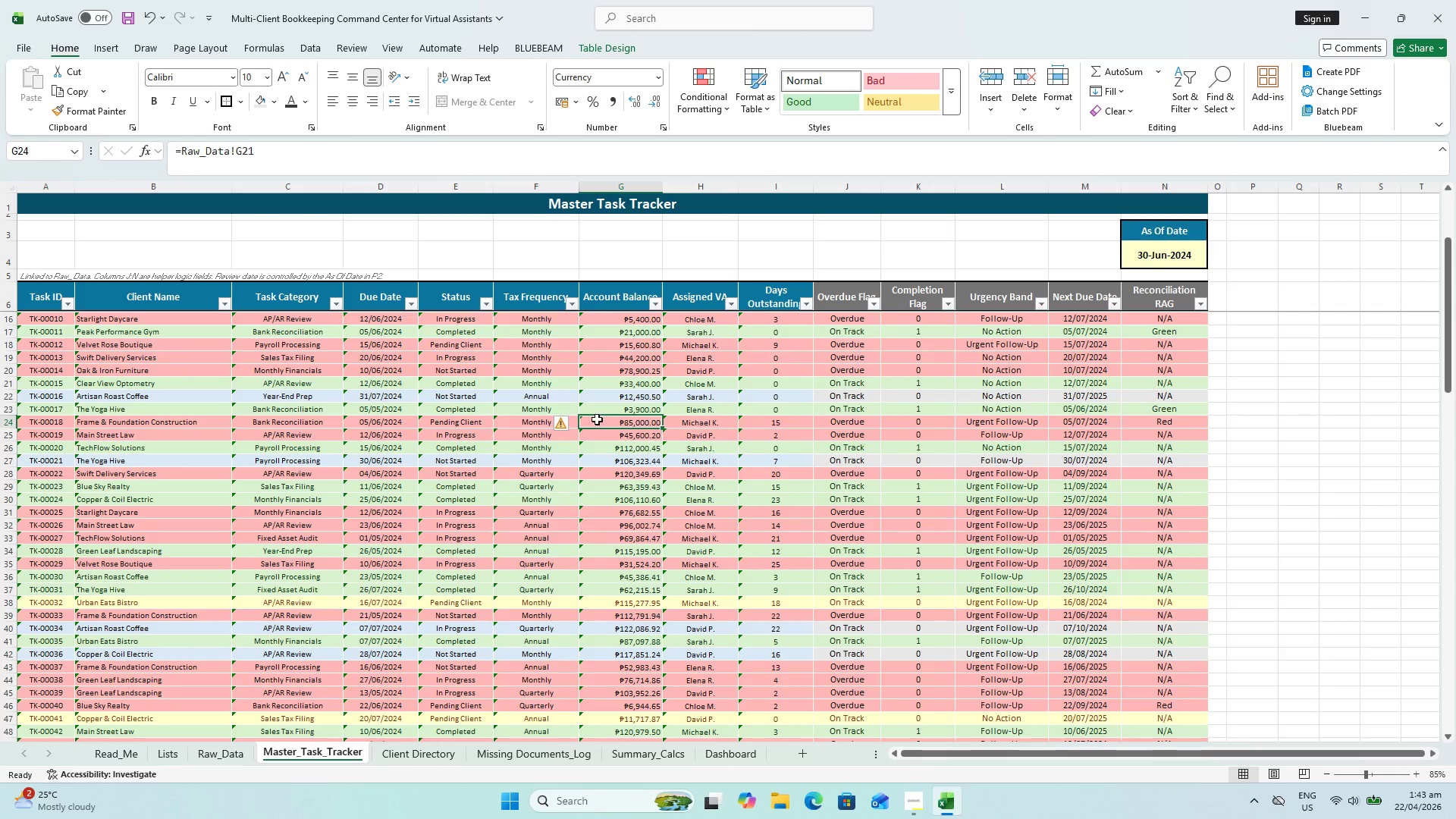 
left_click([566, 420])
 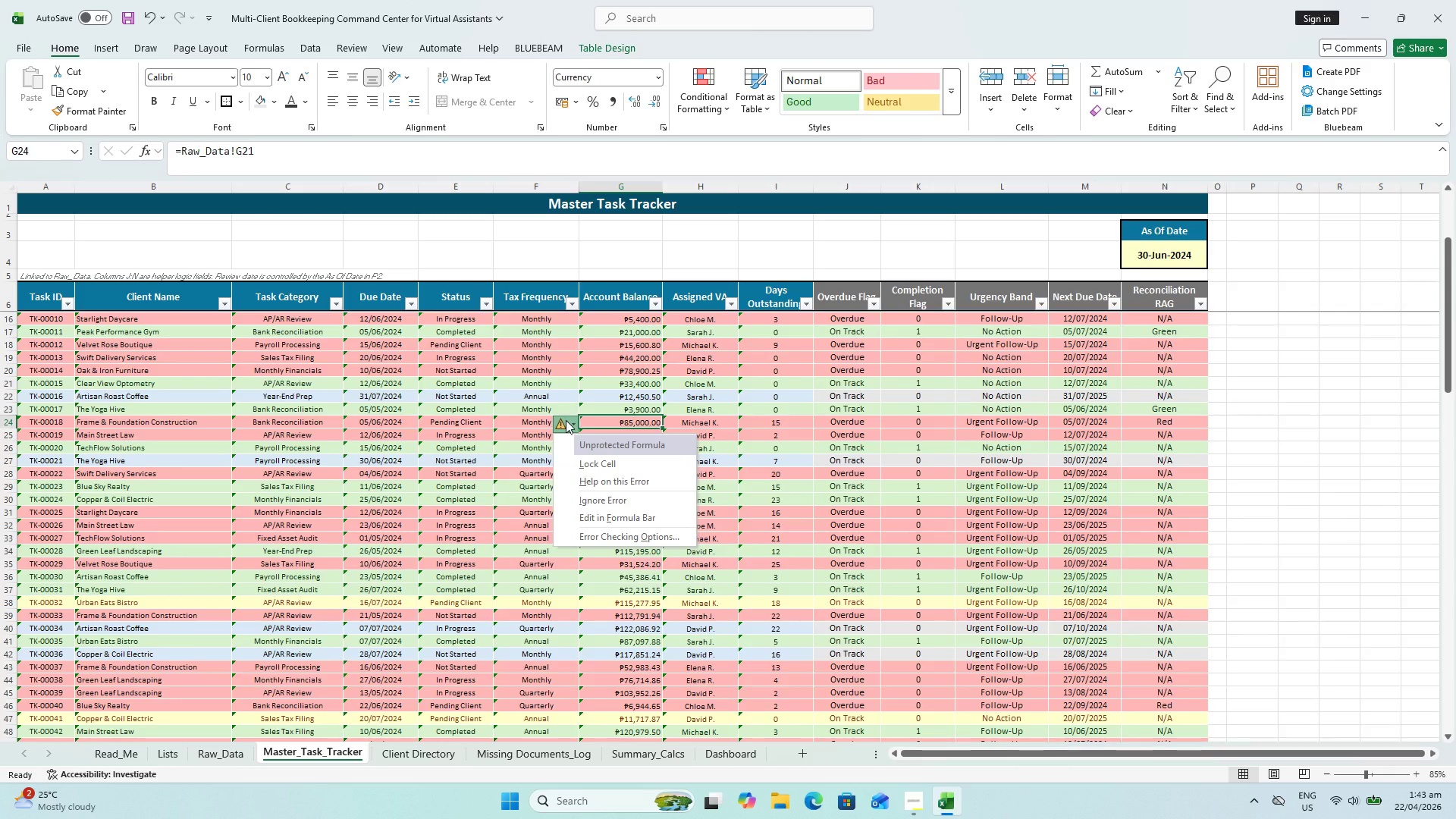 
key(Escape)
 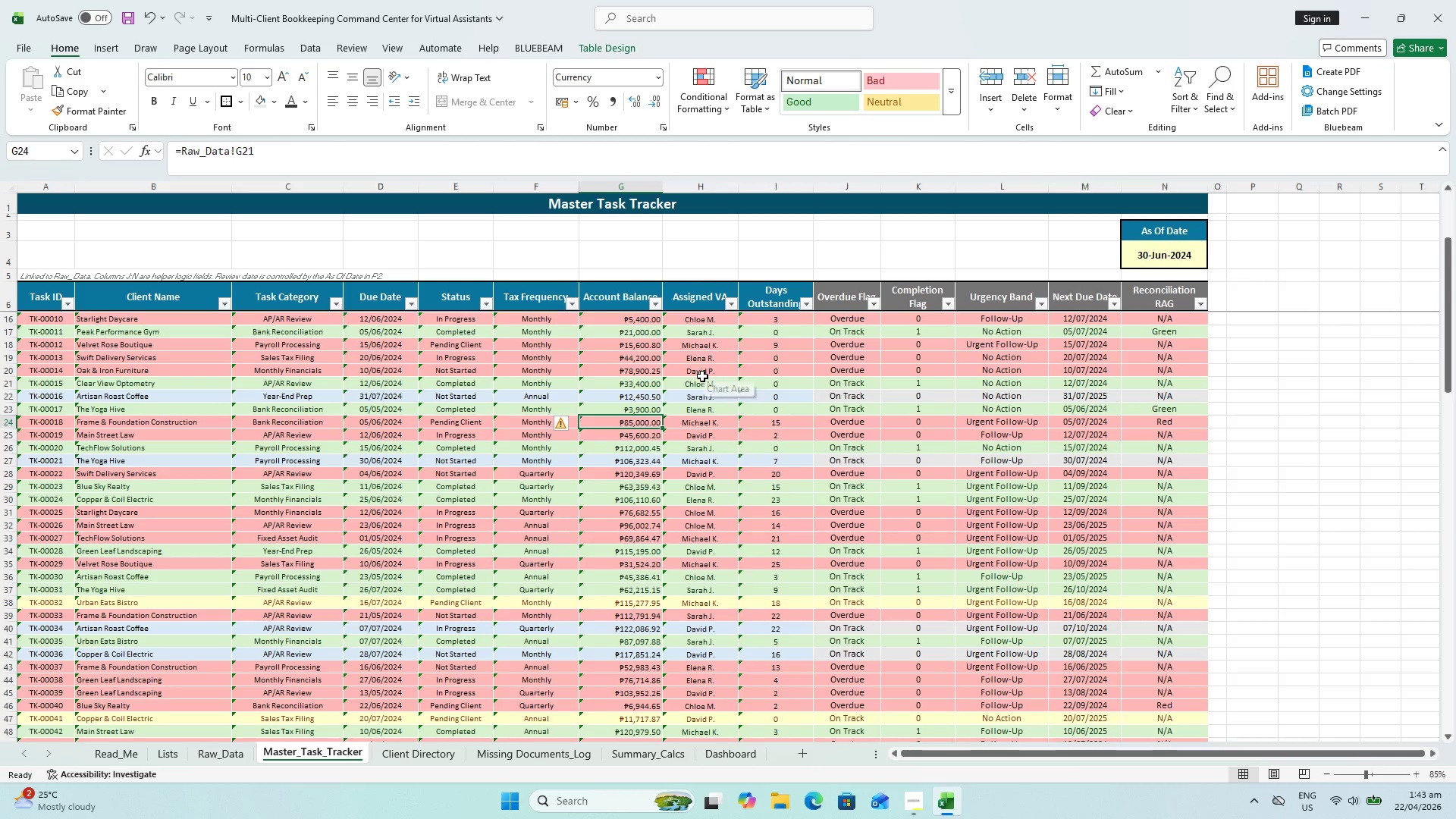 
key(Control+Z)
 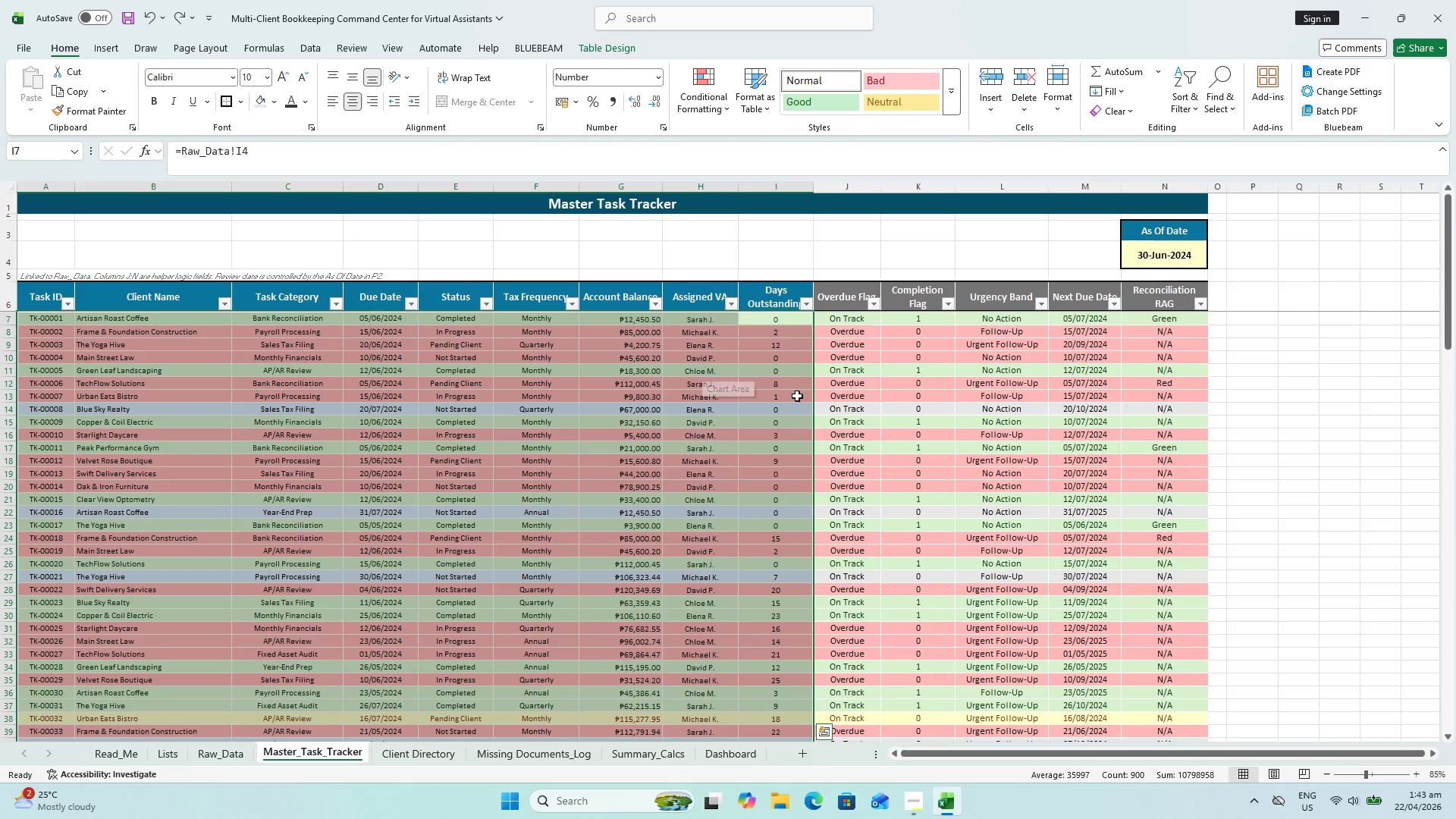 
left_click([722, 391])
 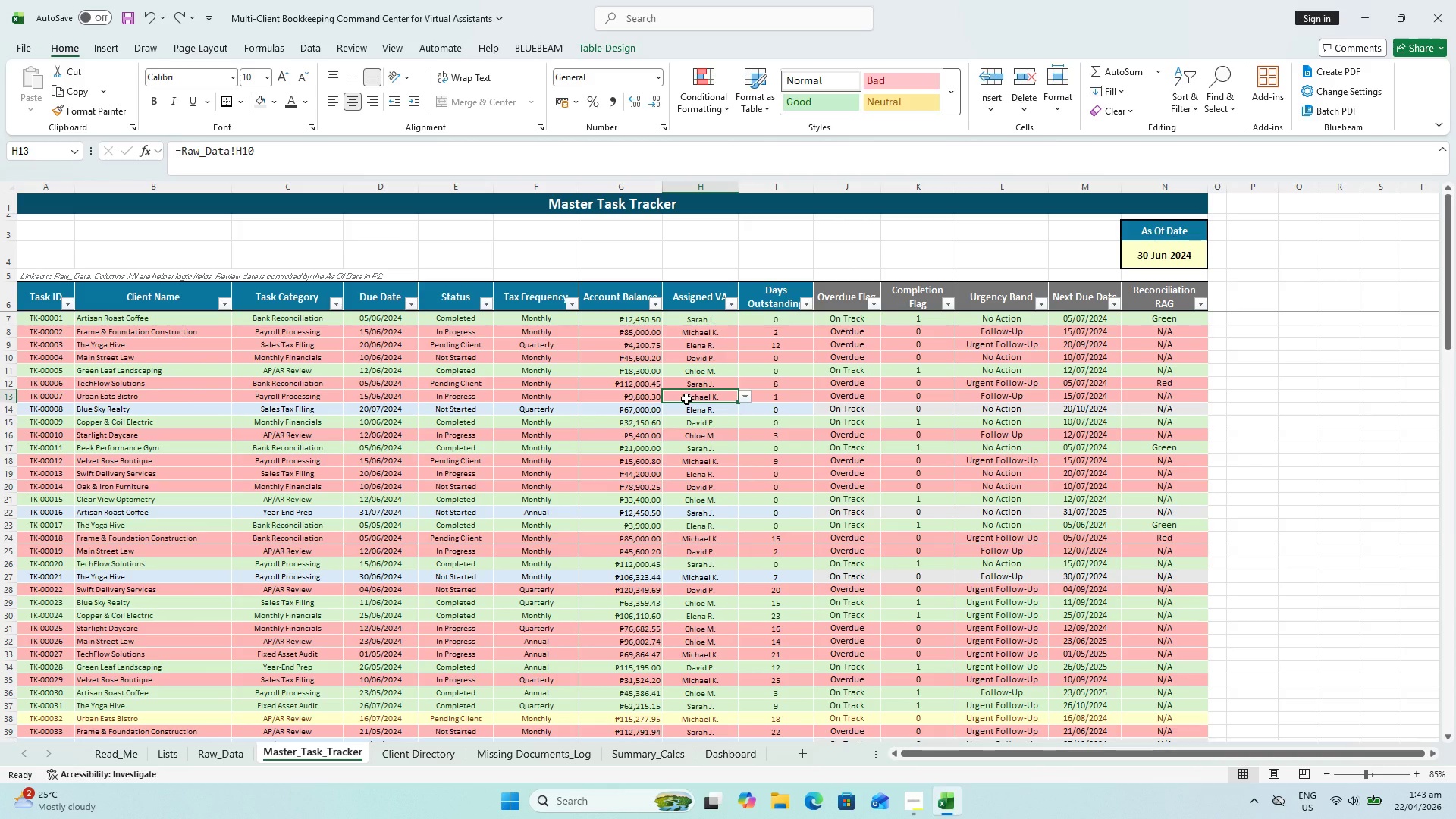 
key(Escape)
 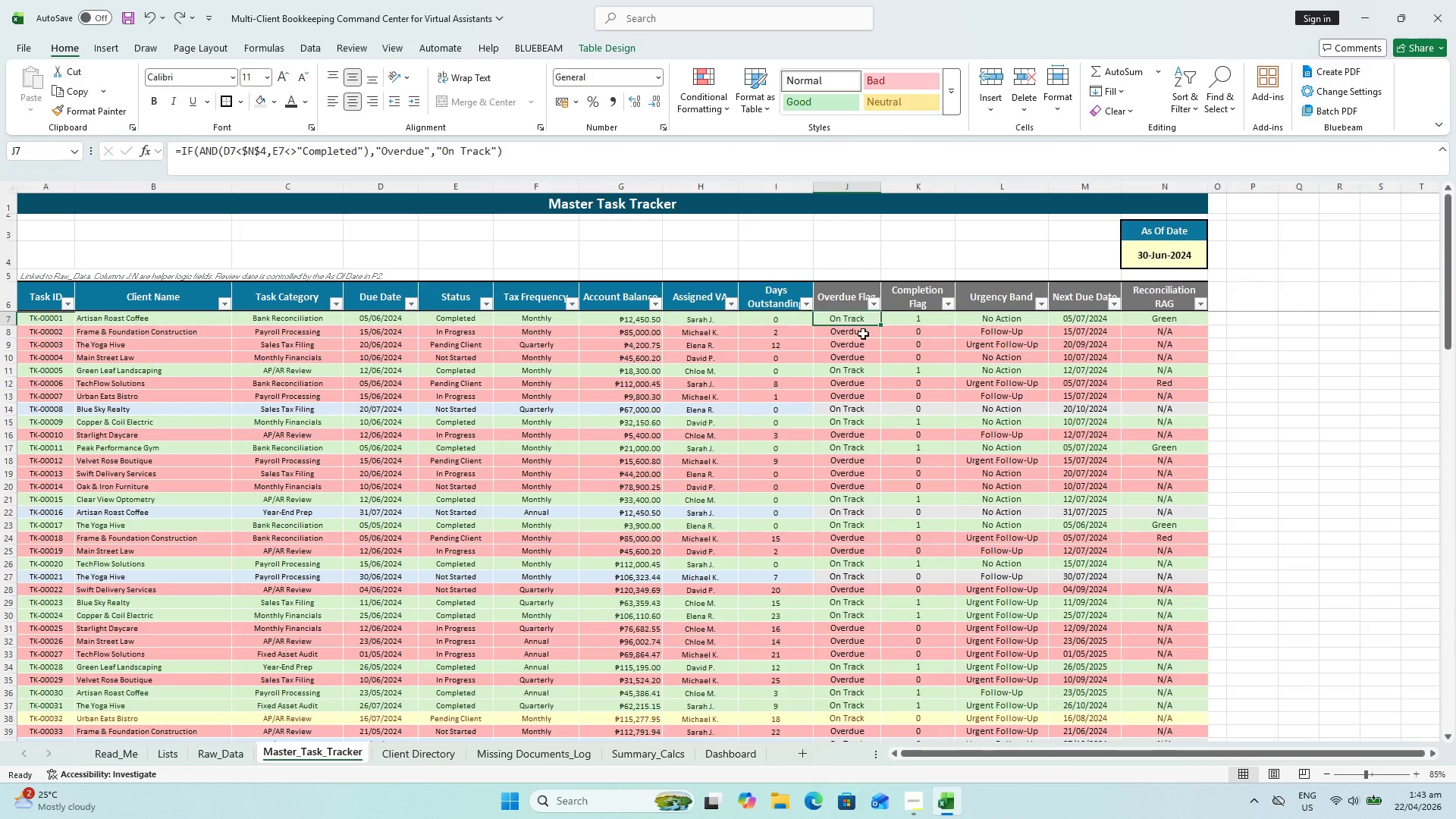 
scroll: coordinate [870, 350], scroll_direction: up, amount: 3.0
 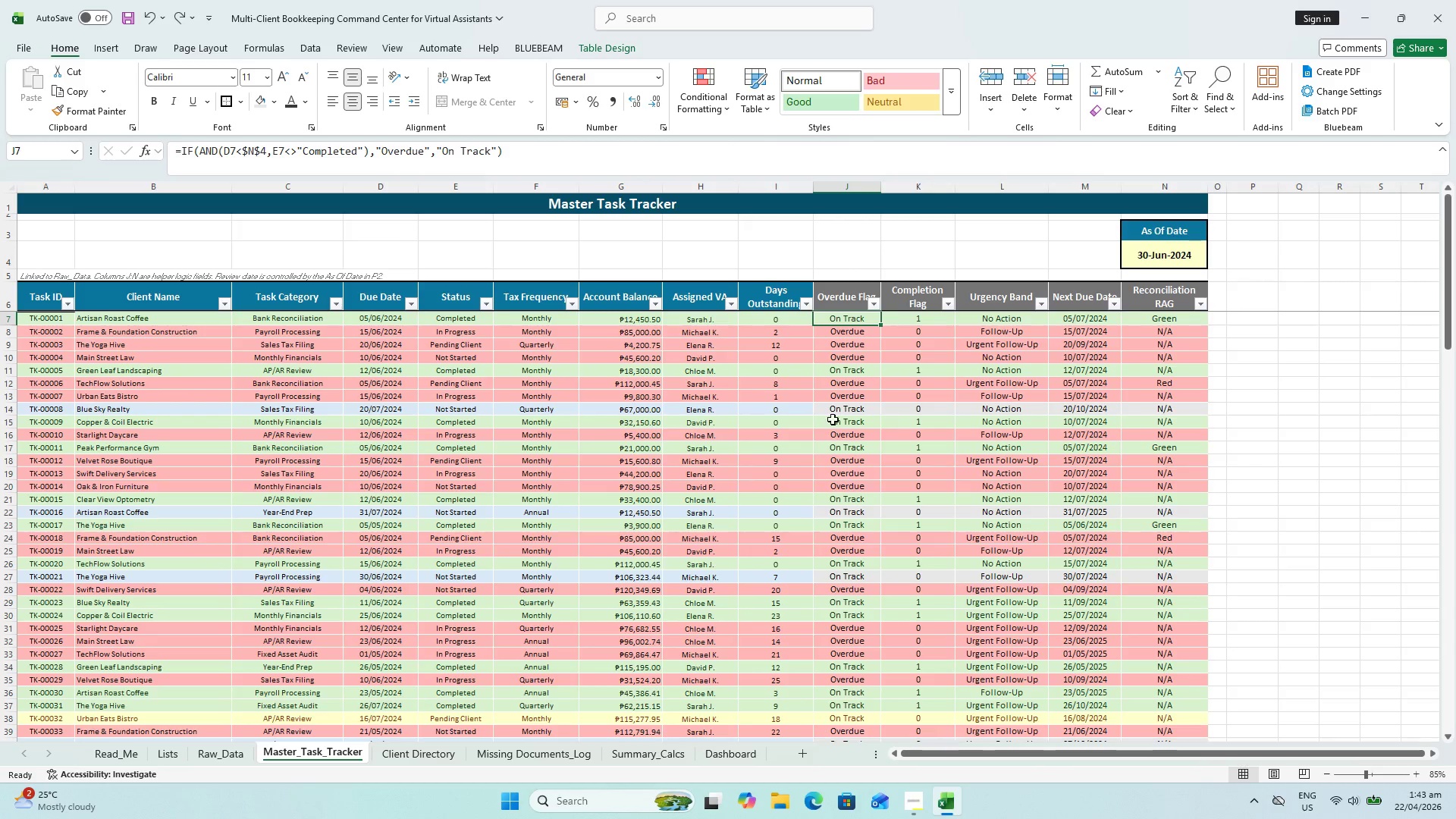 
key(Escape)
 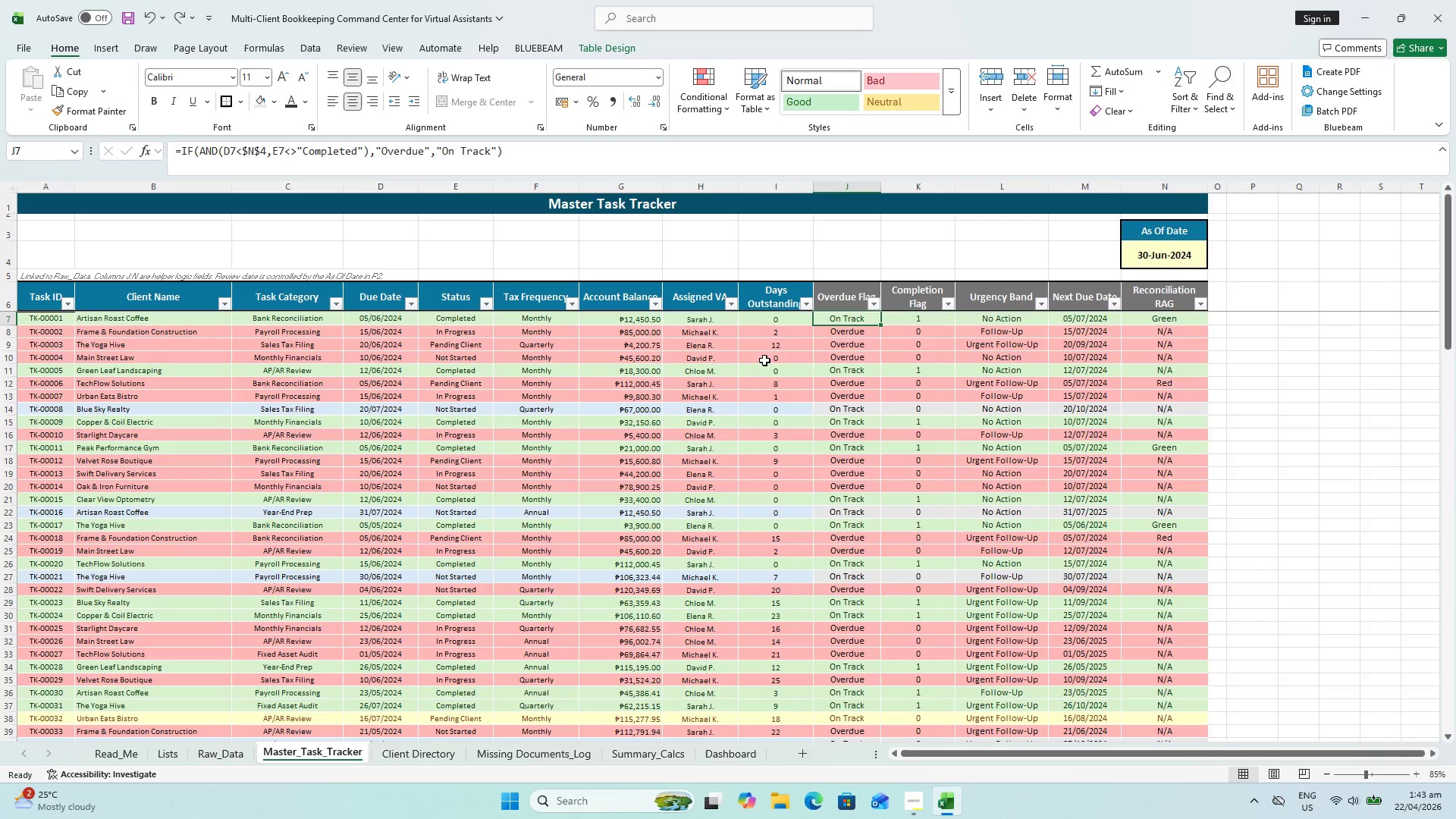 
wait(5.41)
 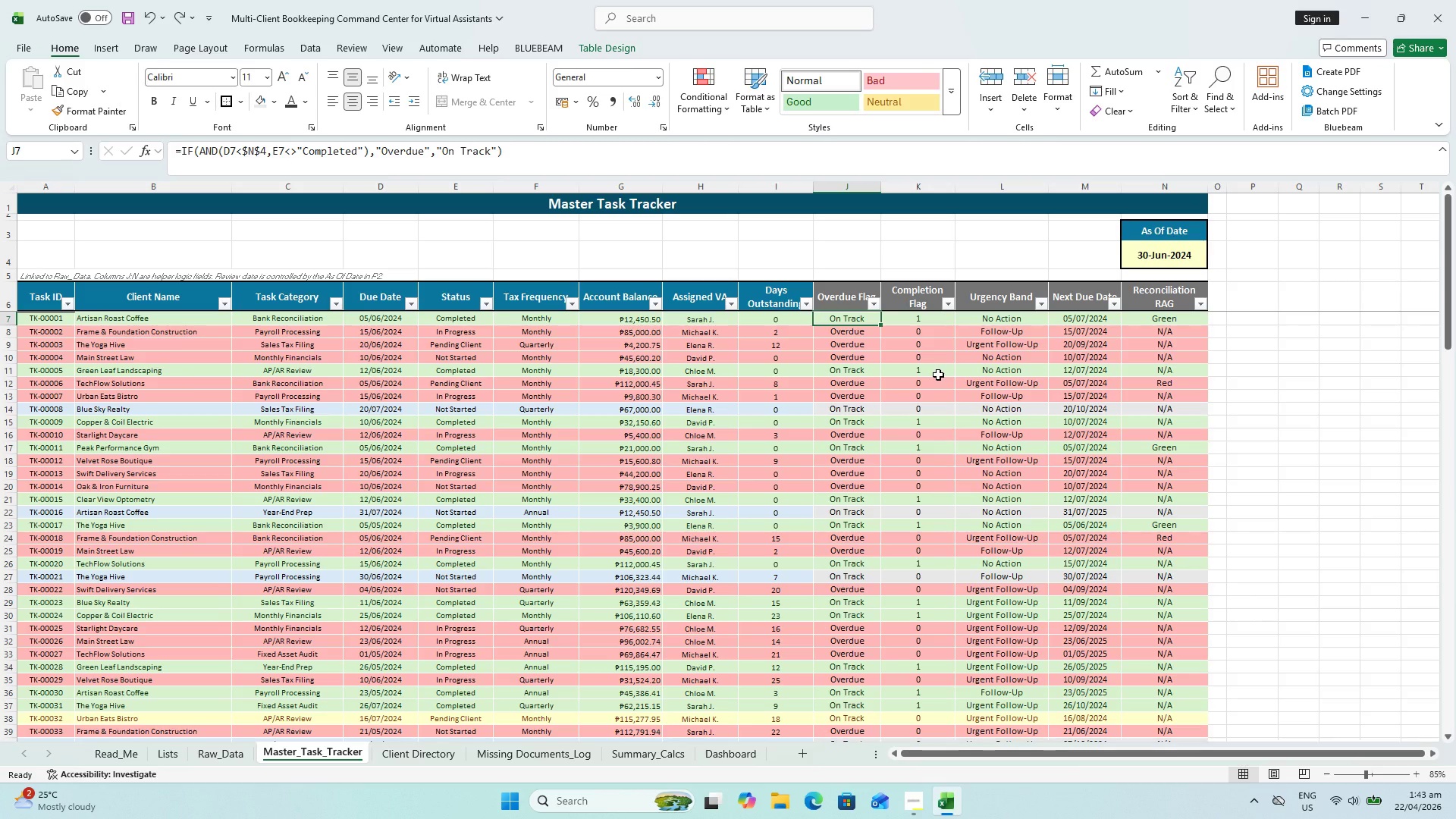 
left_click([768, 321])
 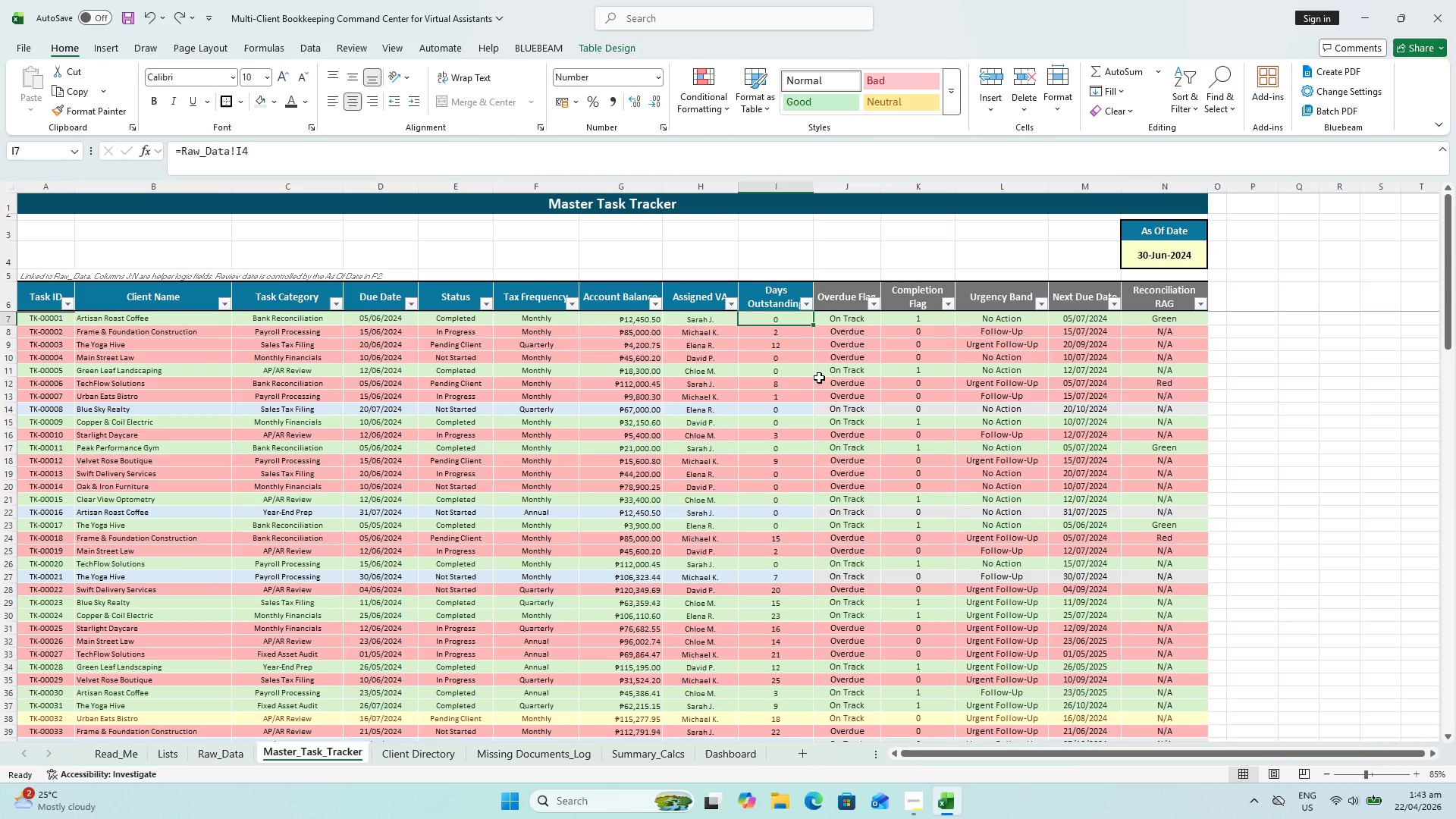 
scroll: coordinate [866, 349], scroll_direction: up, amount: 5.0
 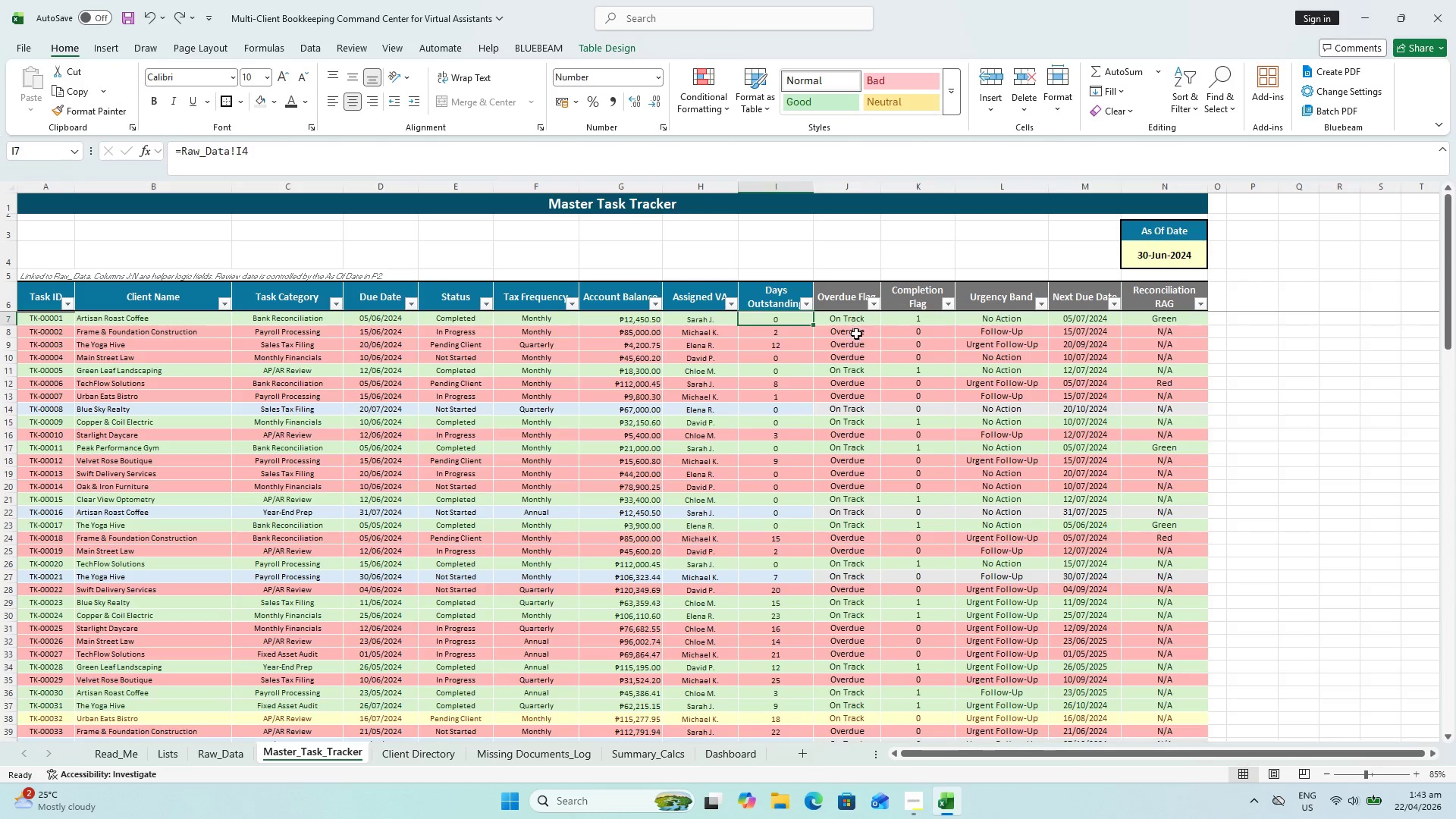 
left_click([851, 321])
 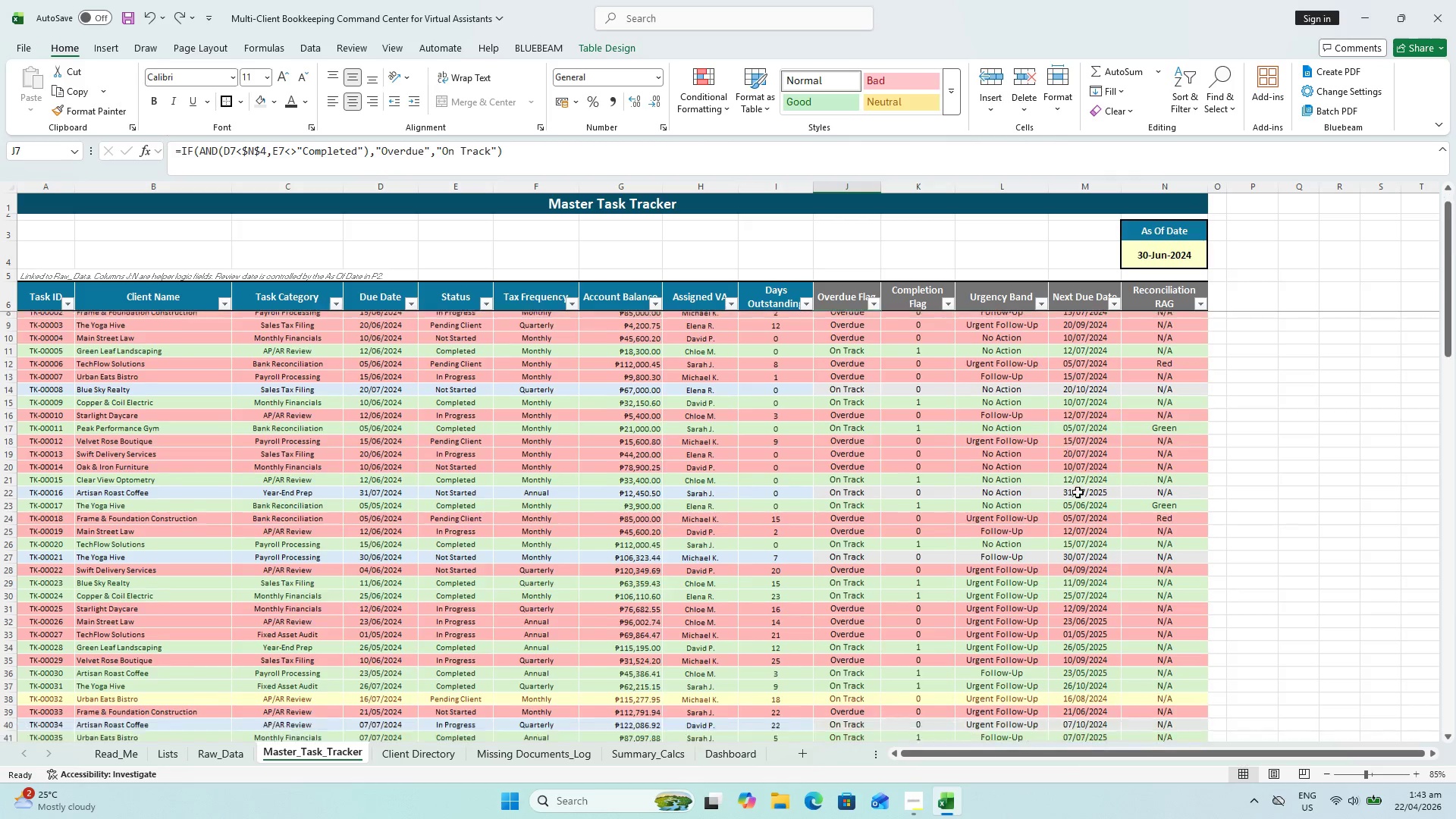 
hold_key(key=CapsLock, duration=0.72)
 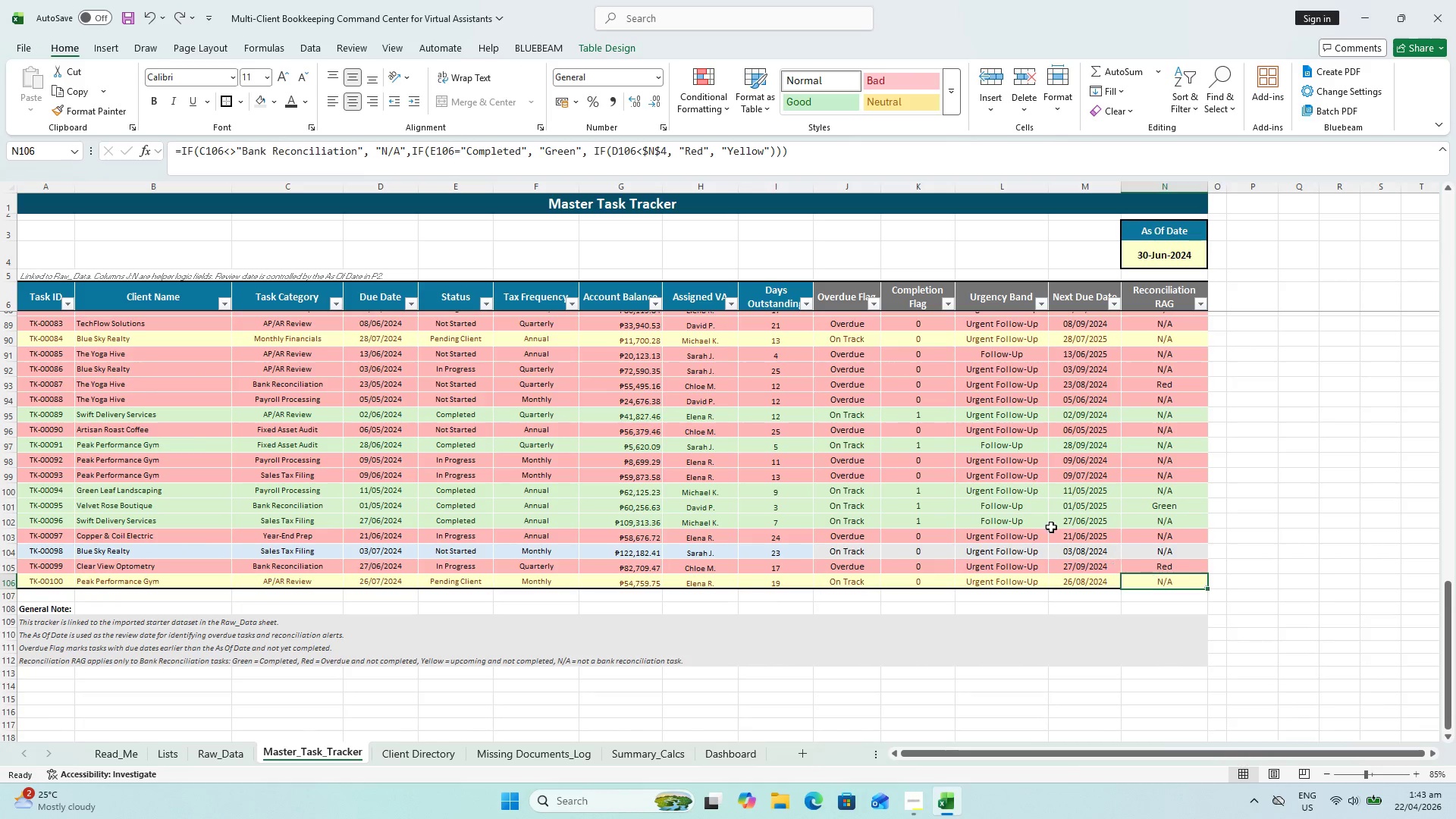 
scroll: coordinate [1103, 512], scroll_direction: down, amount: 28.0
 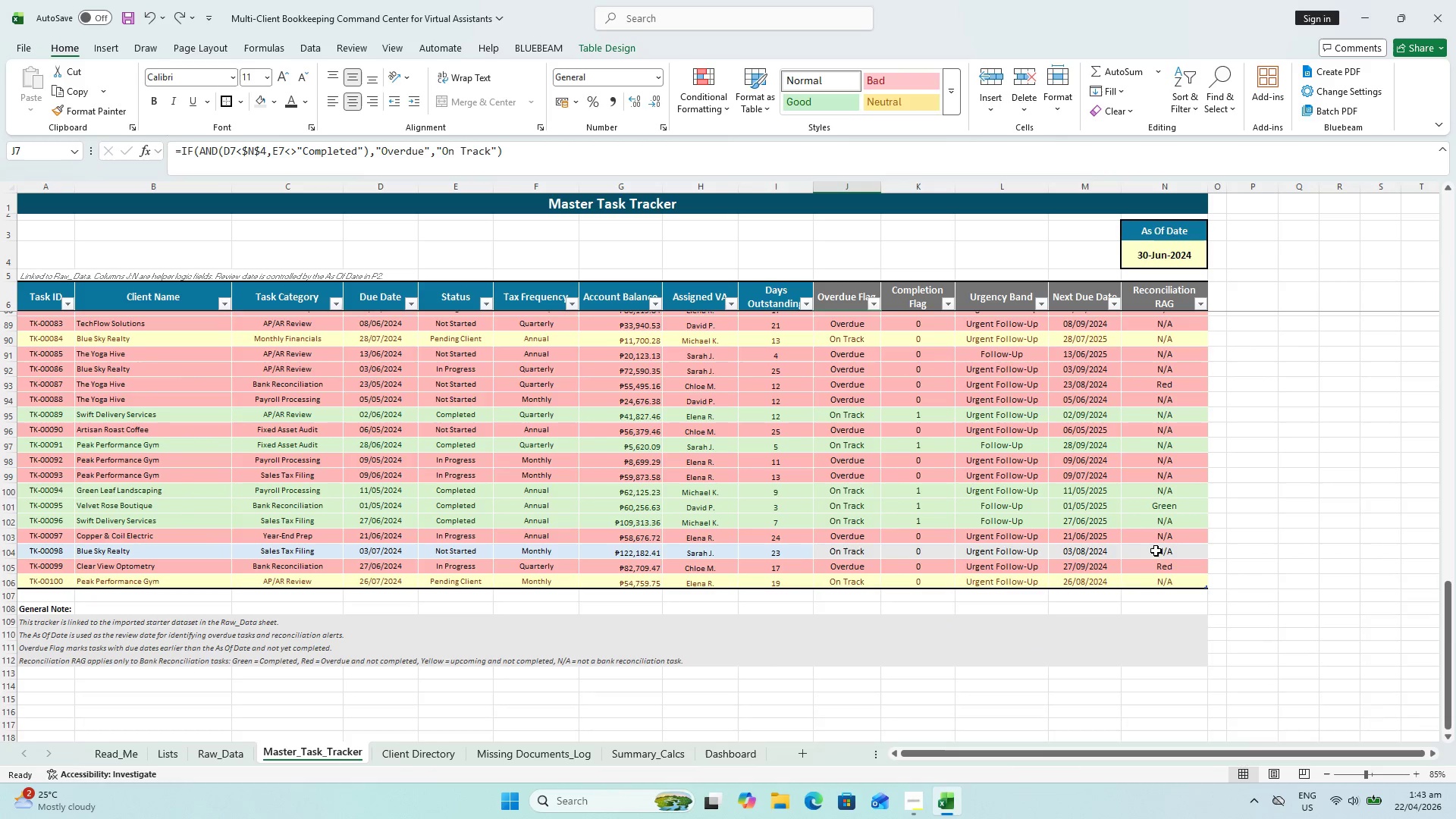 
hold_key(key=ShiftLeft, duration=0.66)
 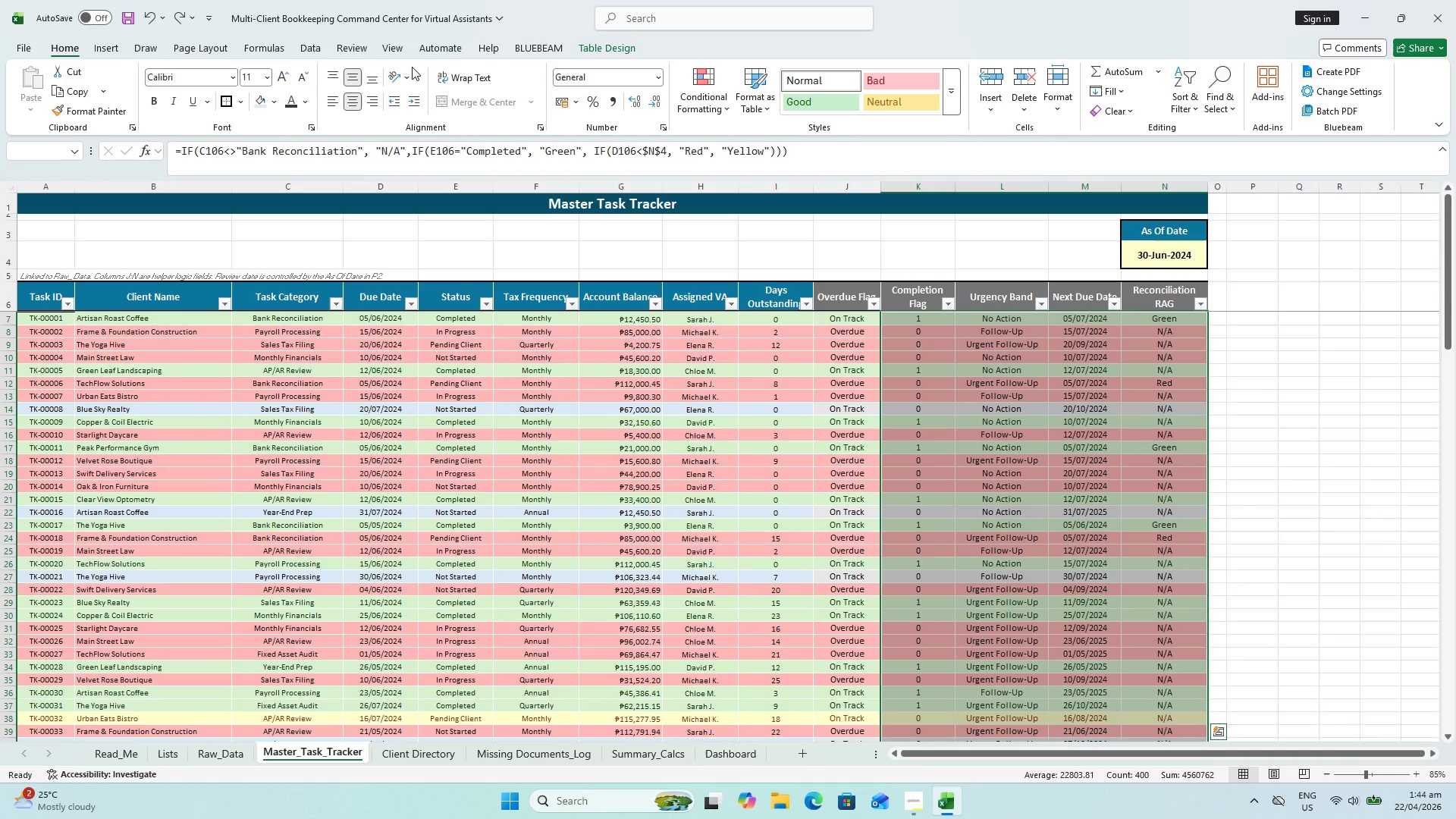 
scroll: coordinate [927, 344], scroll_direction: up, amount: 35.0
 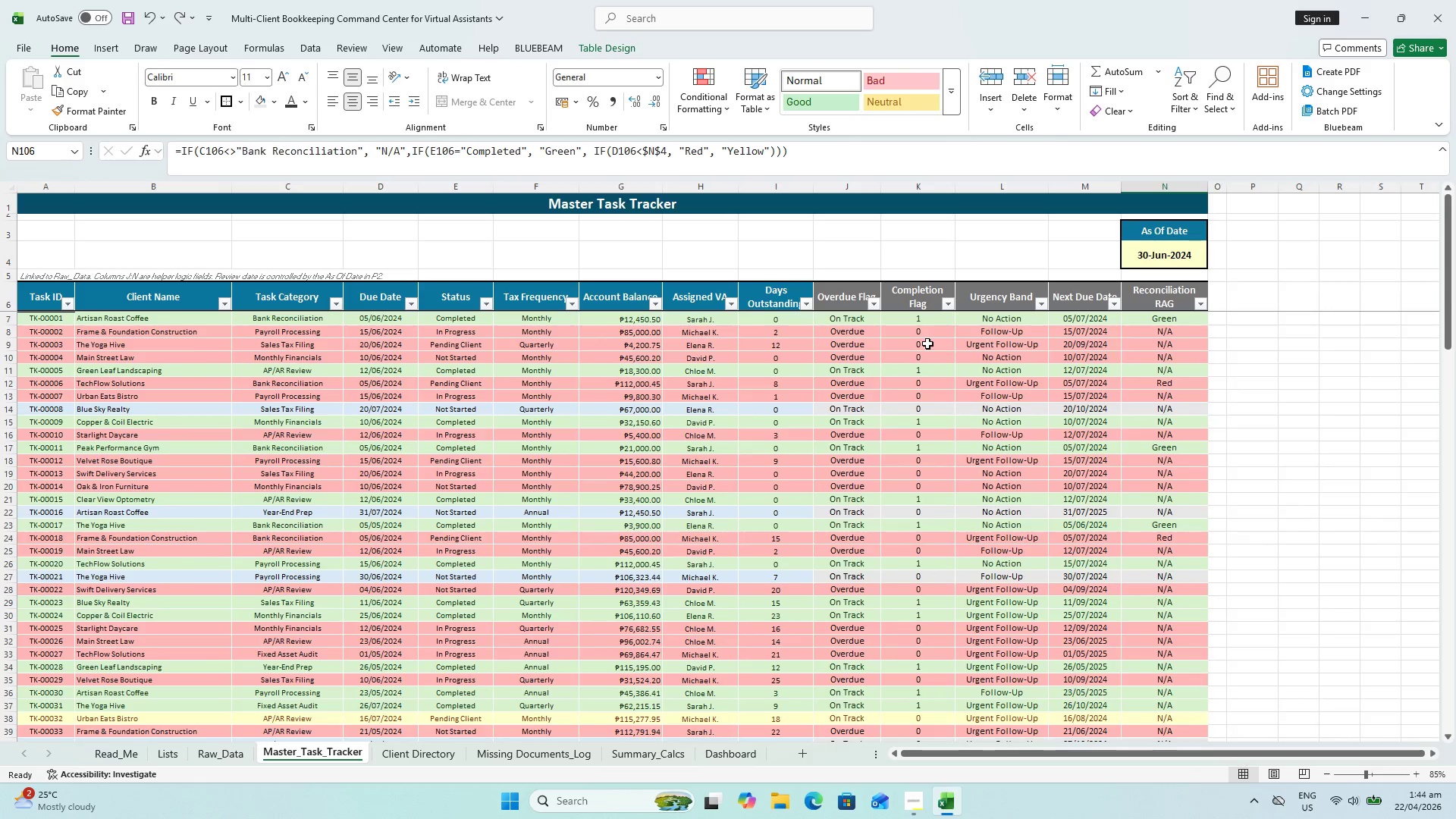 
right_click([1041, 369])
 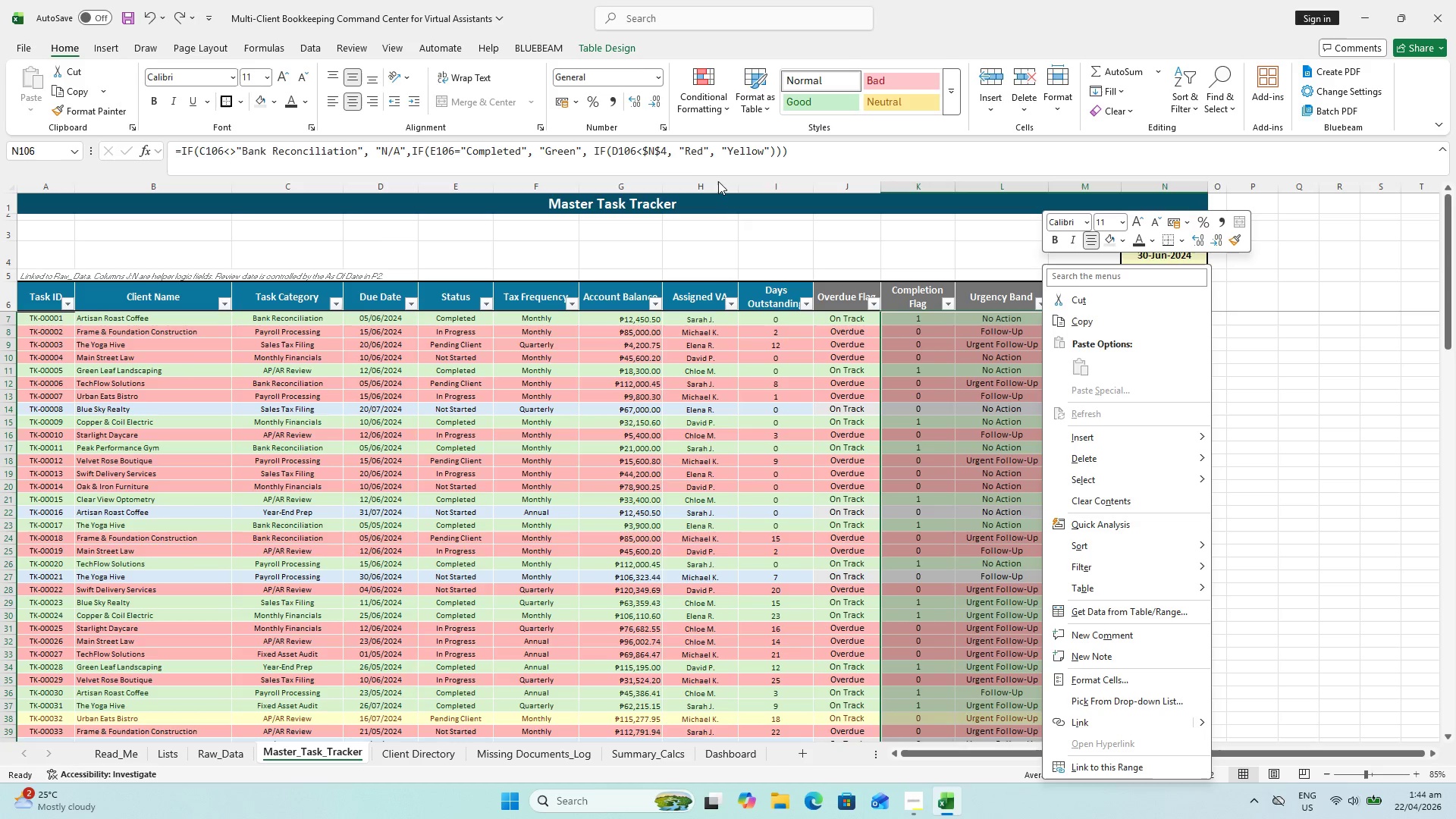 
left_click([404, 58])
 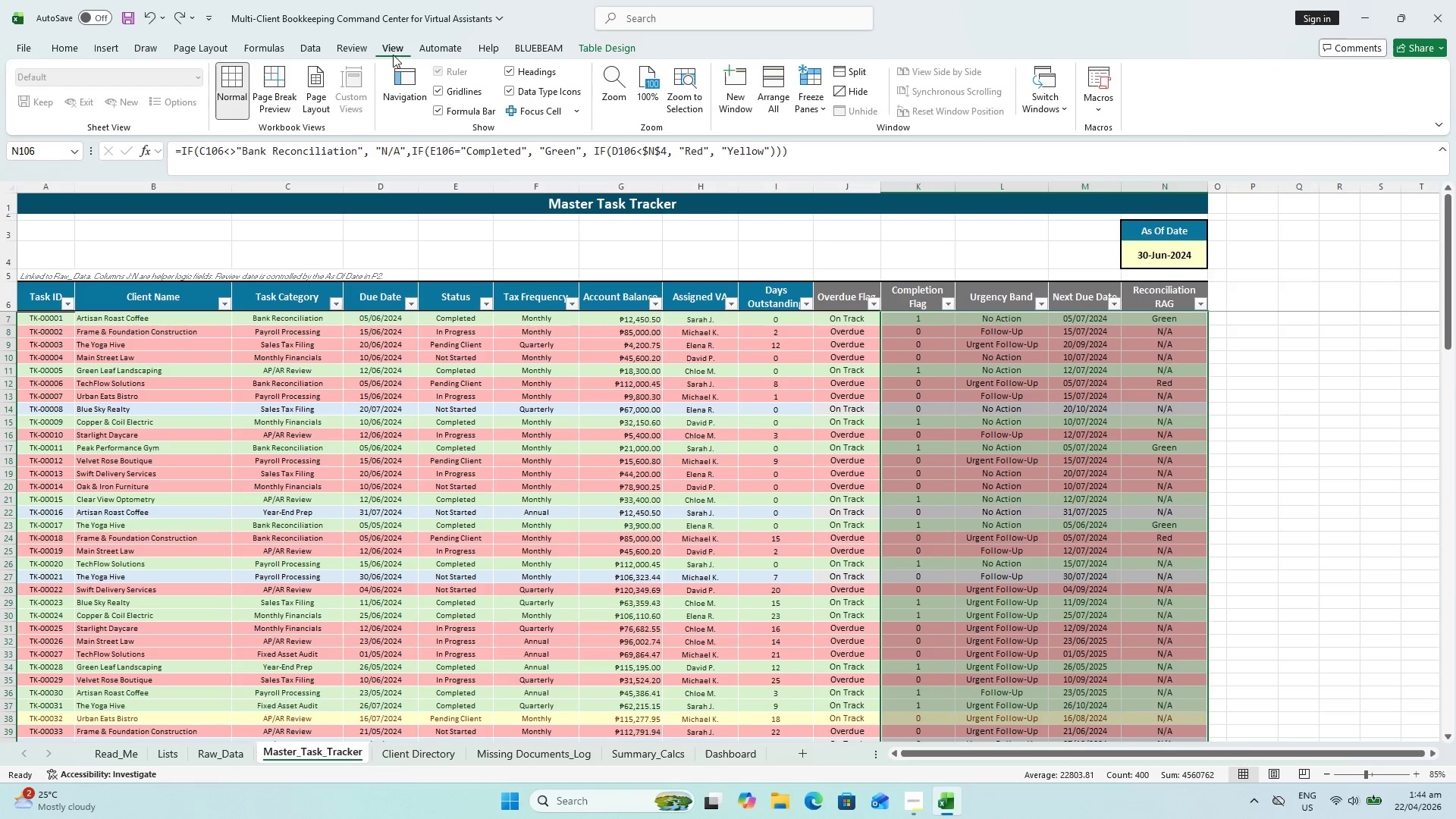 
left_click([387, 52])
 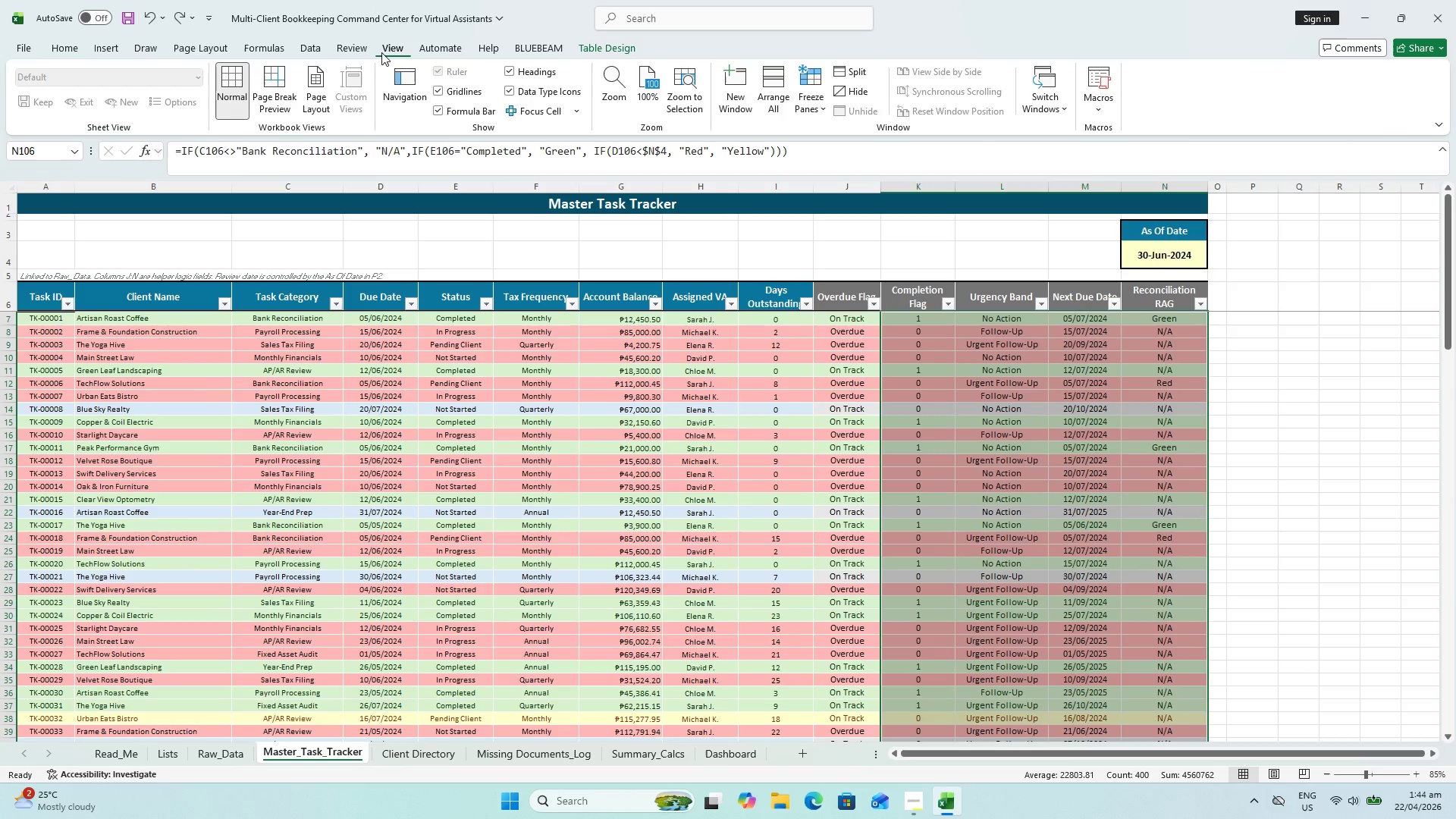 
left_click([367, 52])
 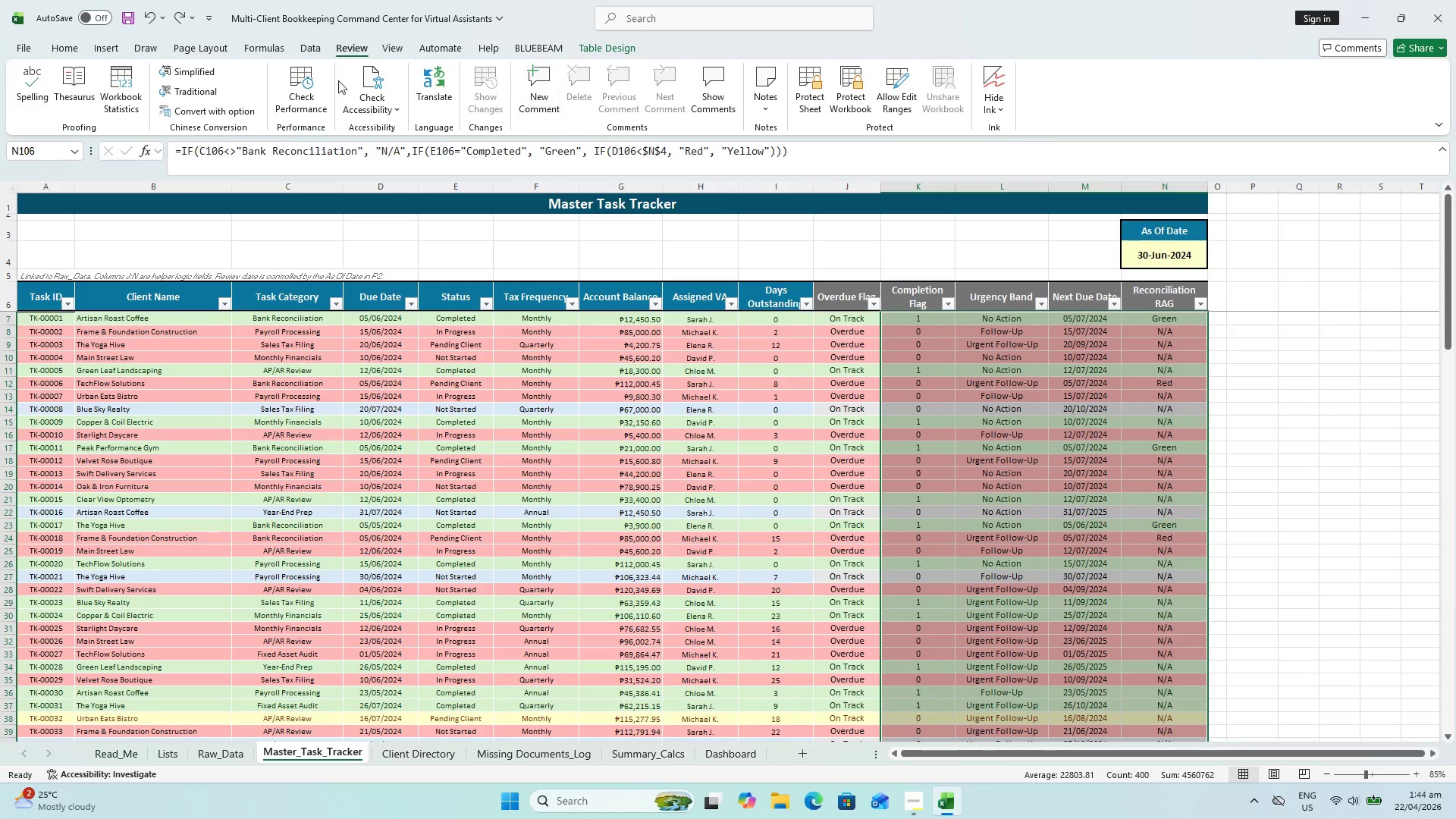 
wait(9.41)
 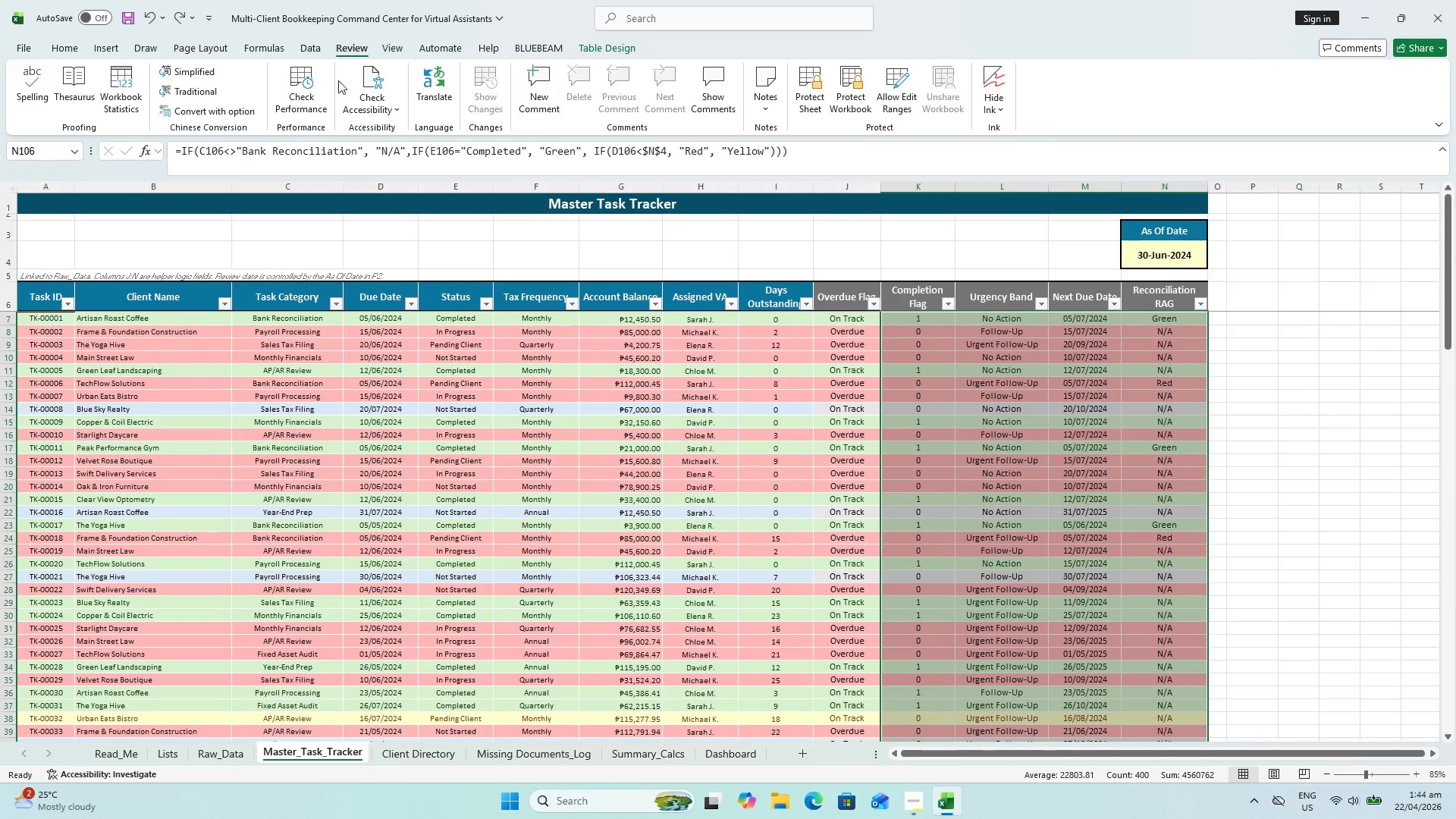 
left_click([310, 45])
 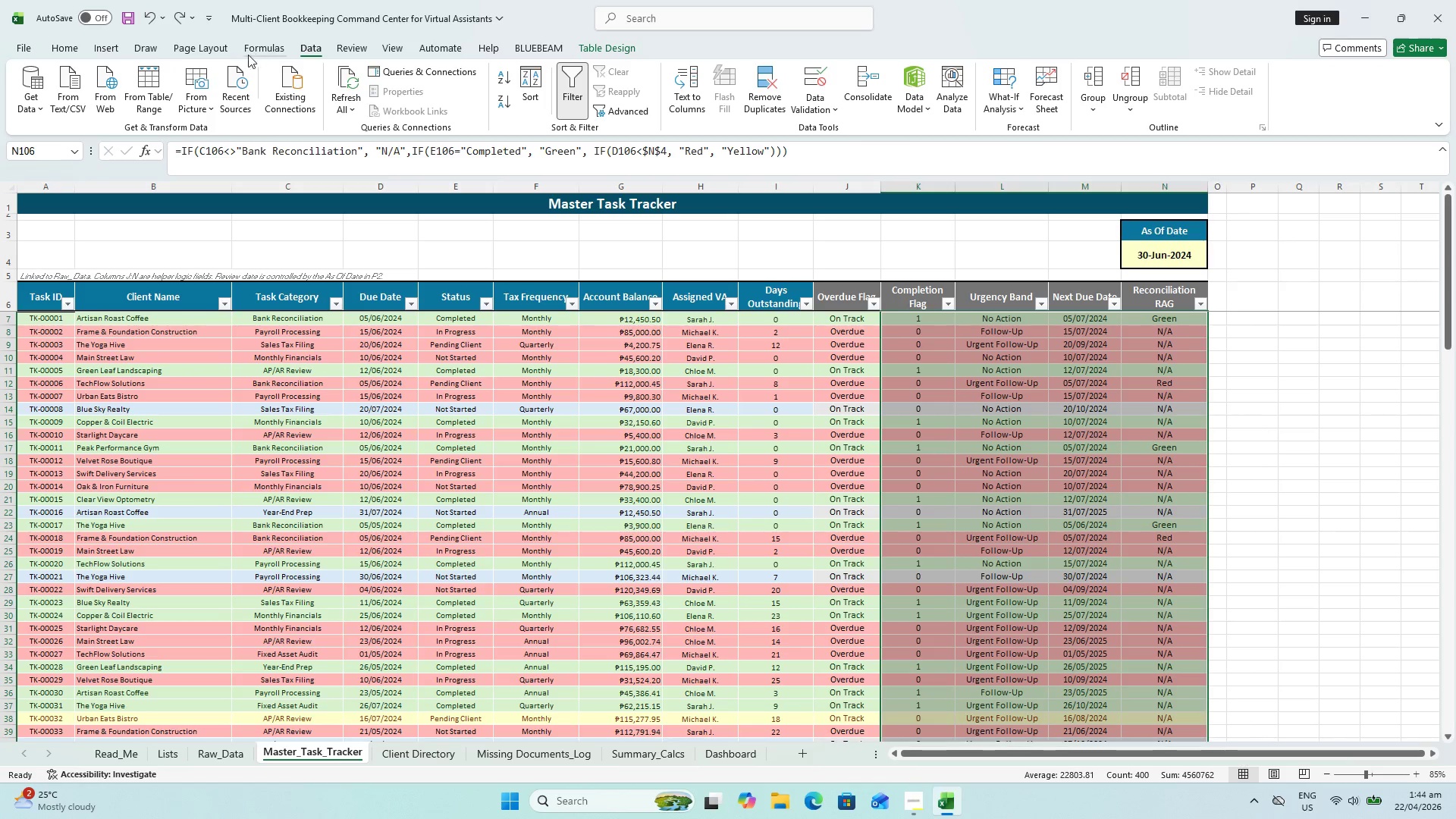 
left_click([218, 54])
 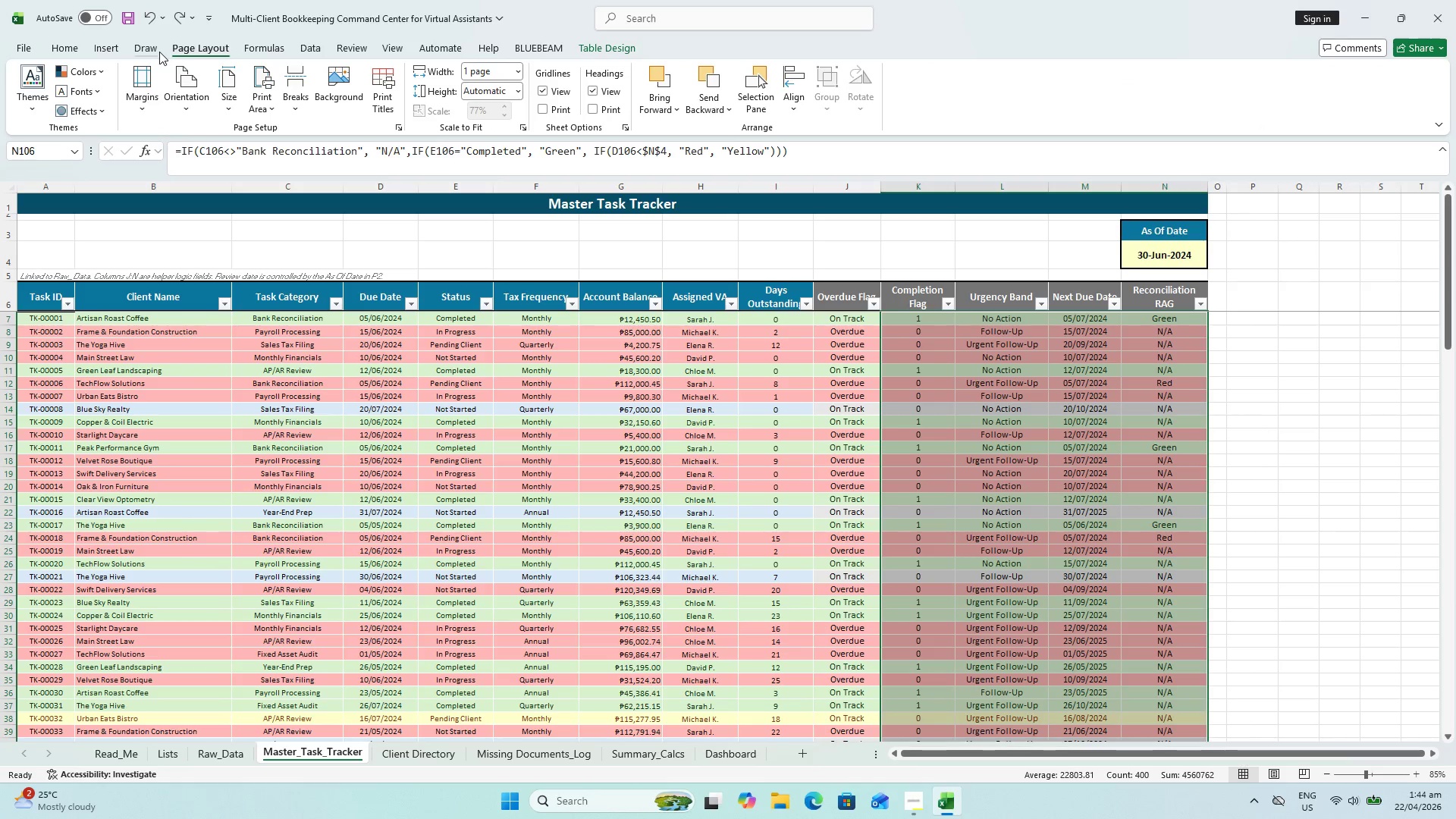 
left_click([159, 52])
 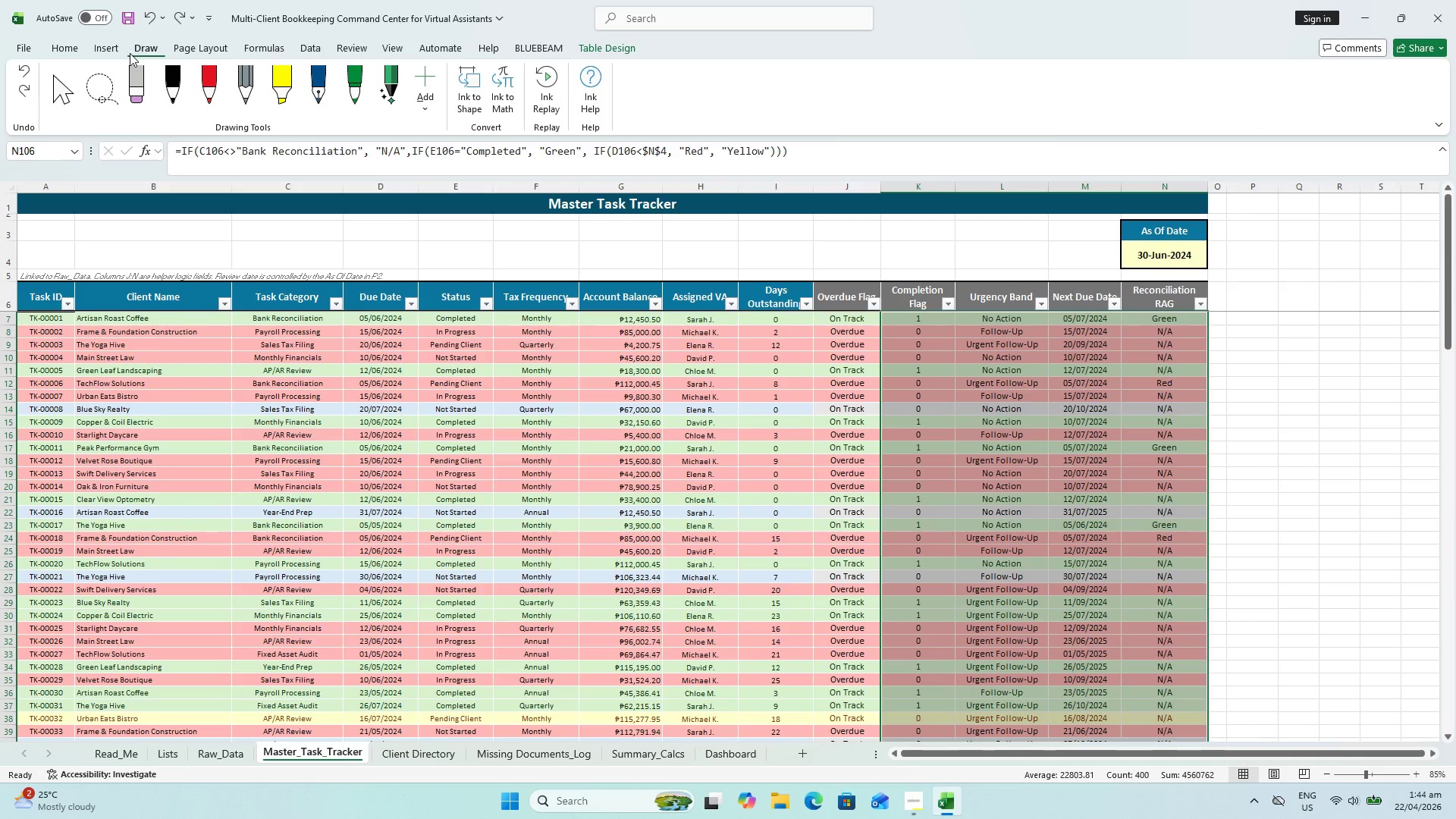 
left_click([123, 53])
 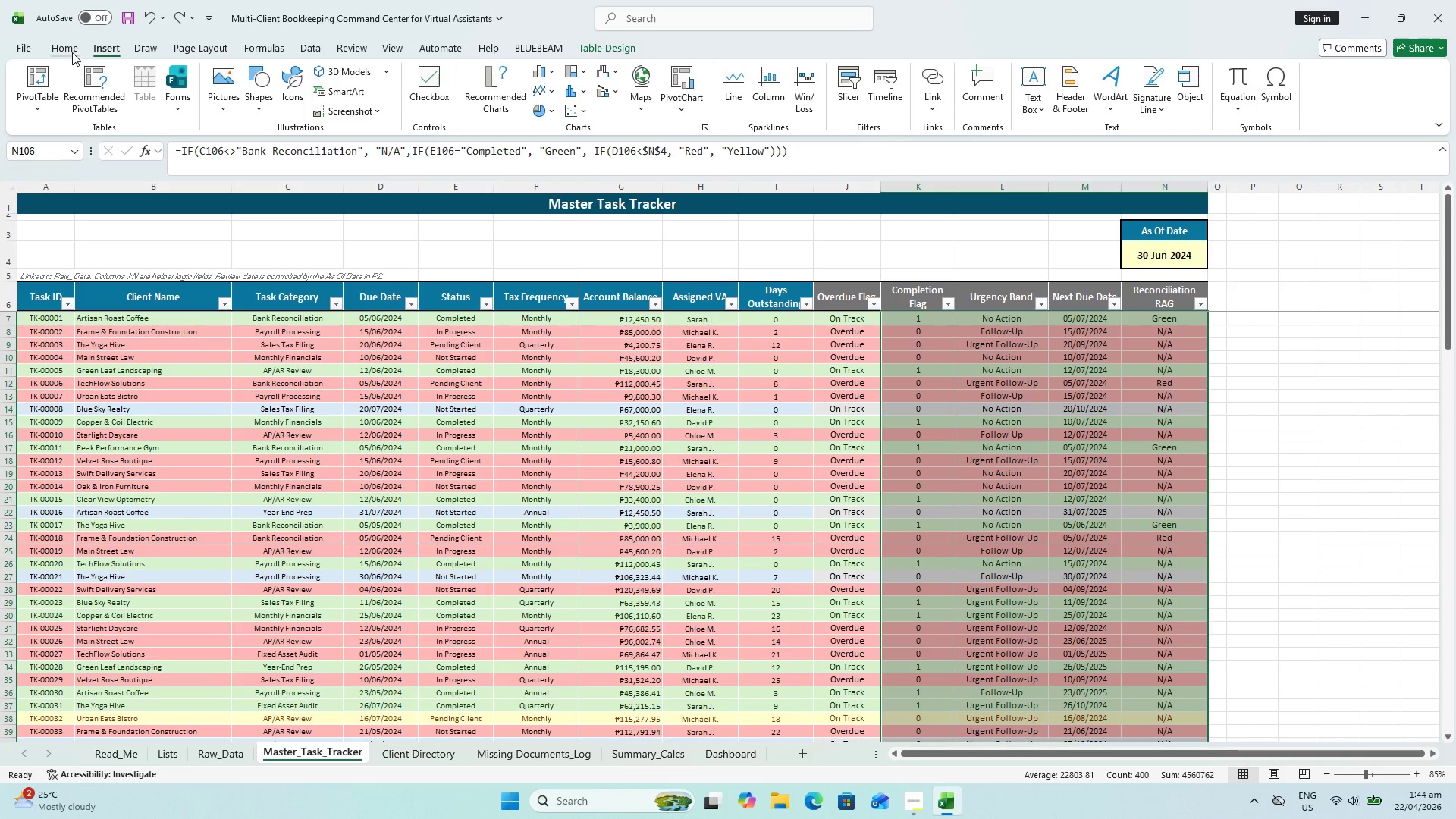 
left_click([72, 52])
 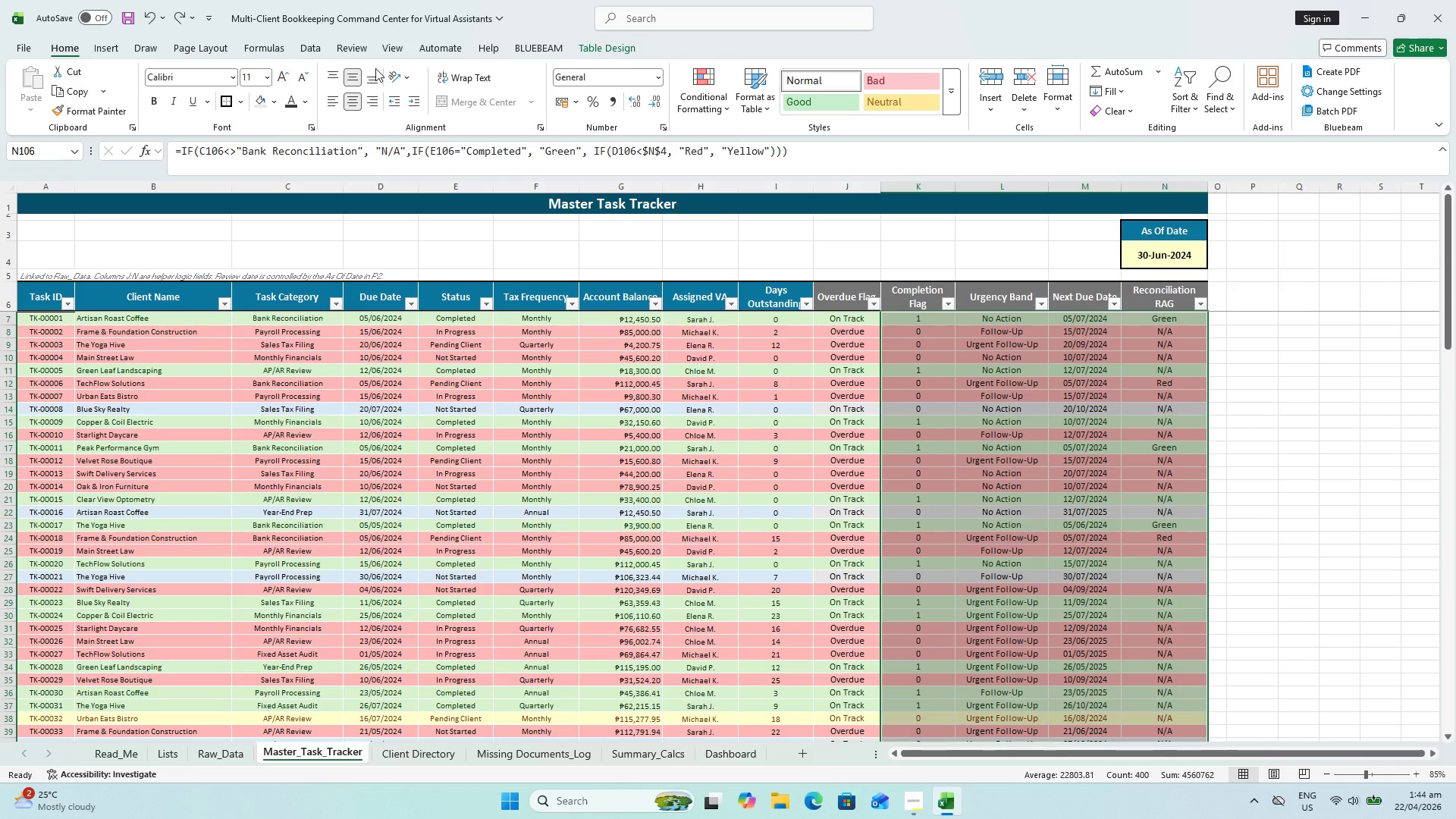 
mouse_move([1100, 443])
 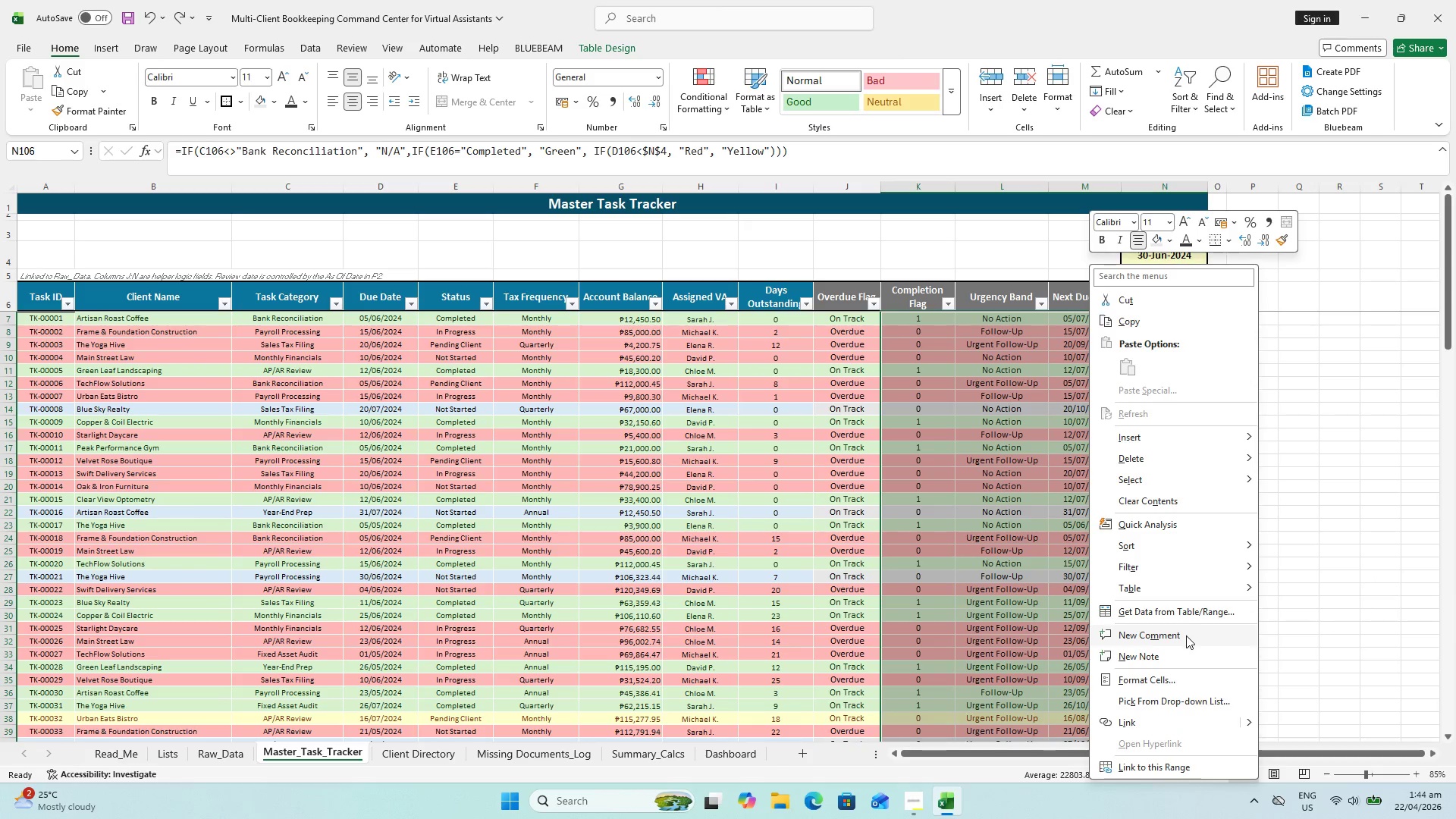 
wait(6.56)
 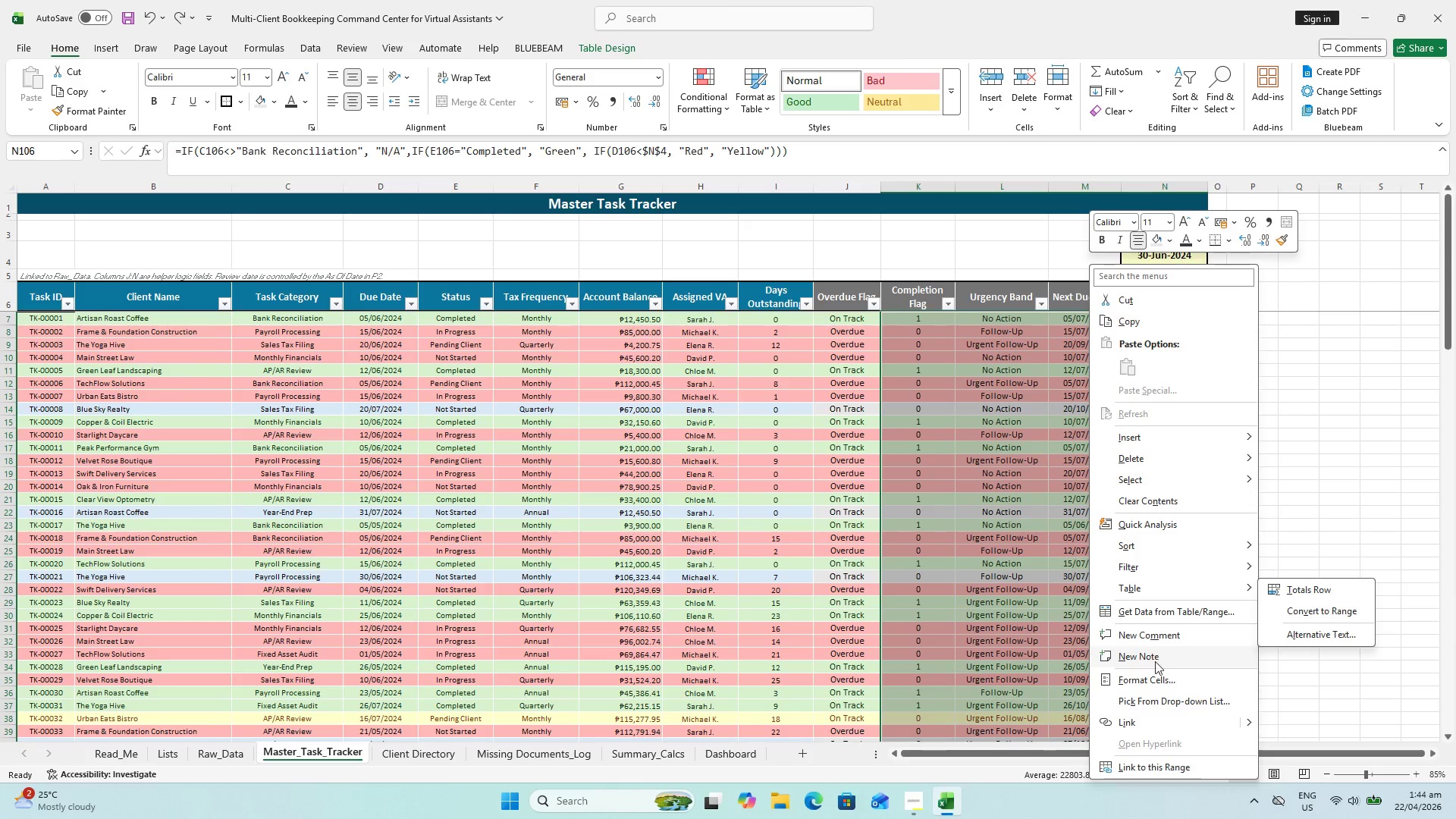 
left_click([1163, 685])
 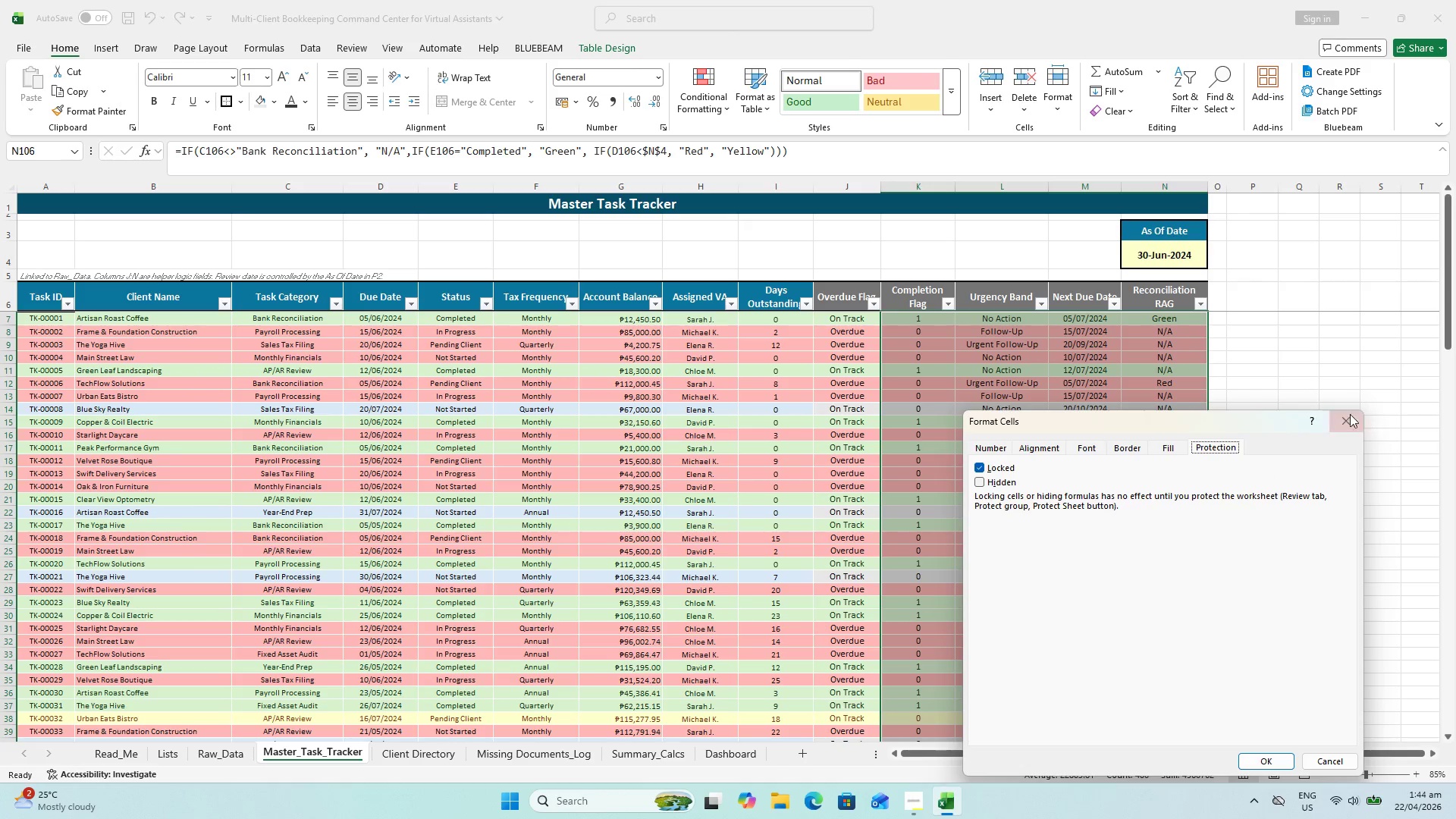 
wait(5.77)
 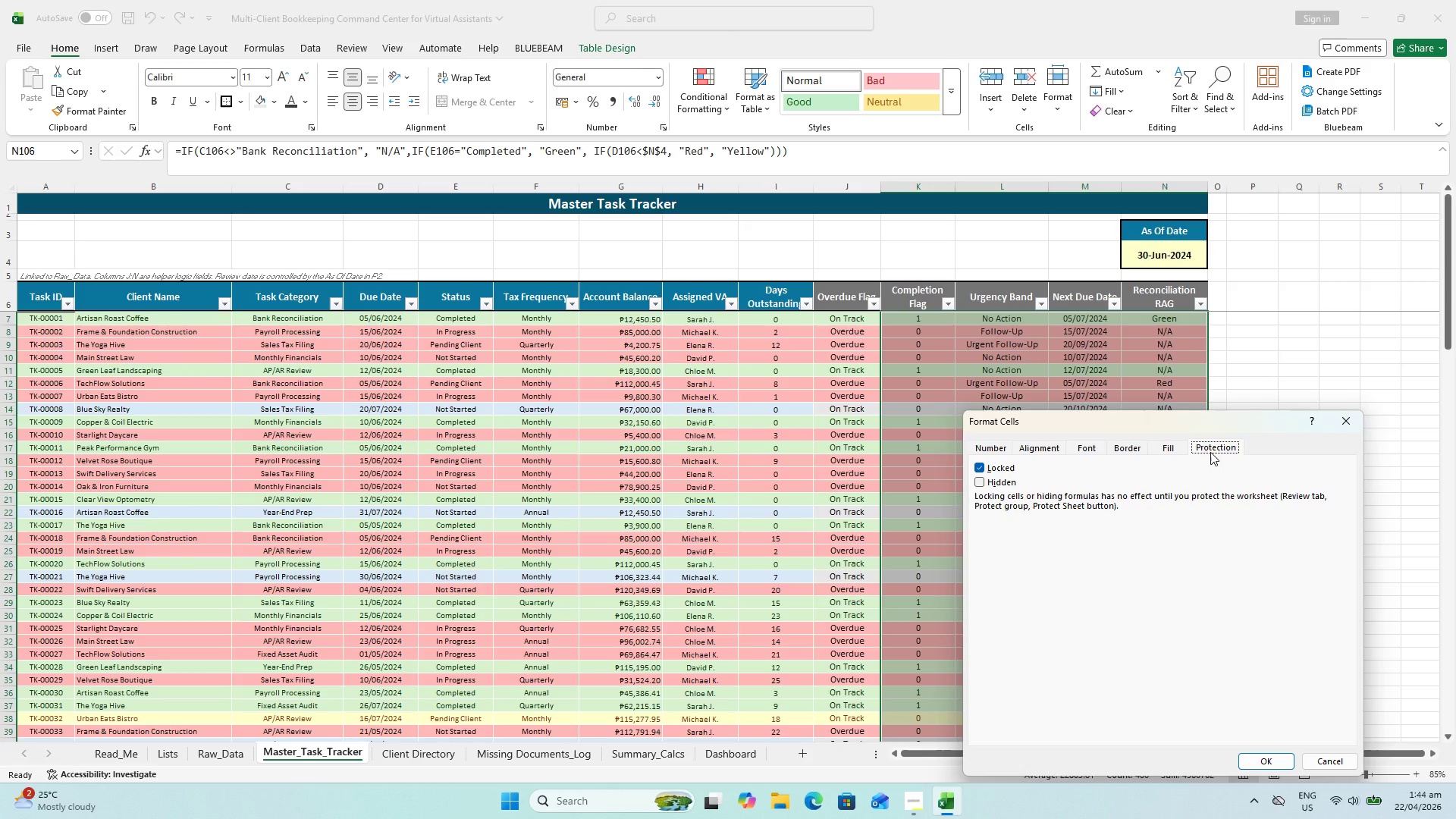 
left_click([1359, 431])
 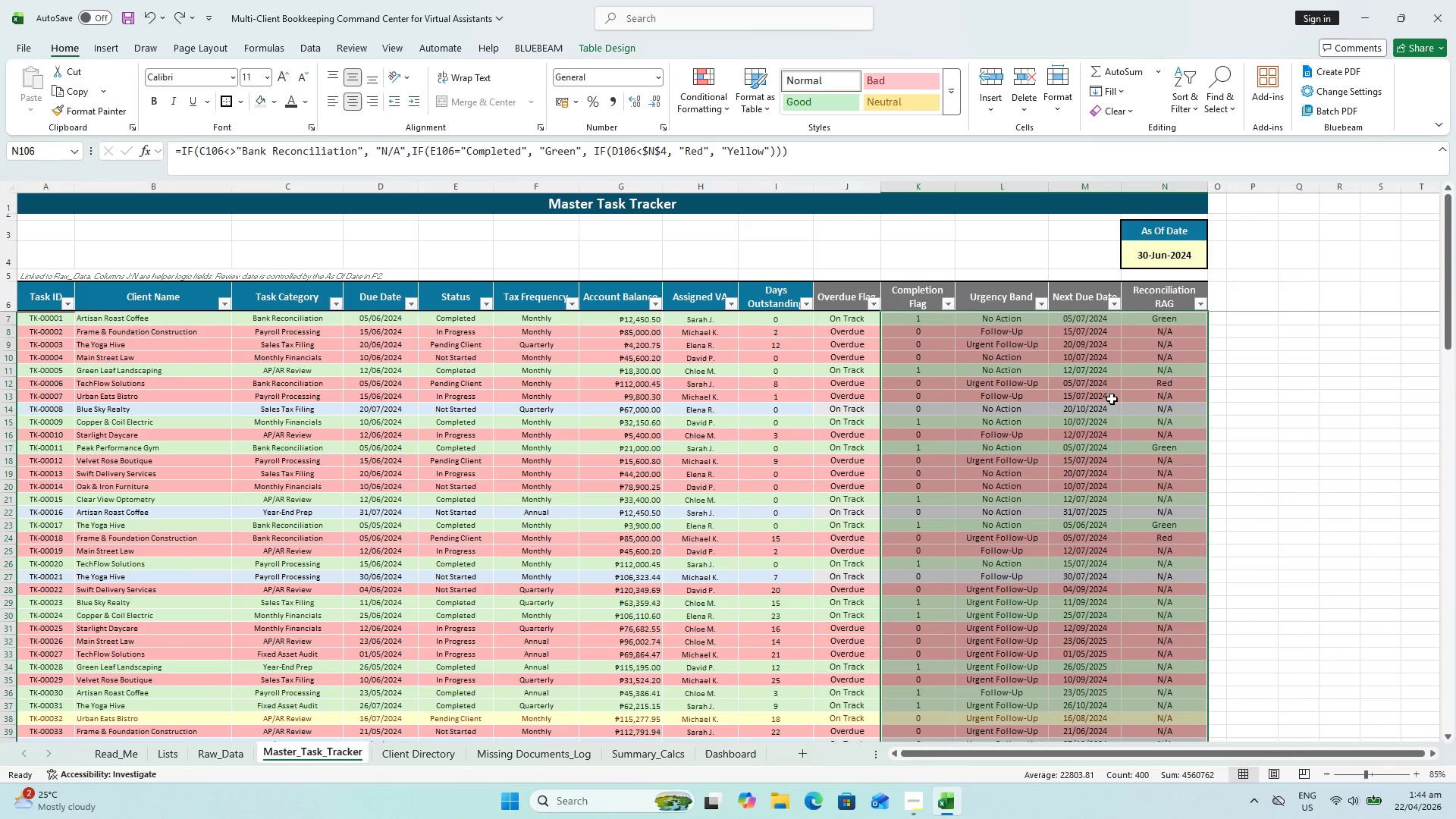 
left_click([1110, 398])
 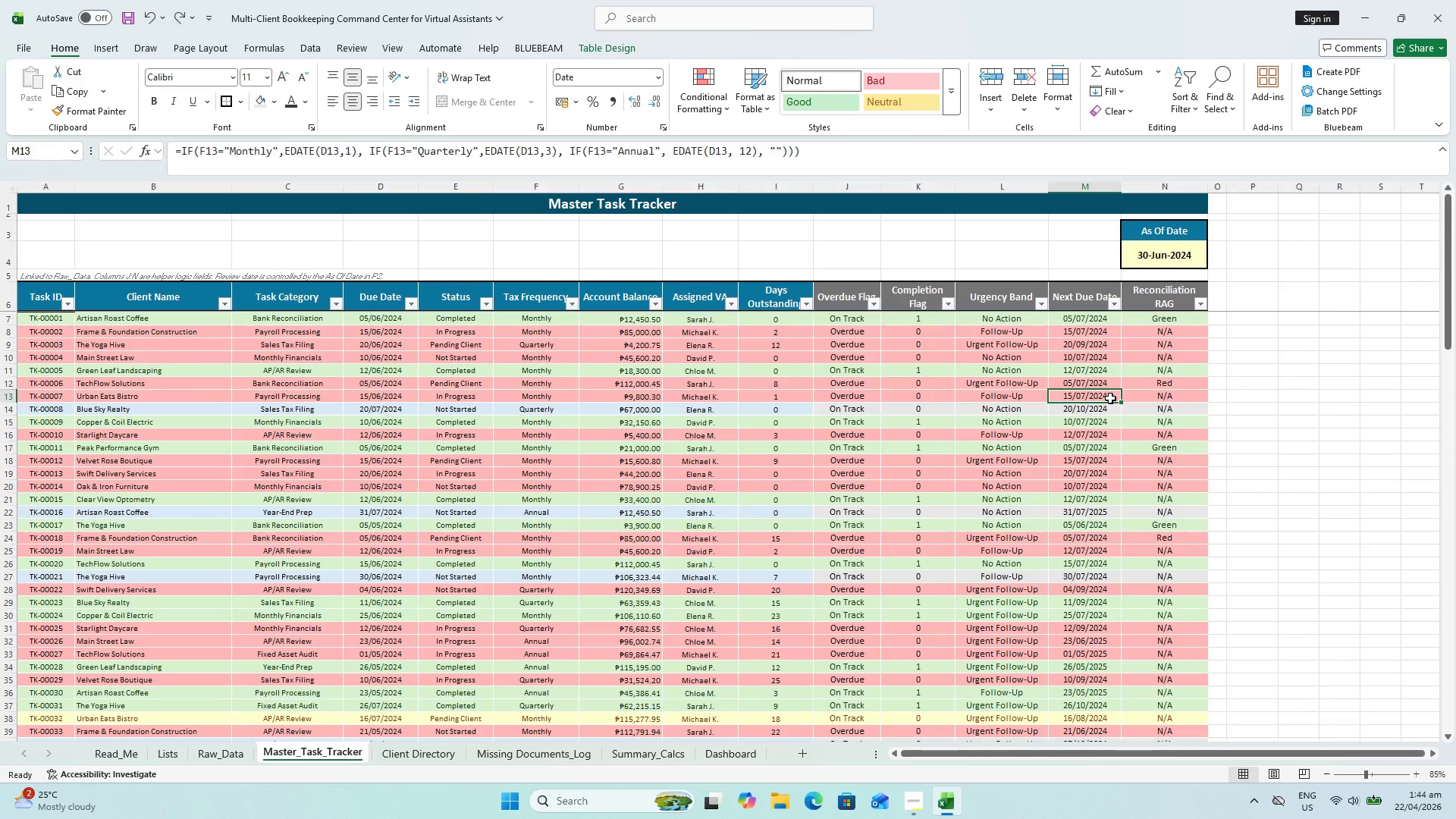 
left_click([1110, 398])
 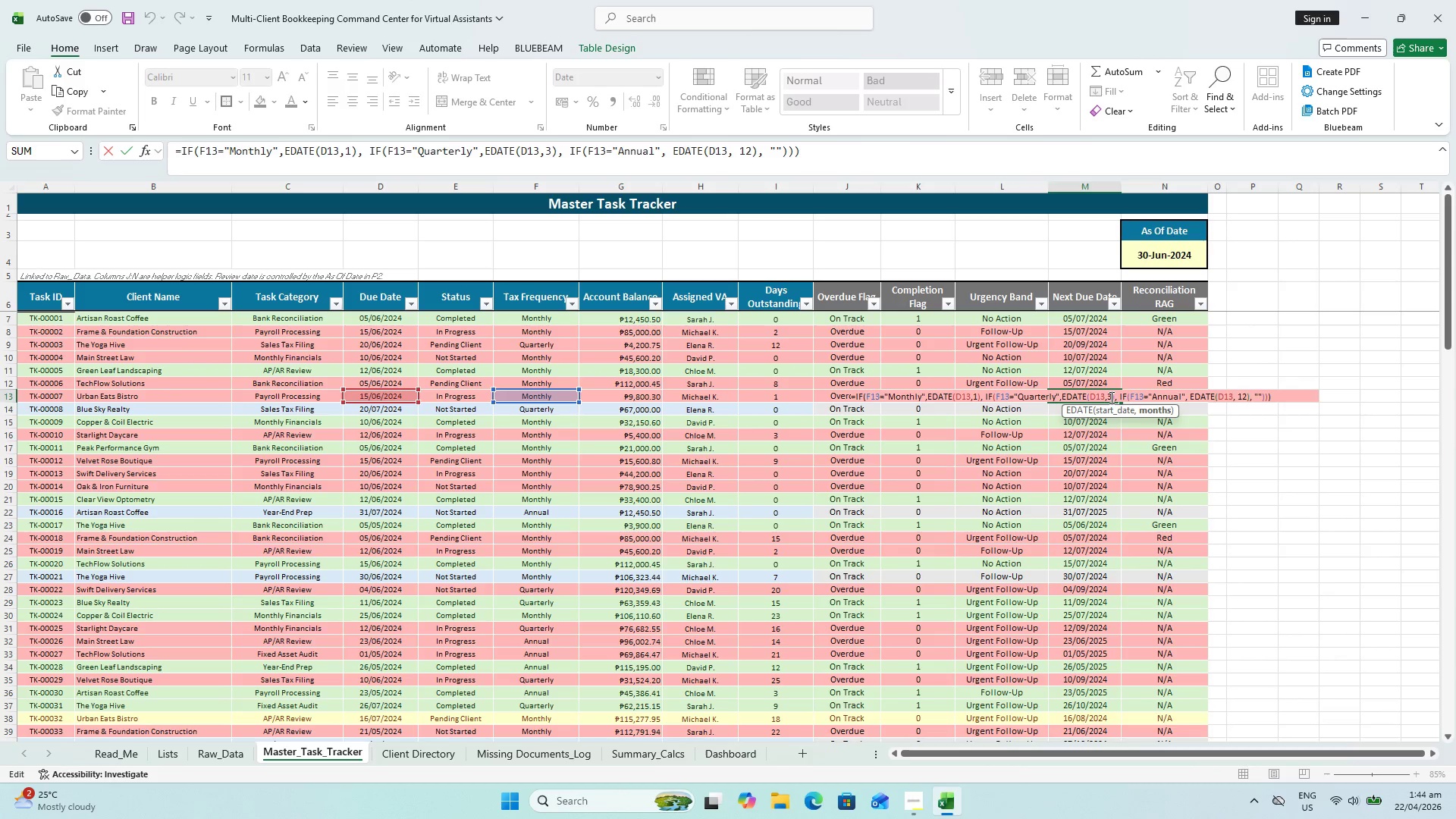 
key(Escape)
 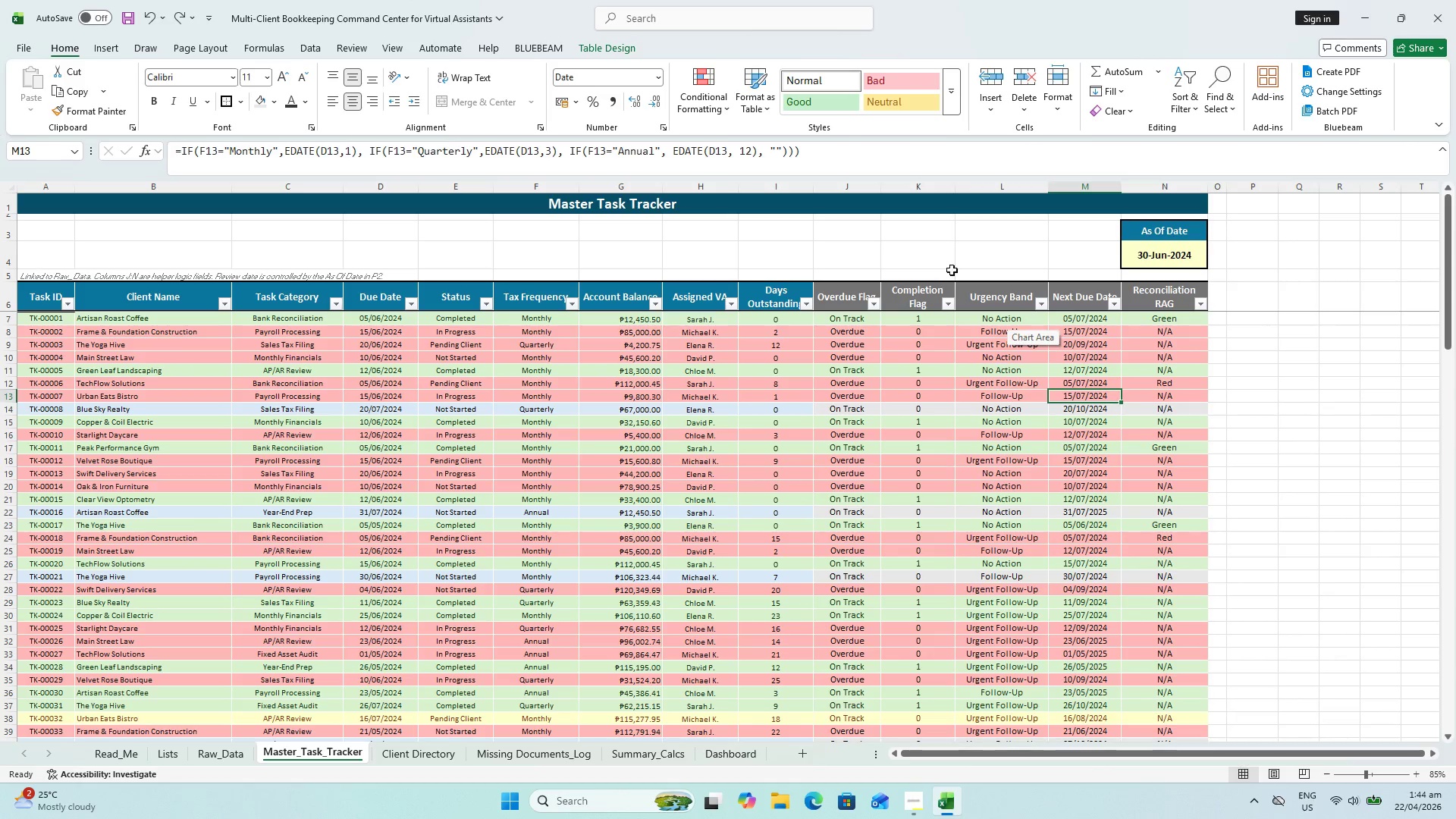 
left_click([781, 391])
 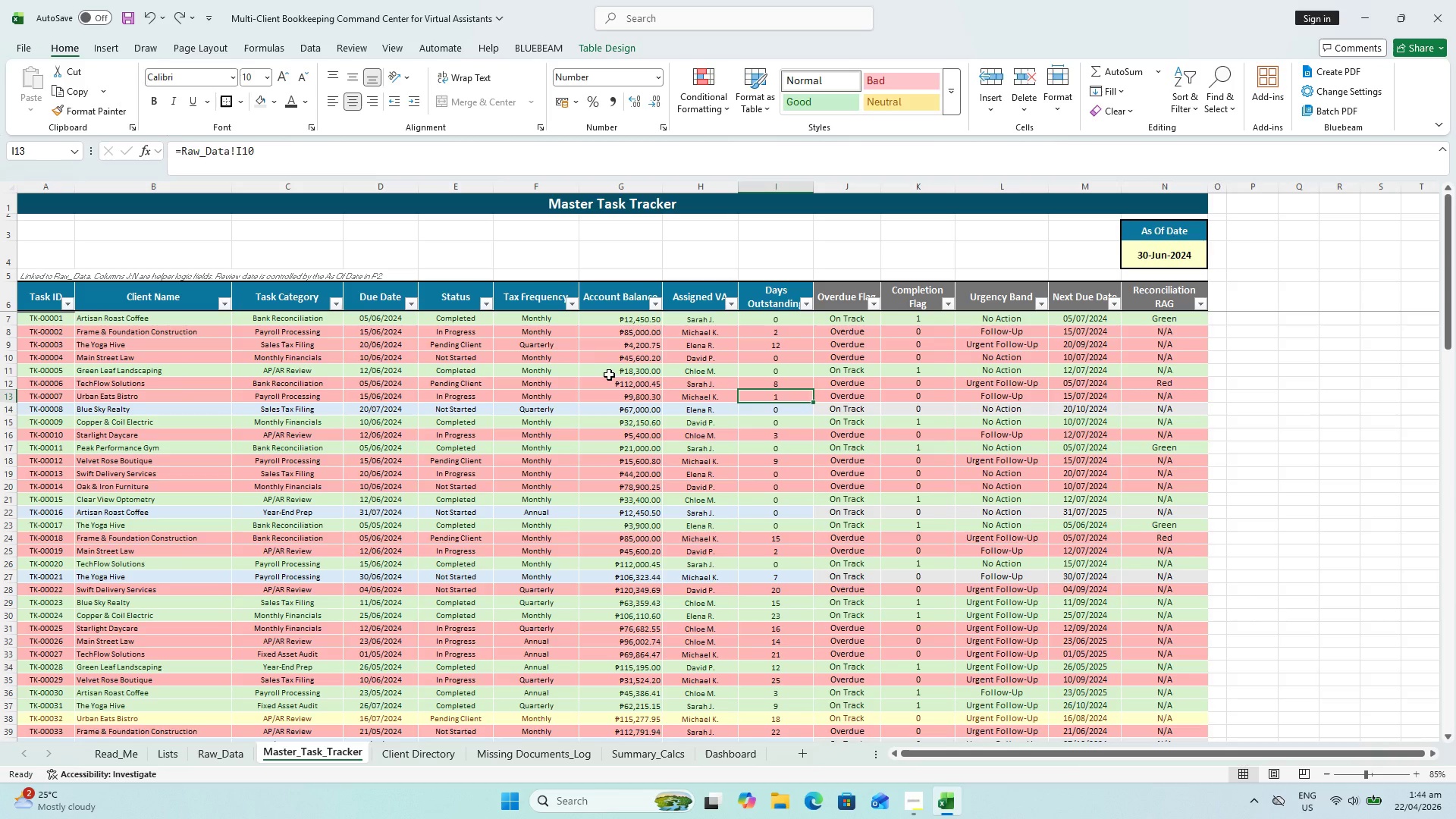 
scroll: coordinate [608, 375], scroll_direction: down, amount: 1.0
 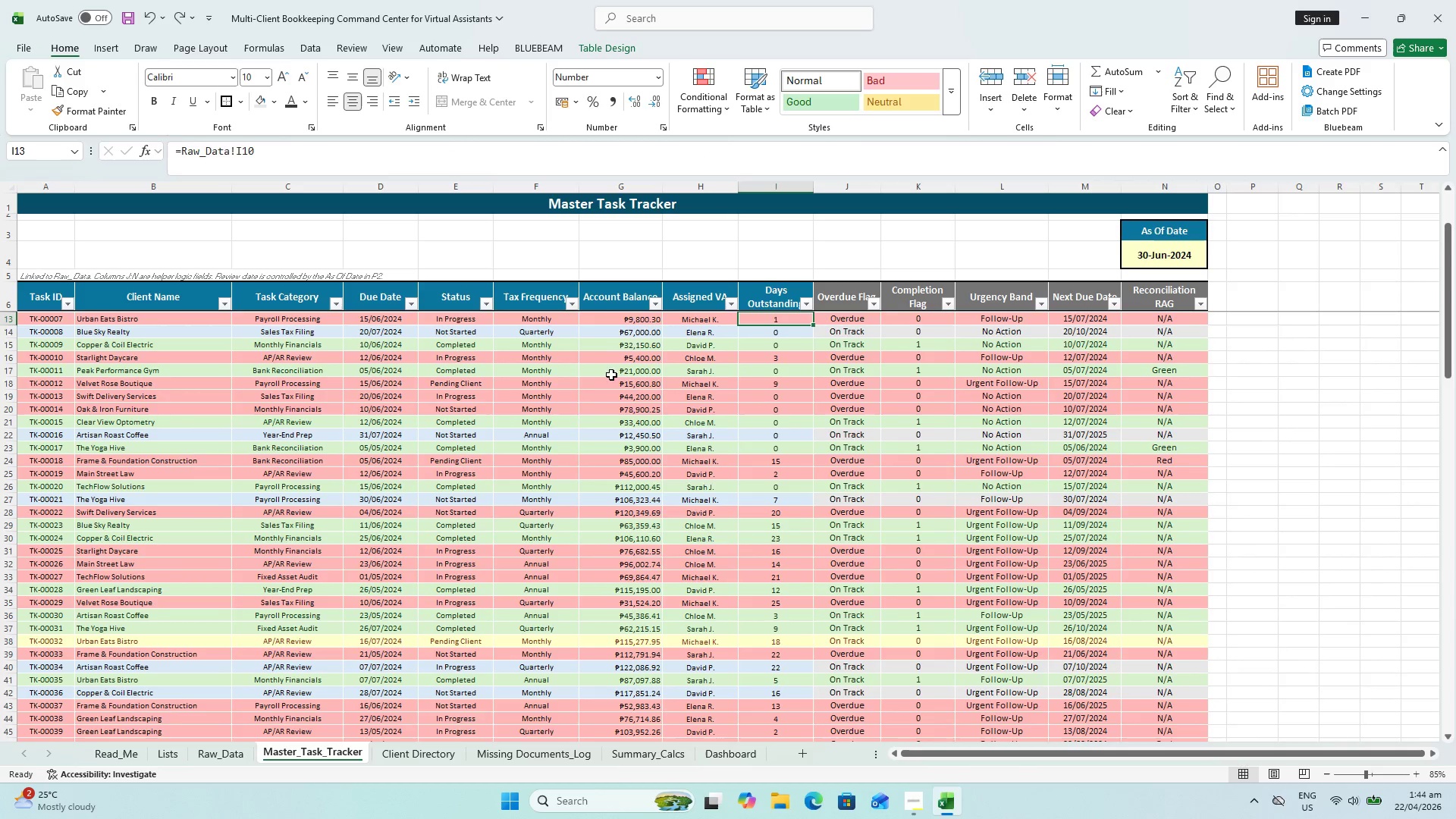 
left_click([530, 404])
 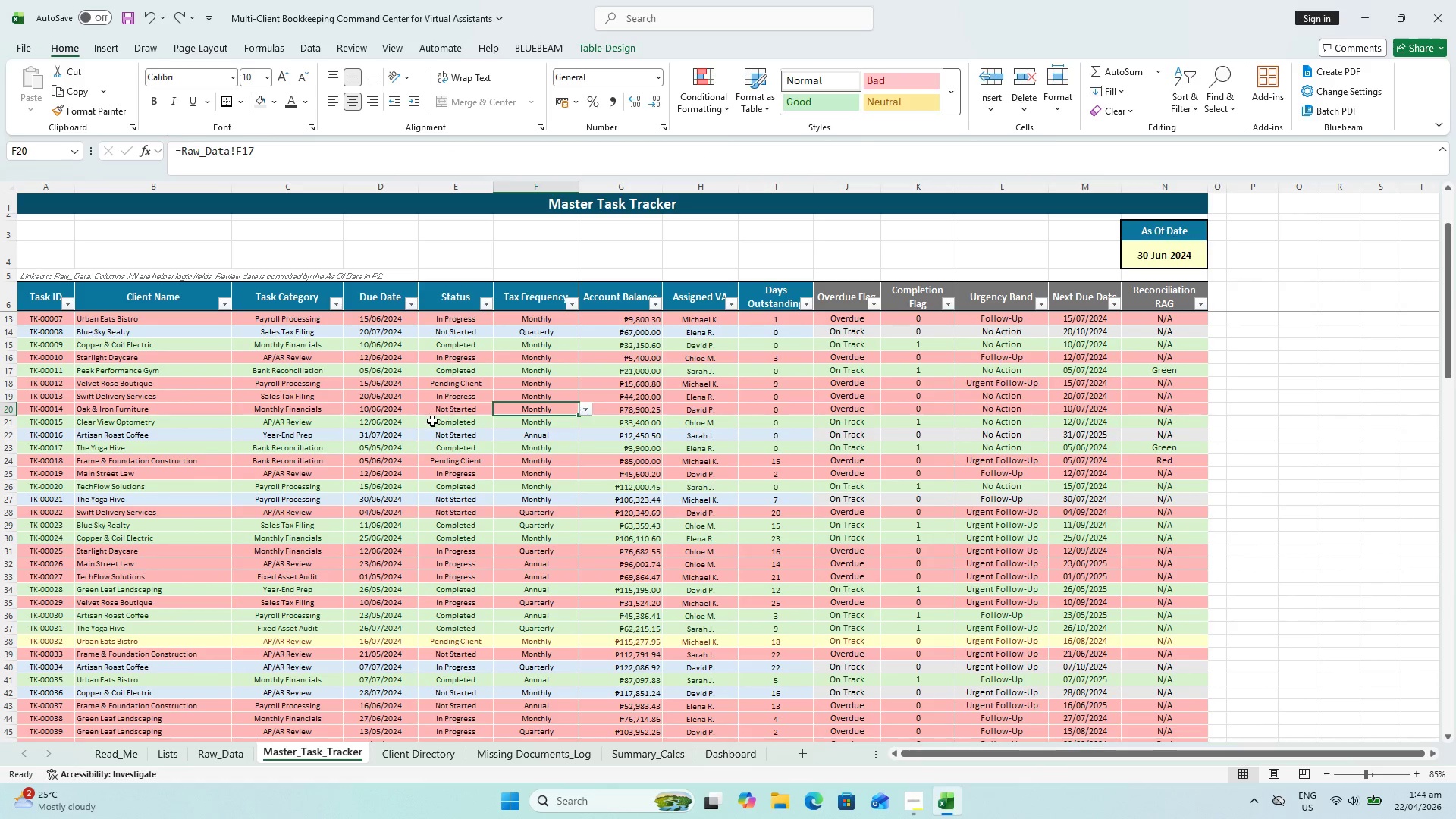 
scroll: coordinate [437, 436], scroll_direction: down, amount: 25.0
 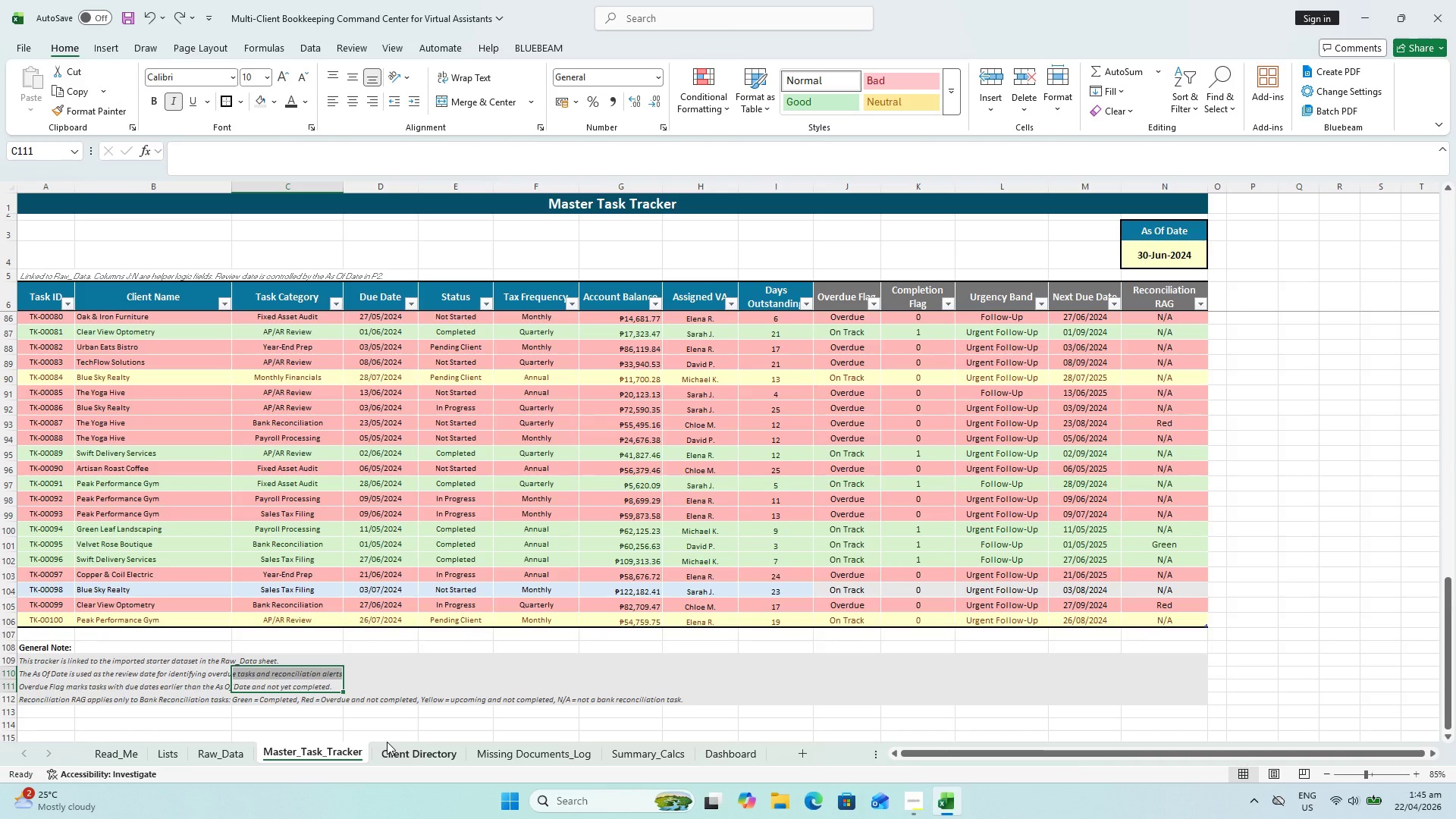 
wait(40.64)
 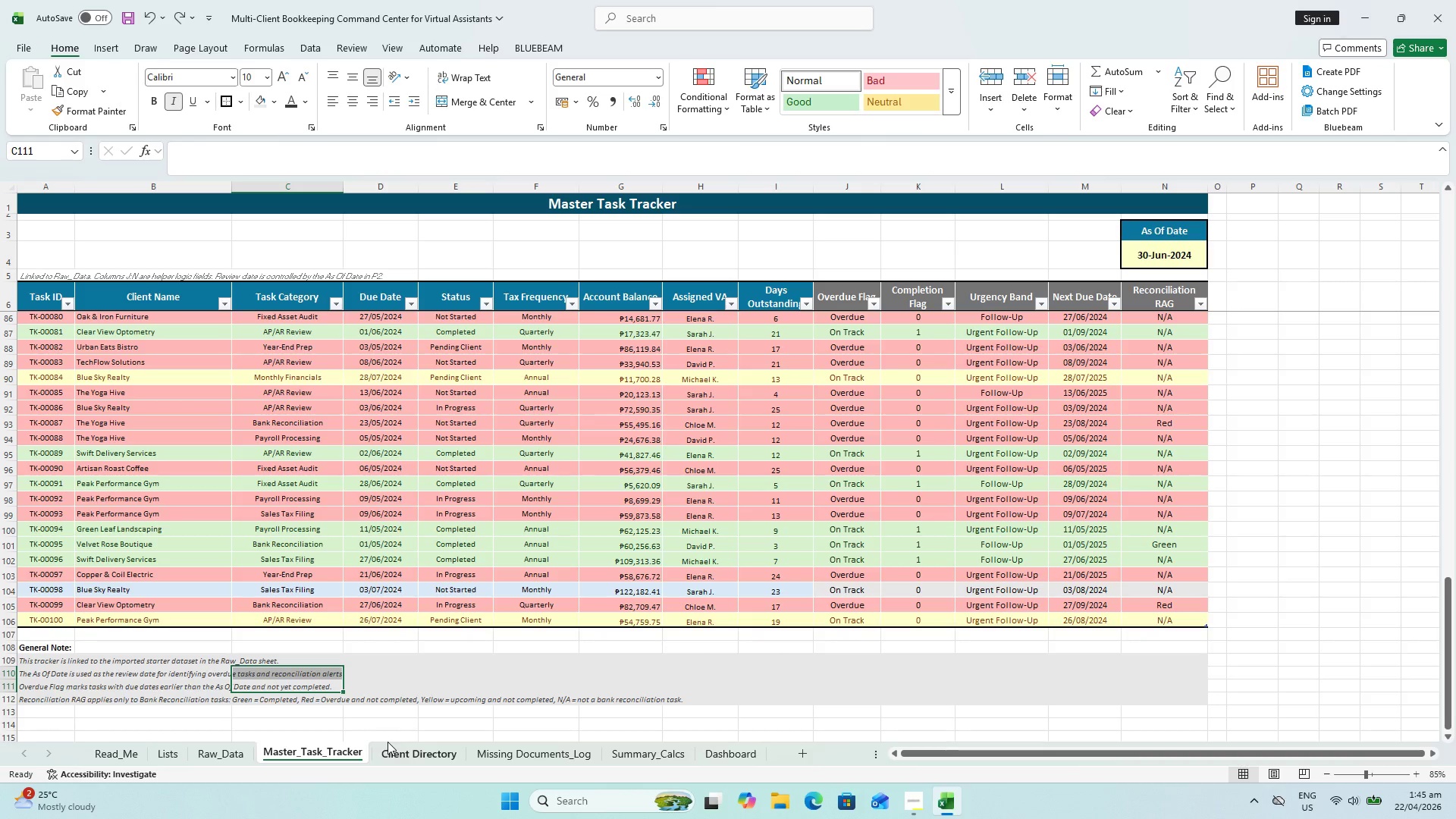 
key(Control+S)
 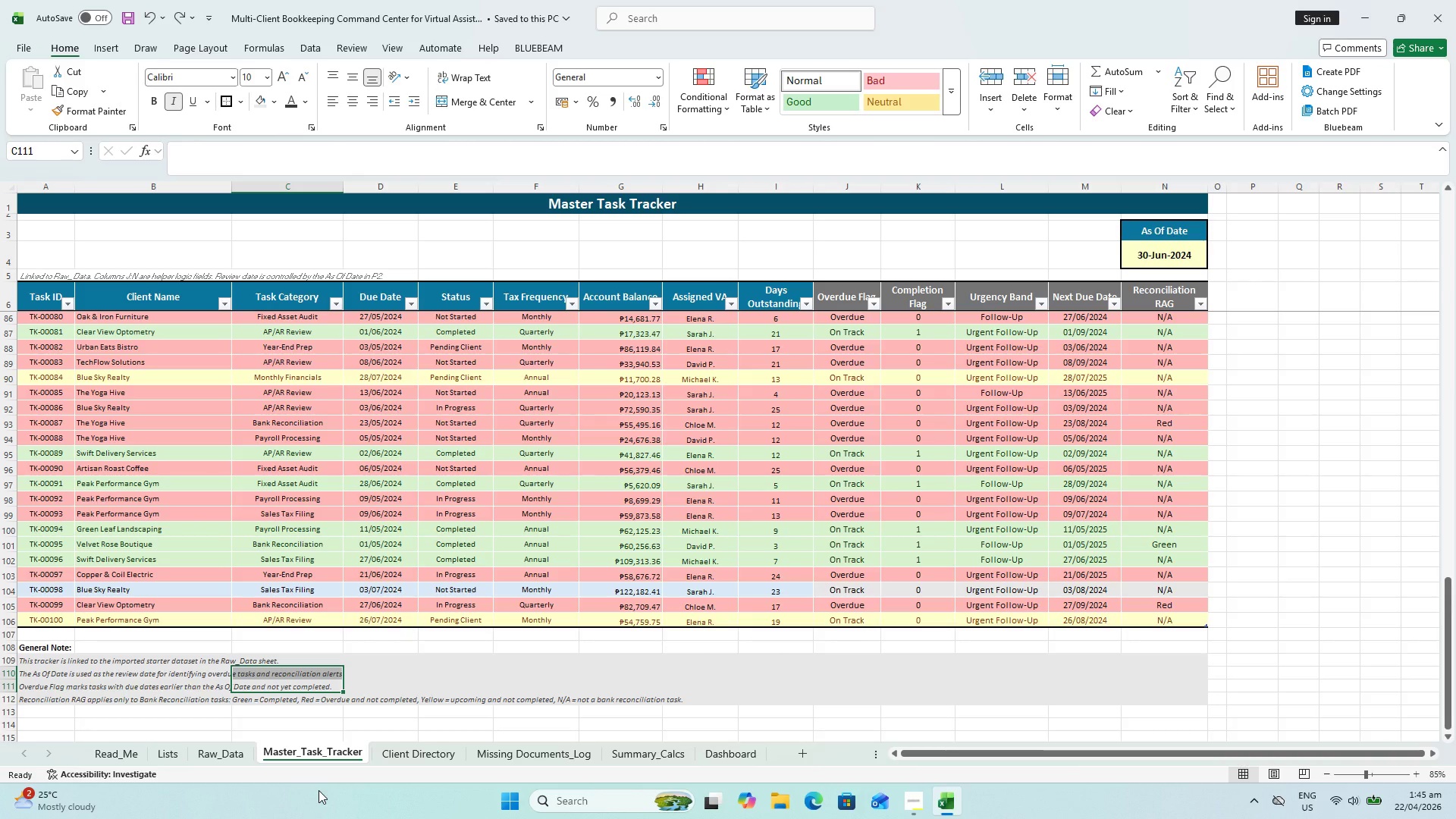 
wait(16.56)
 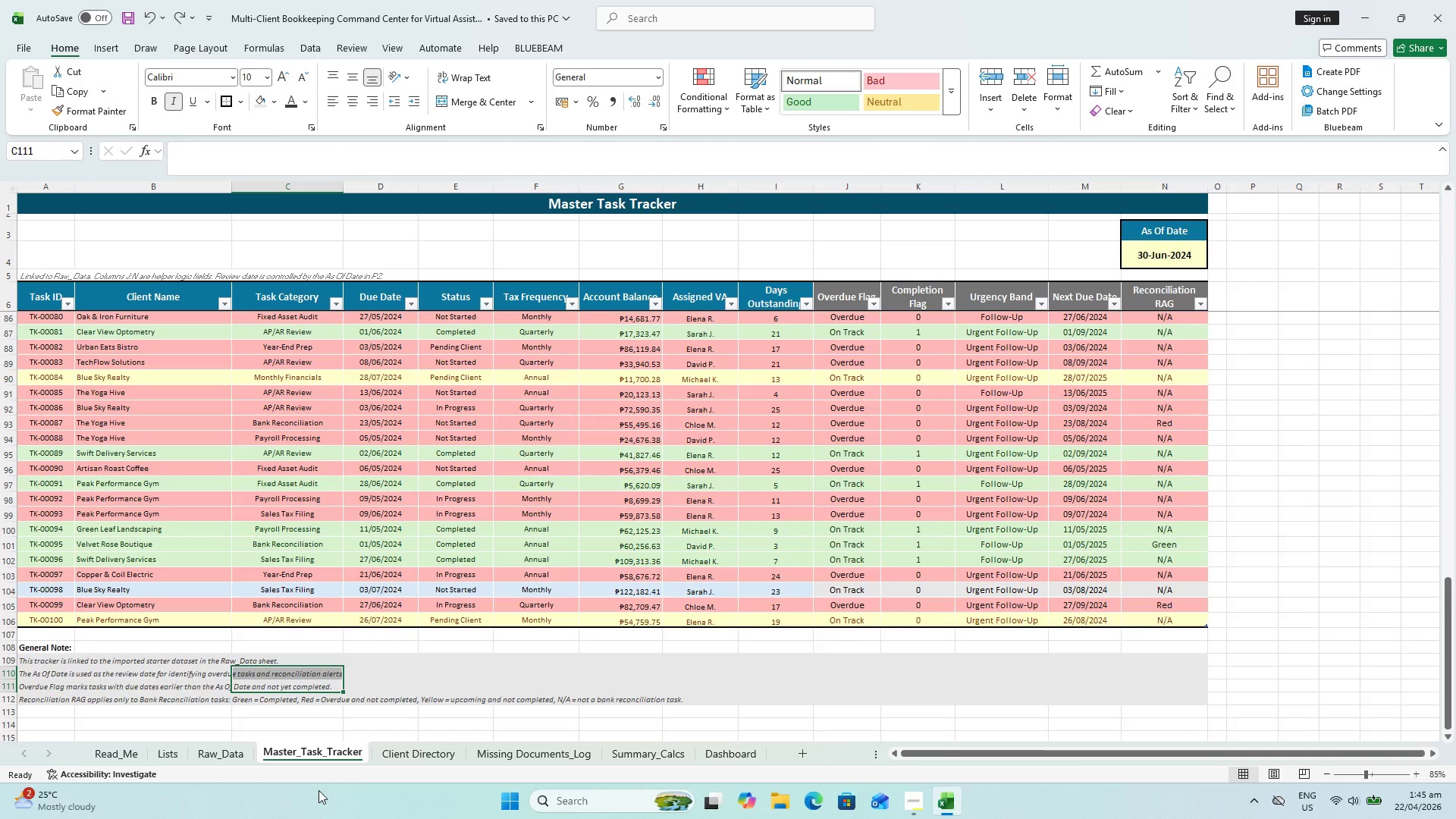 
scroll: coordinate [303, 686], scroll_direction: down, amount: 1.0
 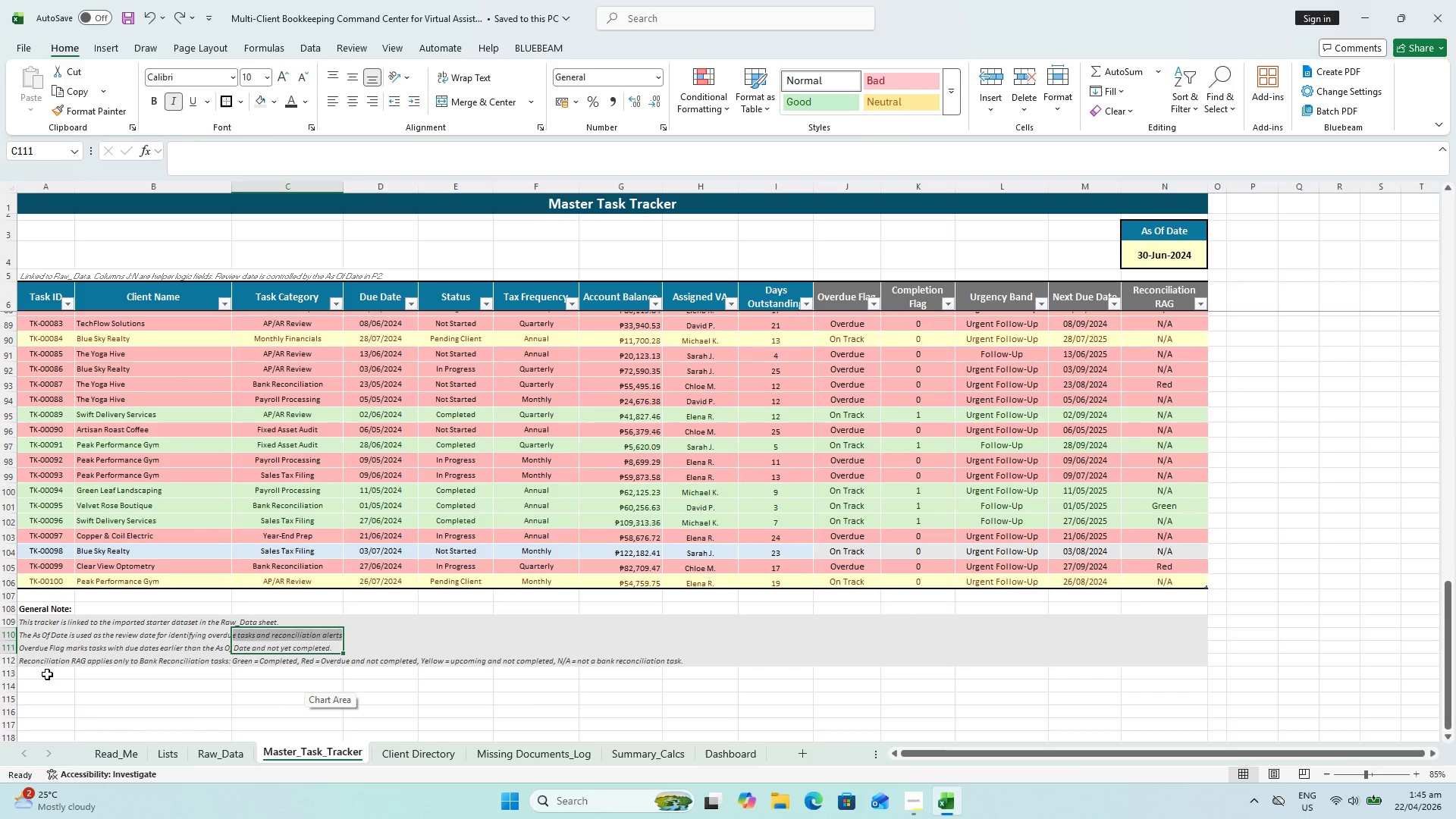 
hold_key(key=ControlLeft, duration=0.58)
scroll: coordinate [43, 664], scroll_direction: up, amount: 2.0
 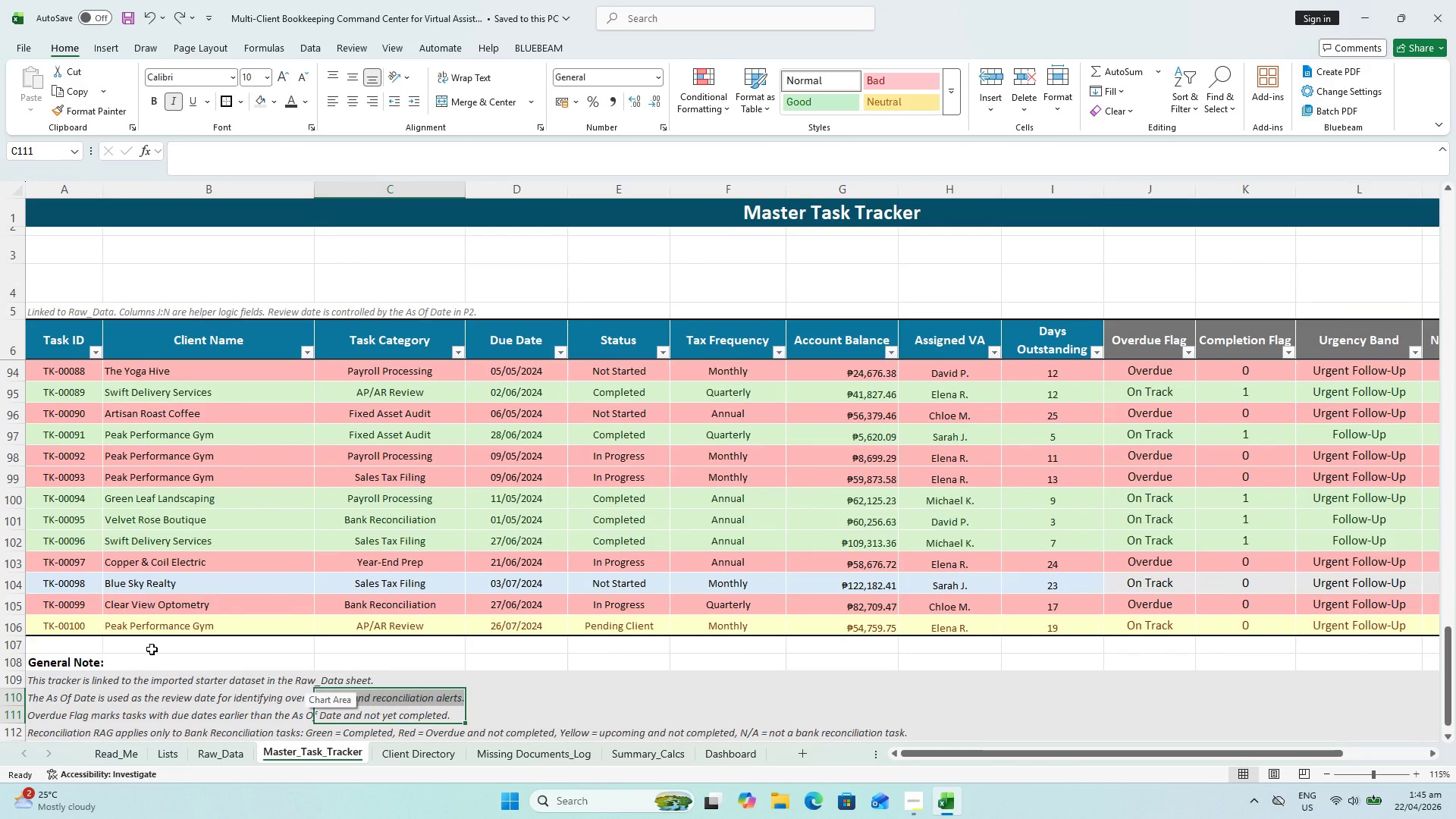 
scroll: coordinate [153, 652], scroll_direction: down, amount: 1.0
 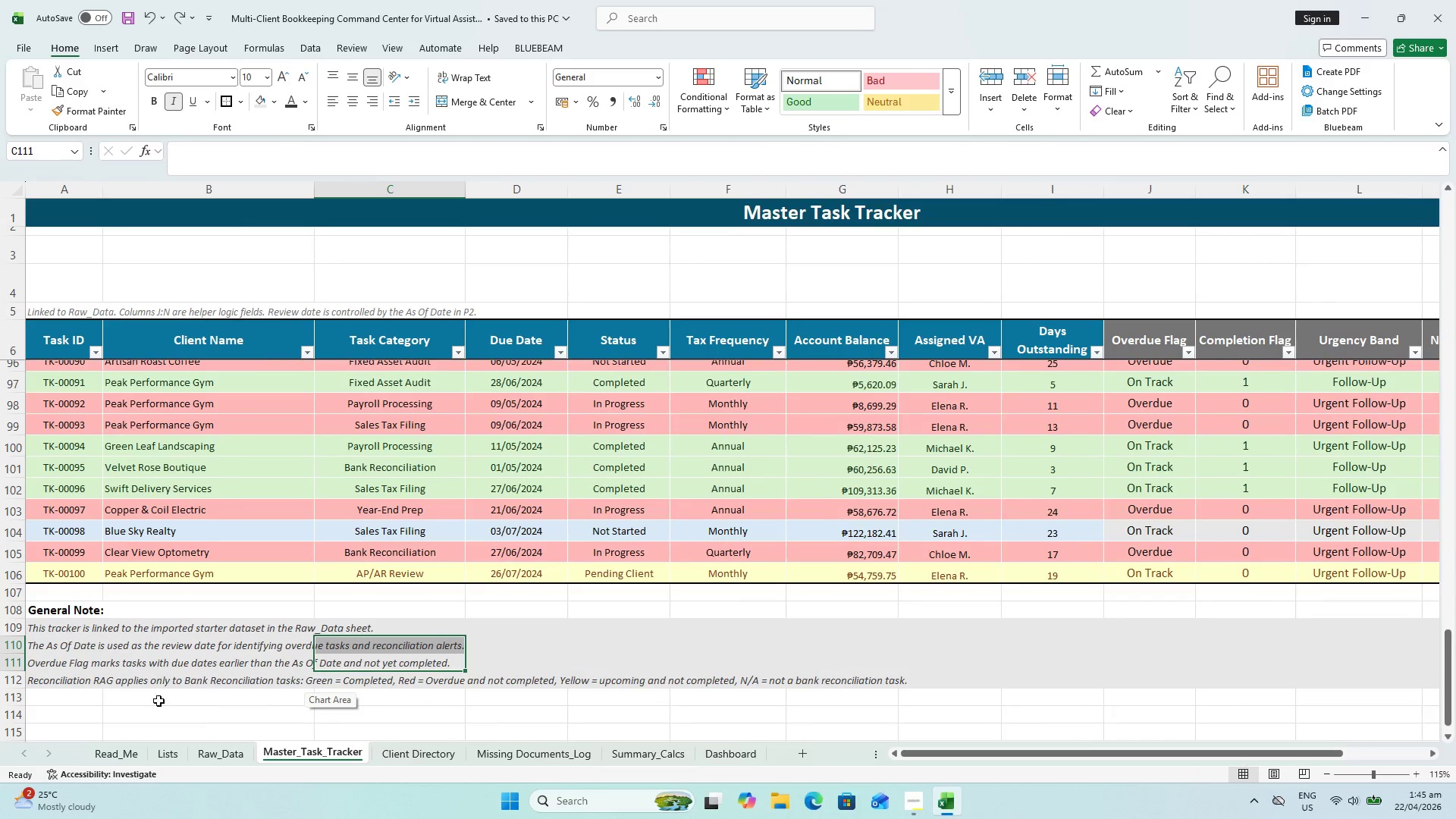 
left_click([135, 715])
 